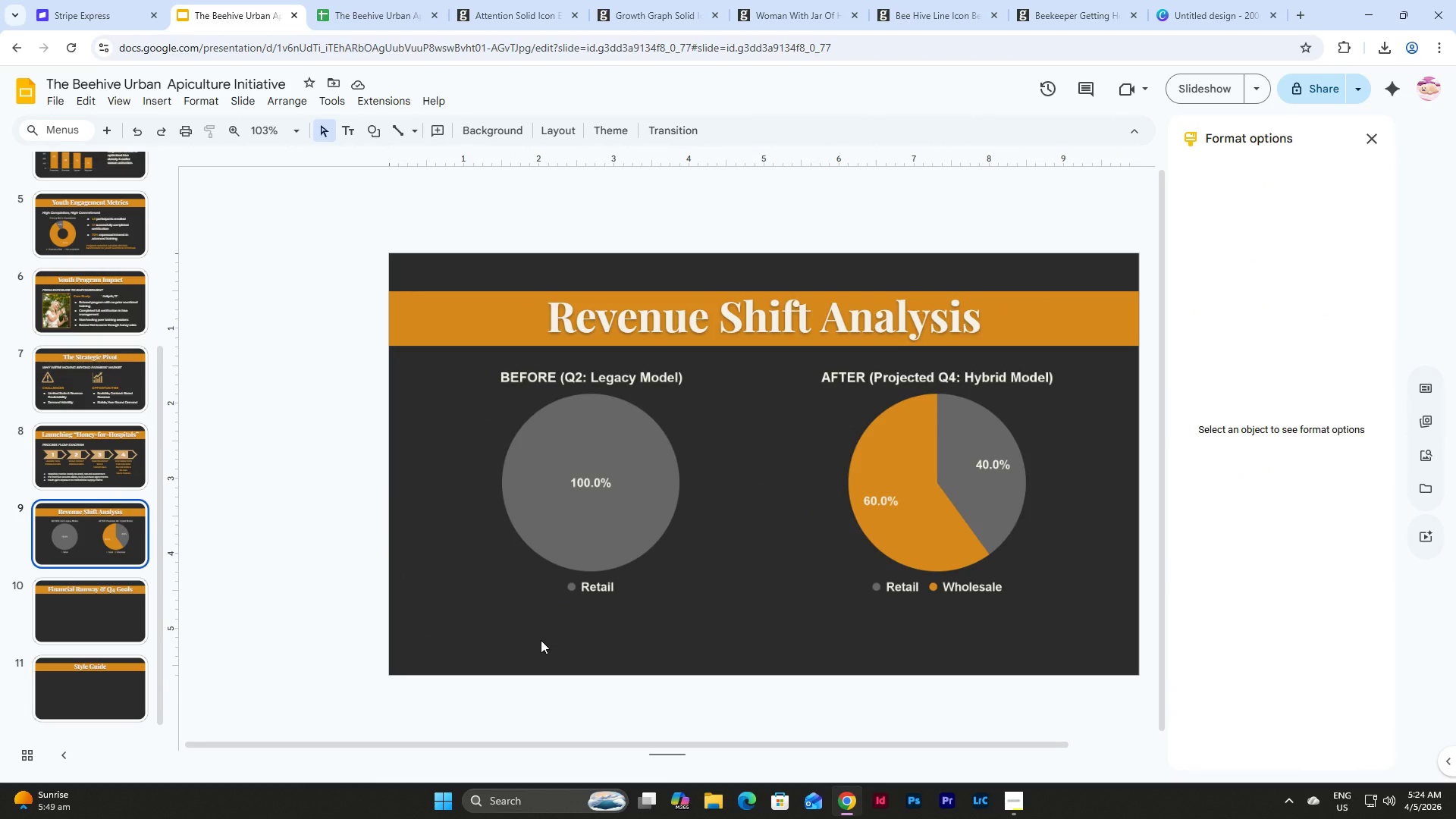 
key(Control+V)
 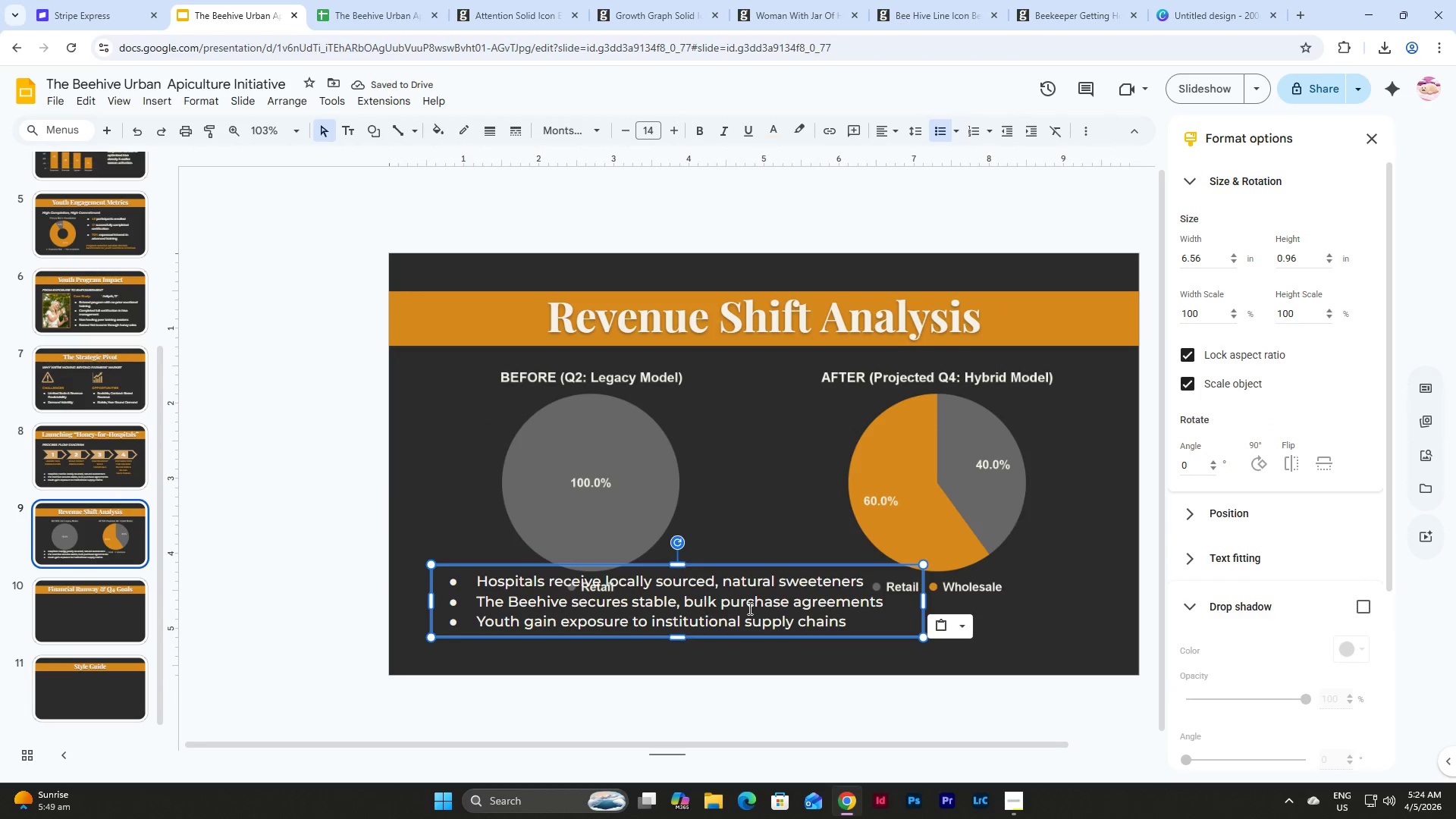 
double_click([871, 596])
 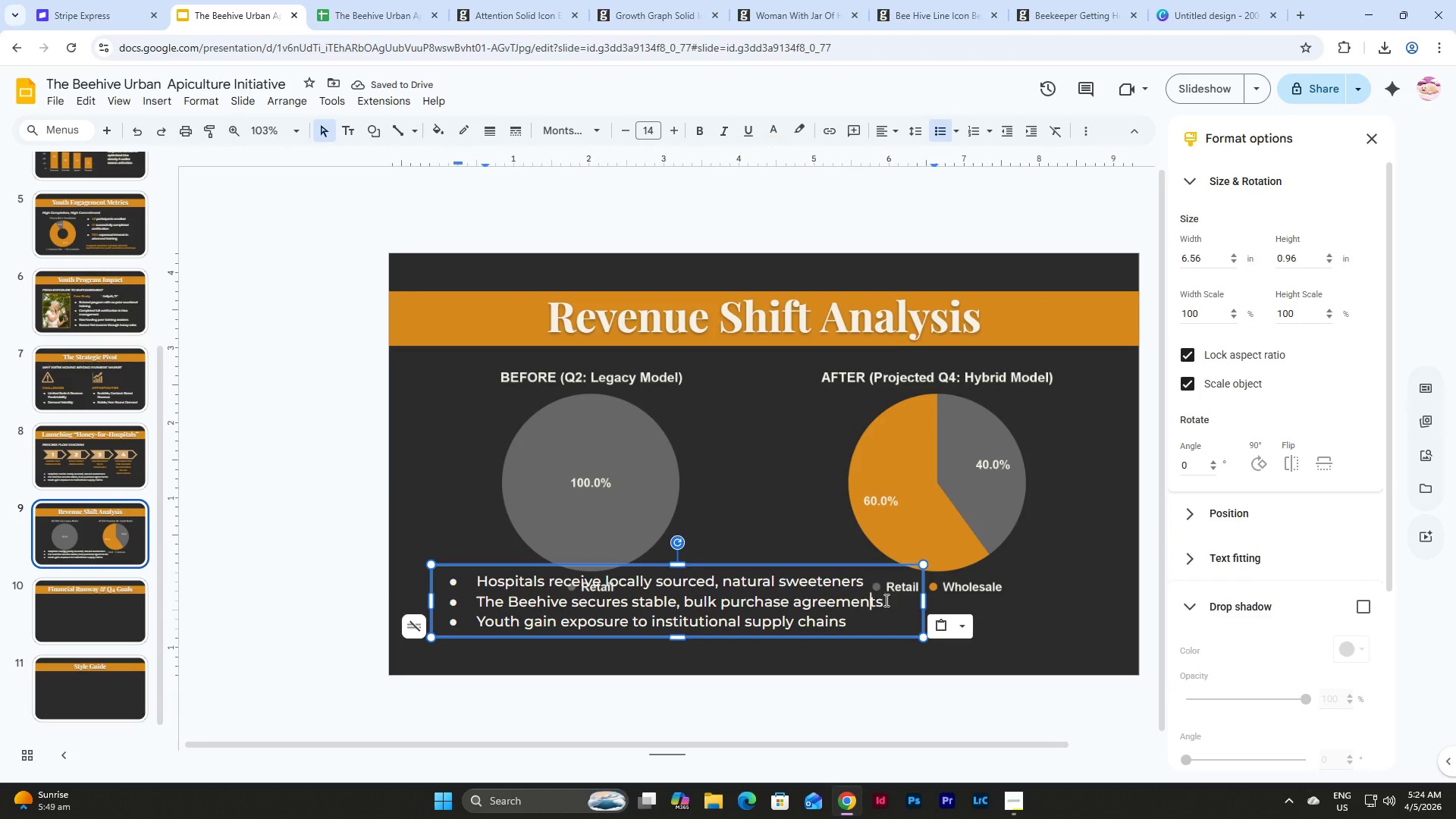 
left_click([885, 600])
 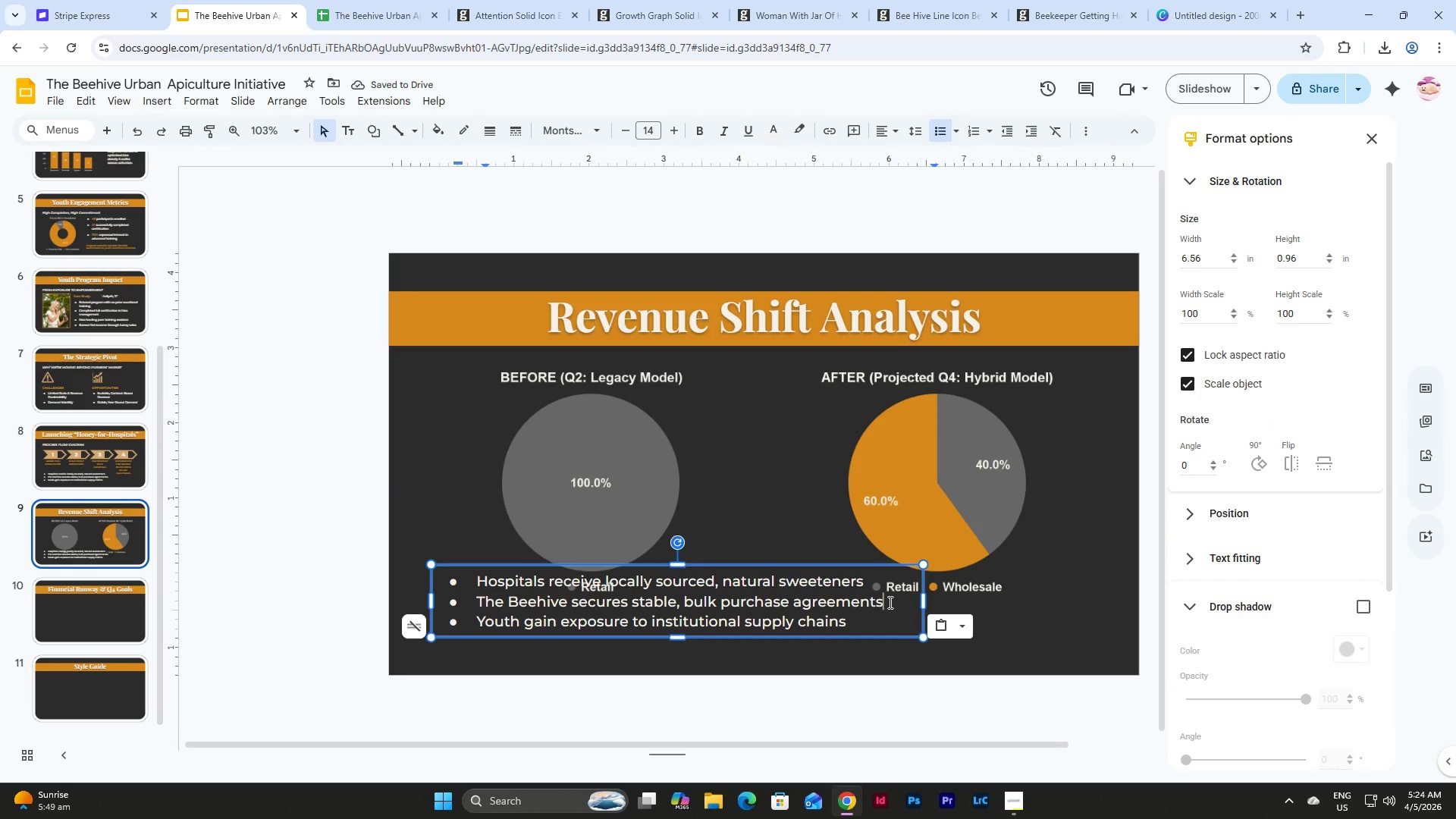 
left_click_drag(start_coordinate=[889, 602], to_coordinate=[424, 577])
 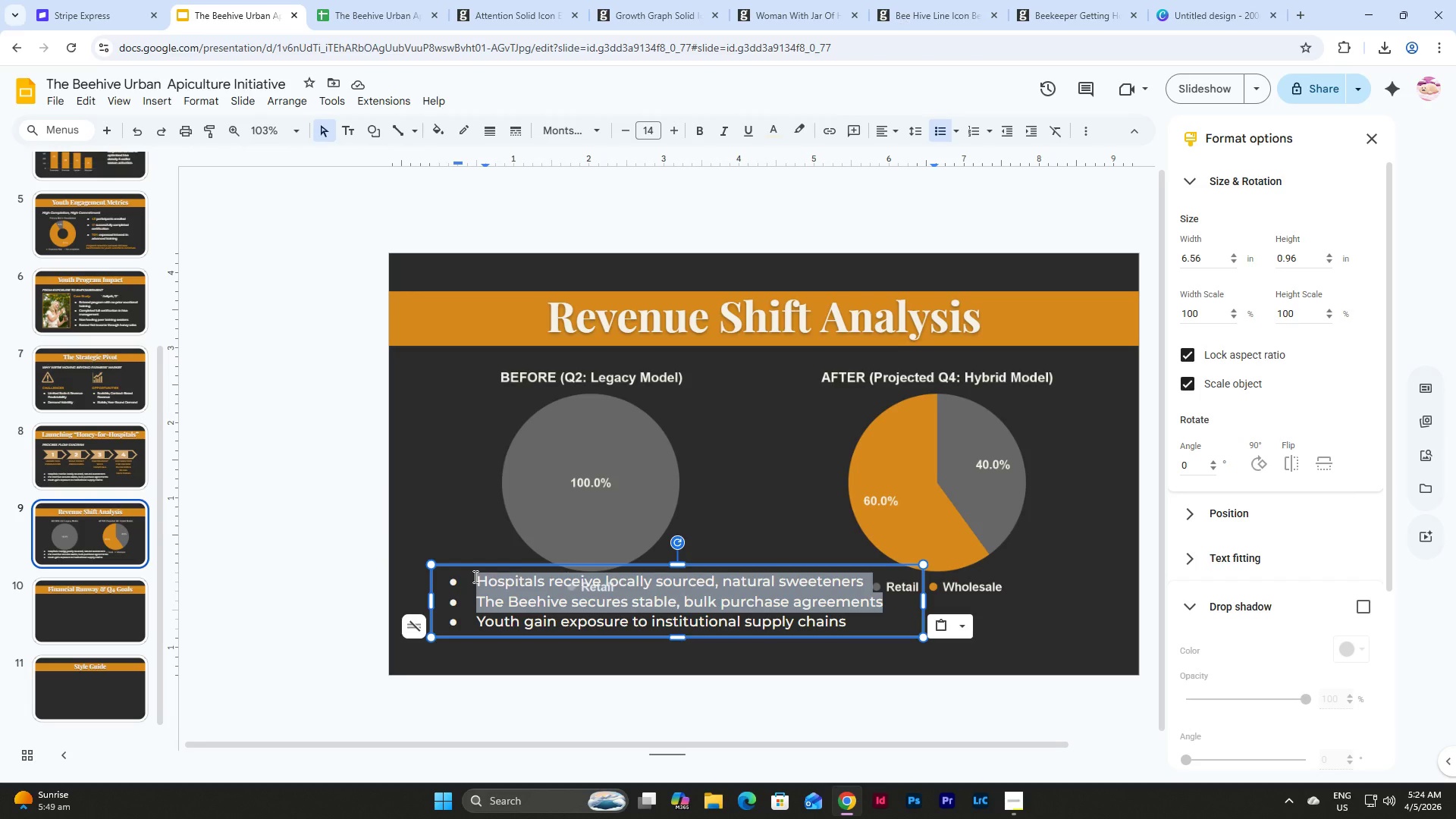 
key(Backspace)
 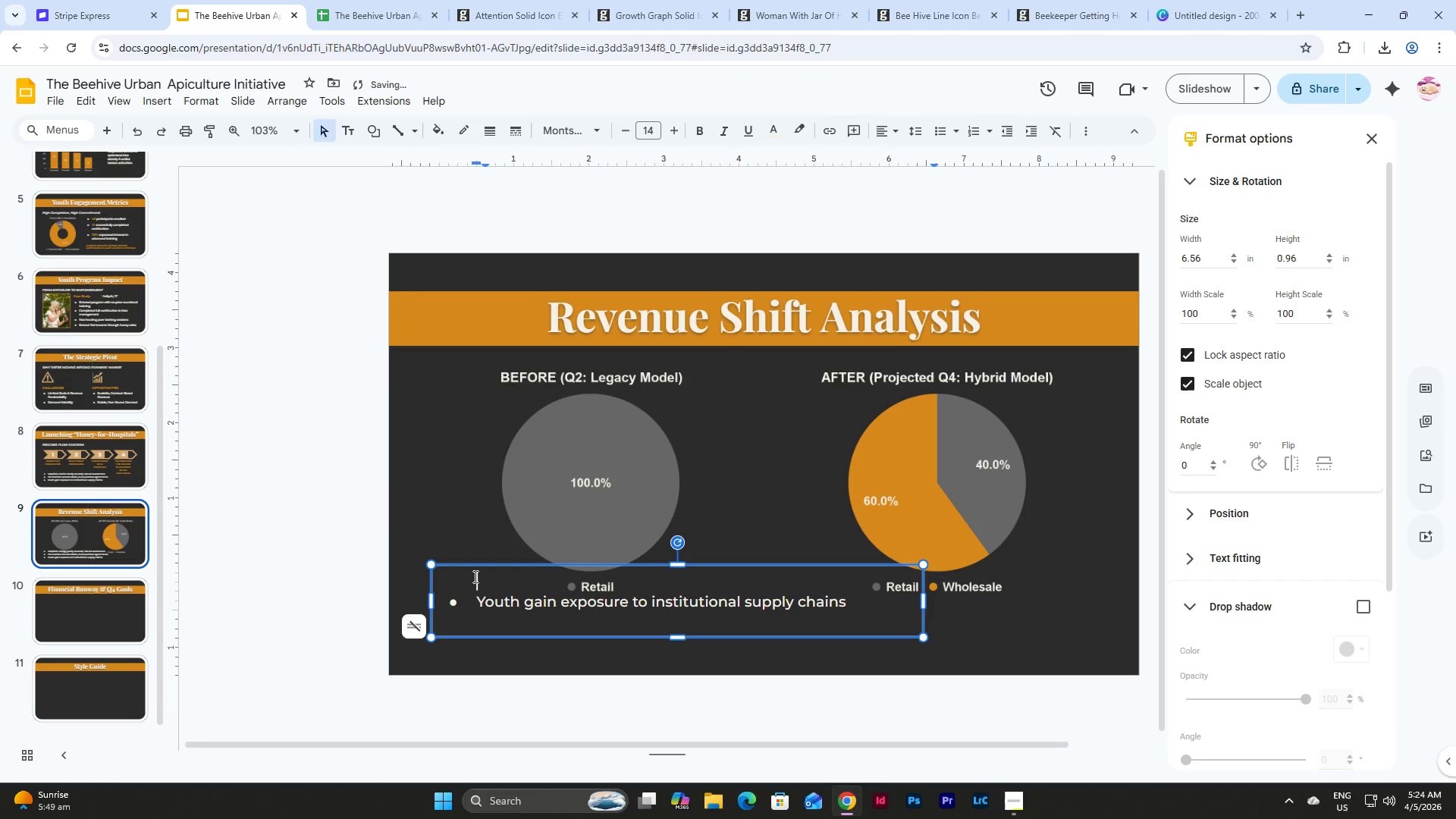 
key(Backspace)
 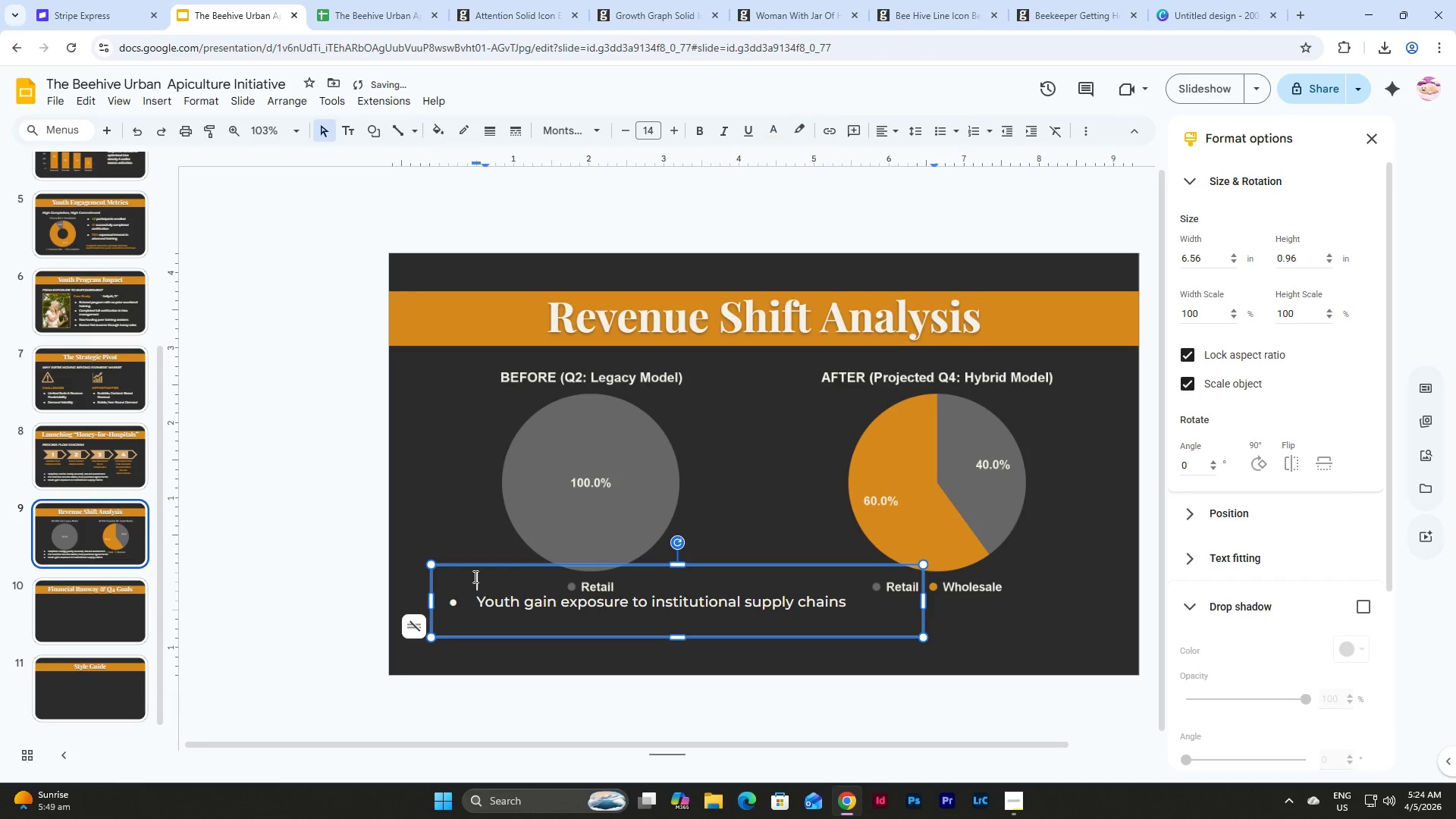 
key(Backspace)
 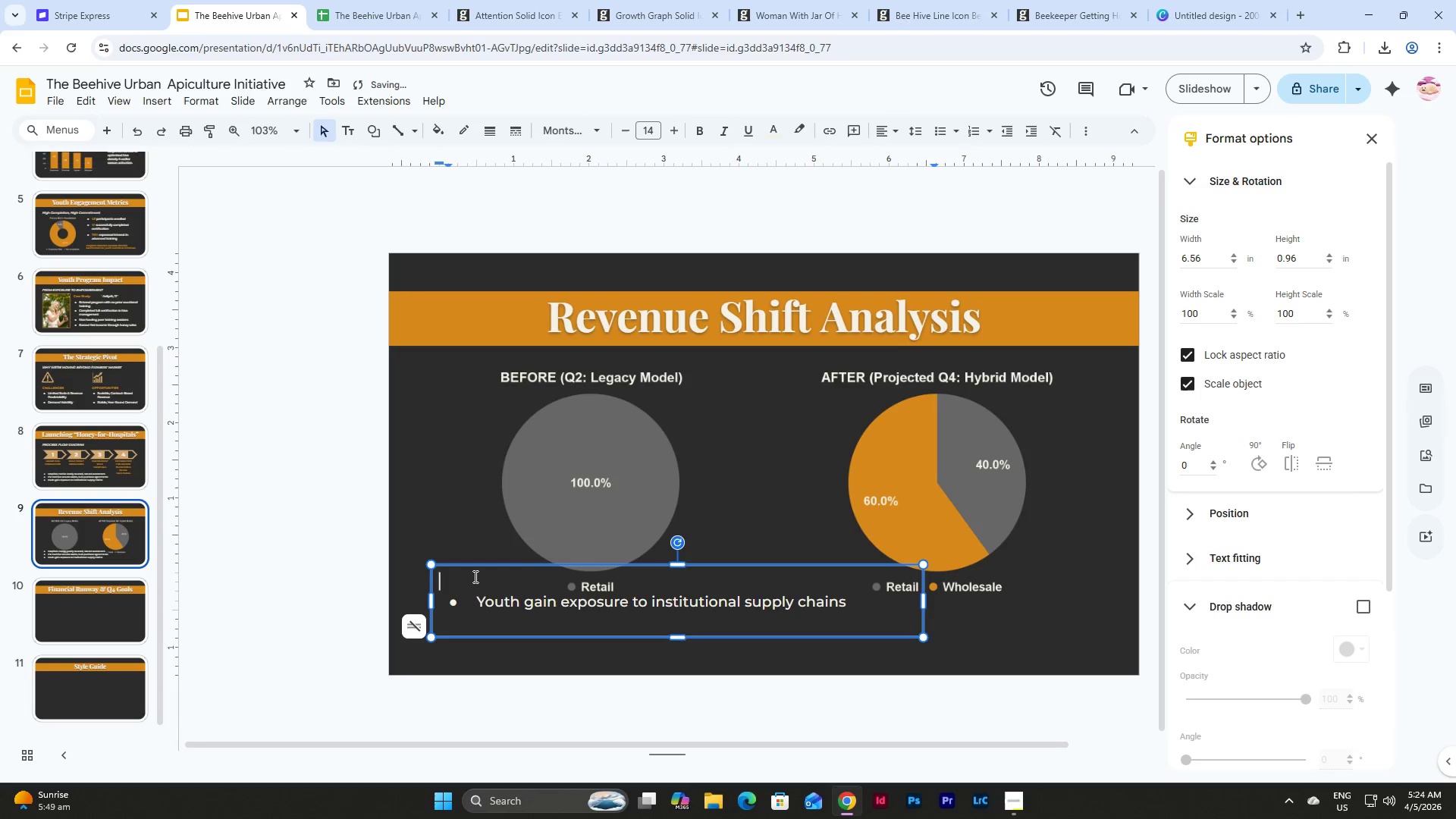 
key(ArrowDown)
 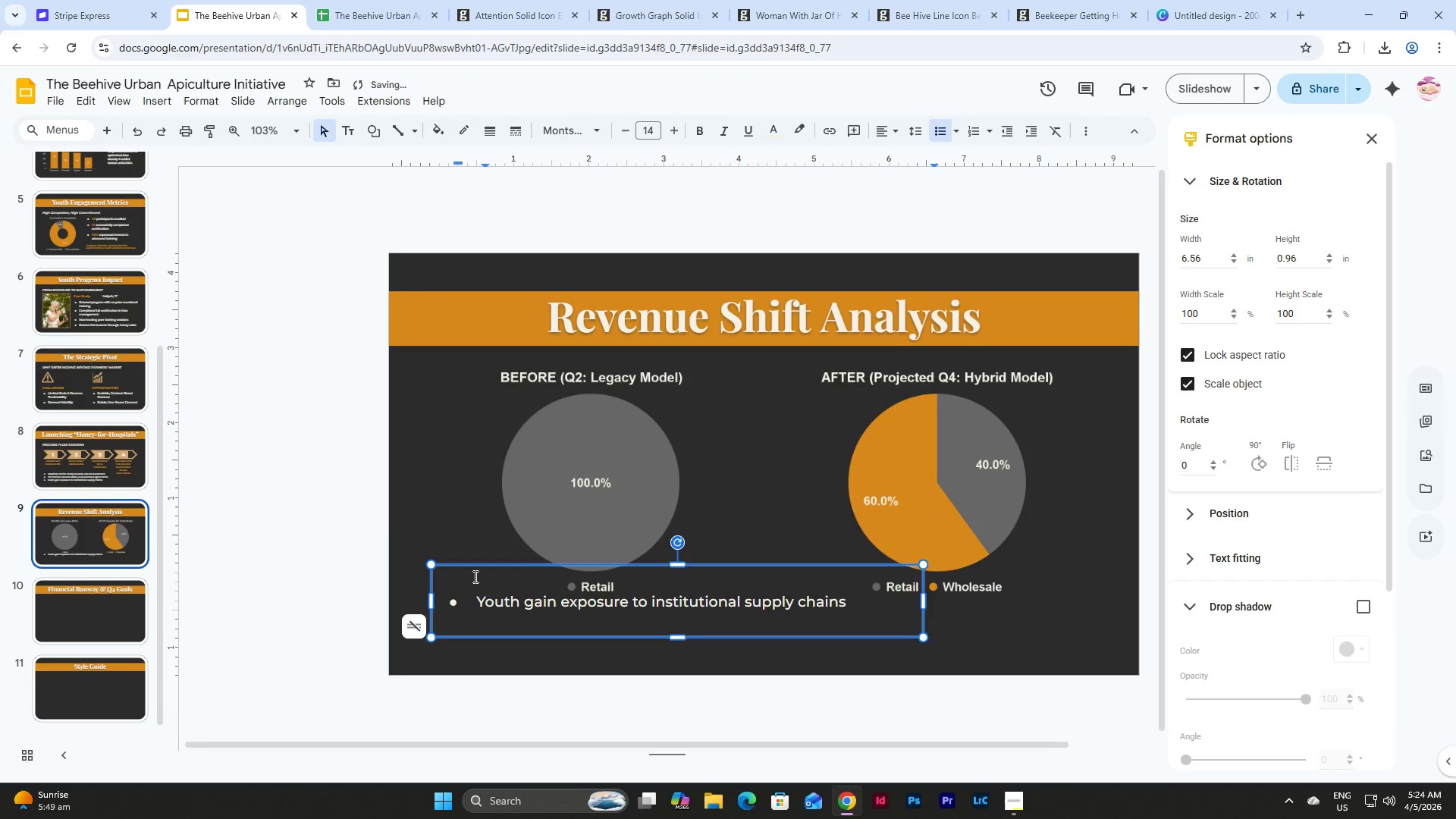 
key(Backspace)
 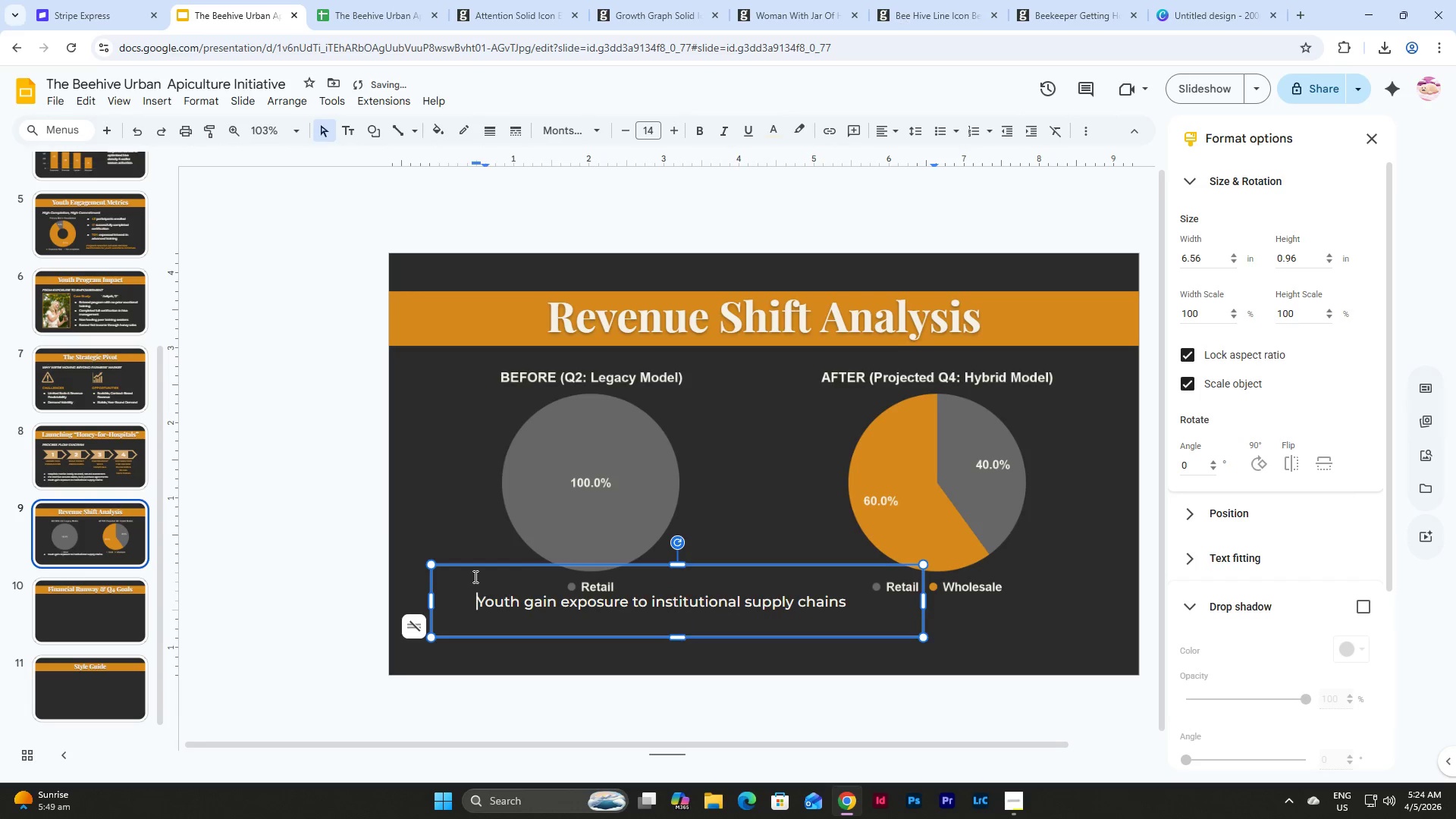 
key(Backspace)
 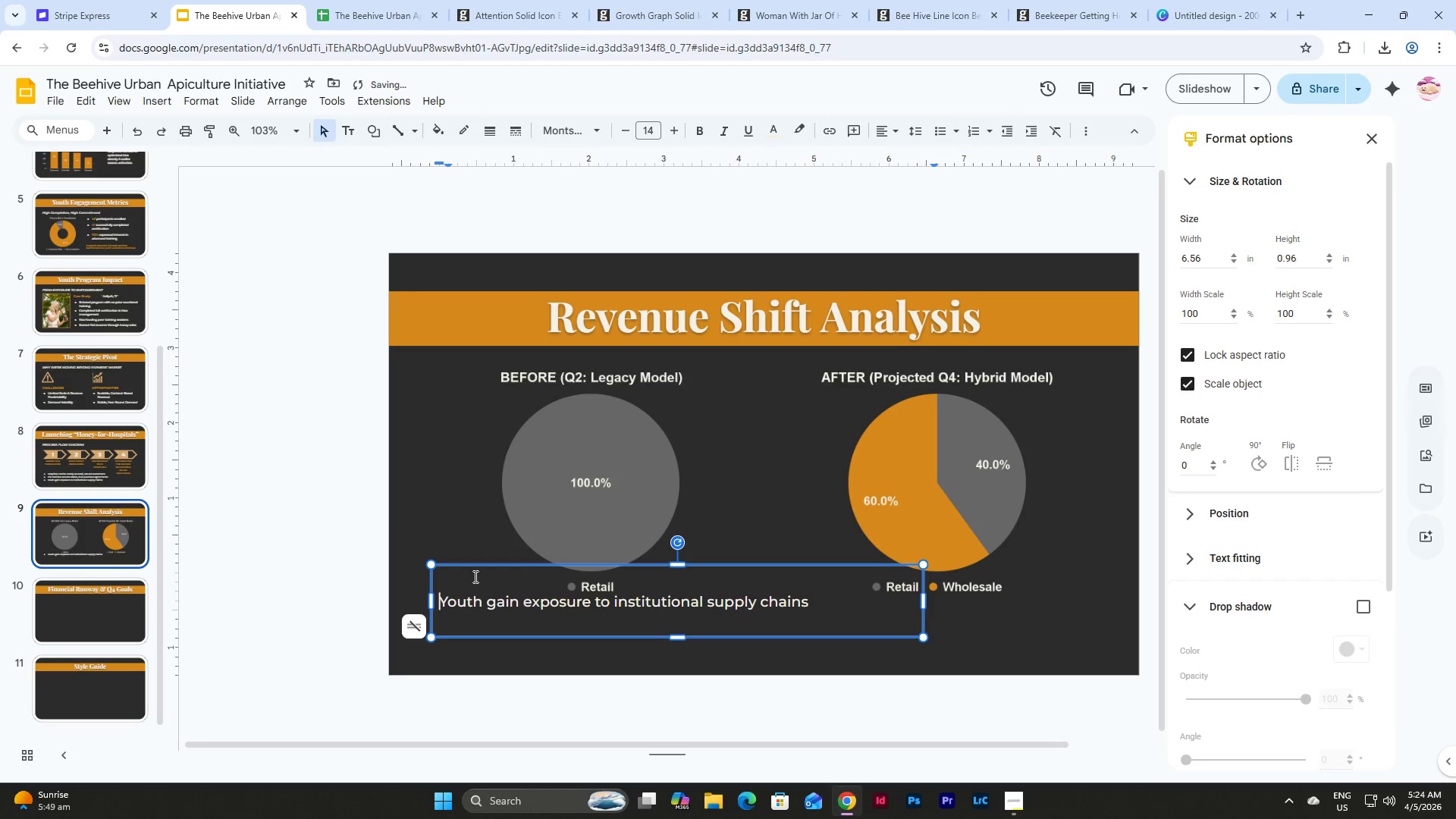 
key(Backspace)
 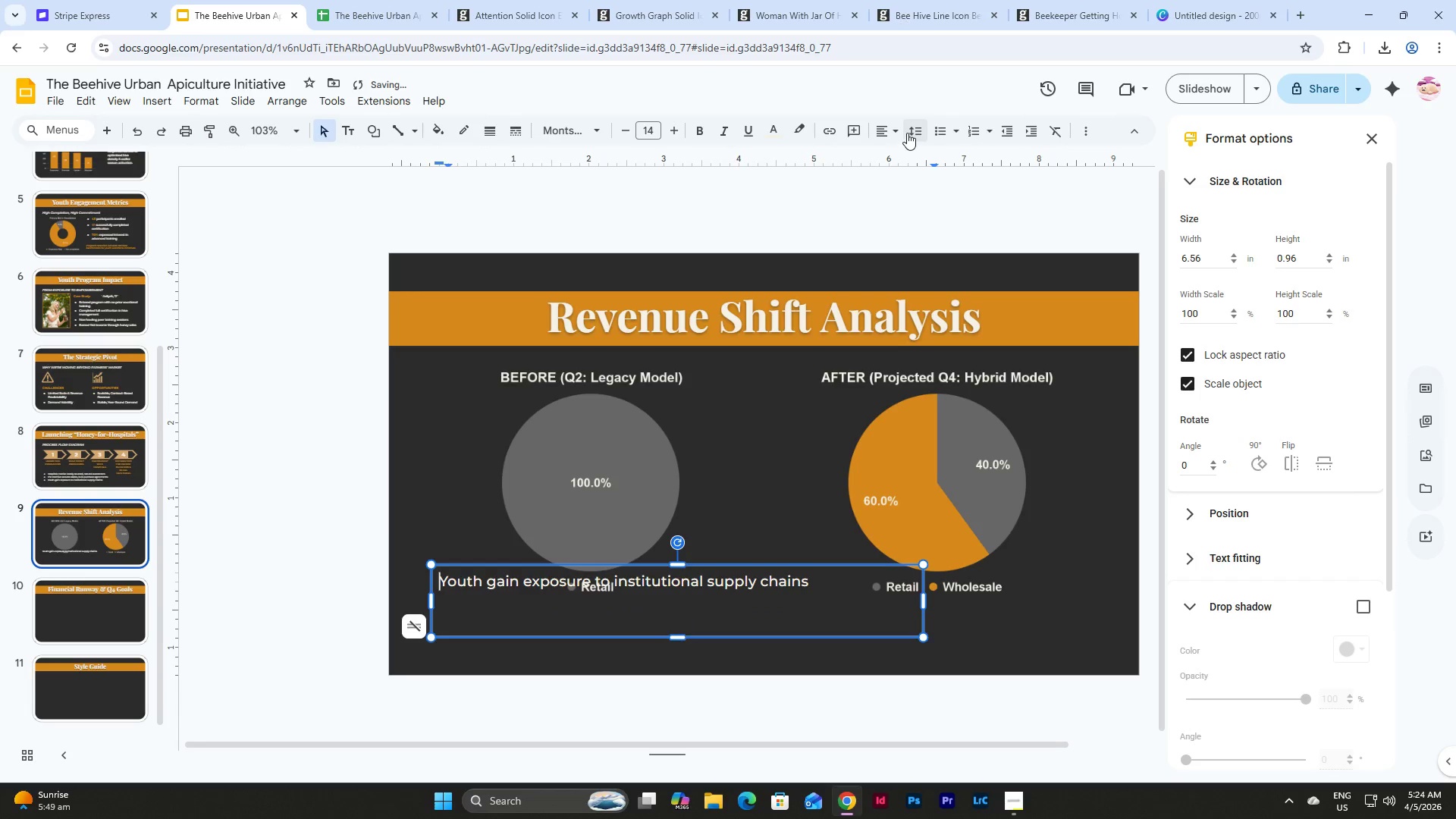 
left_click([932, 132])
 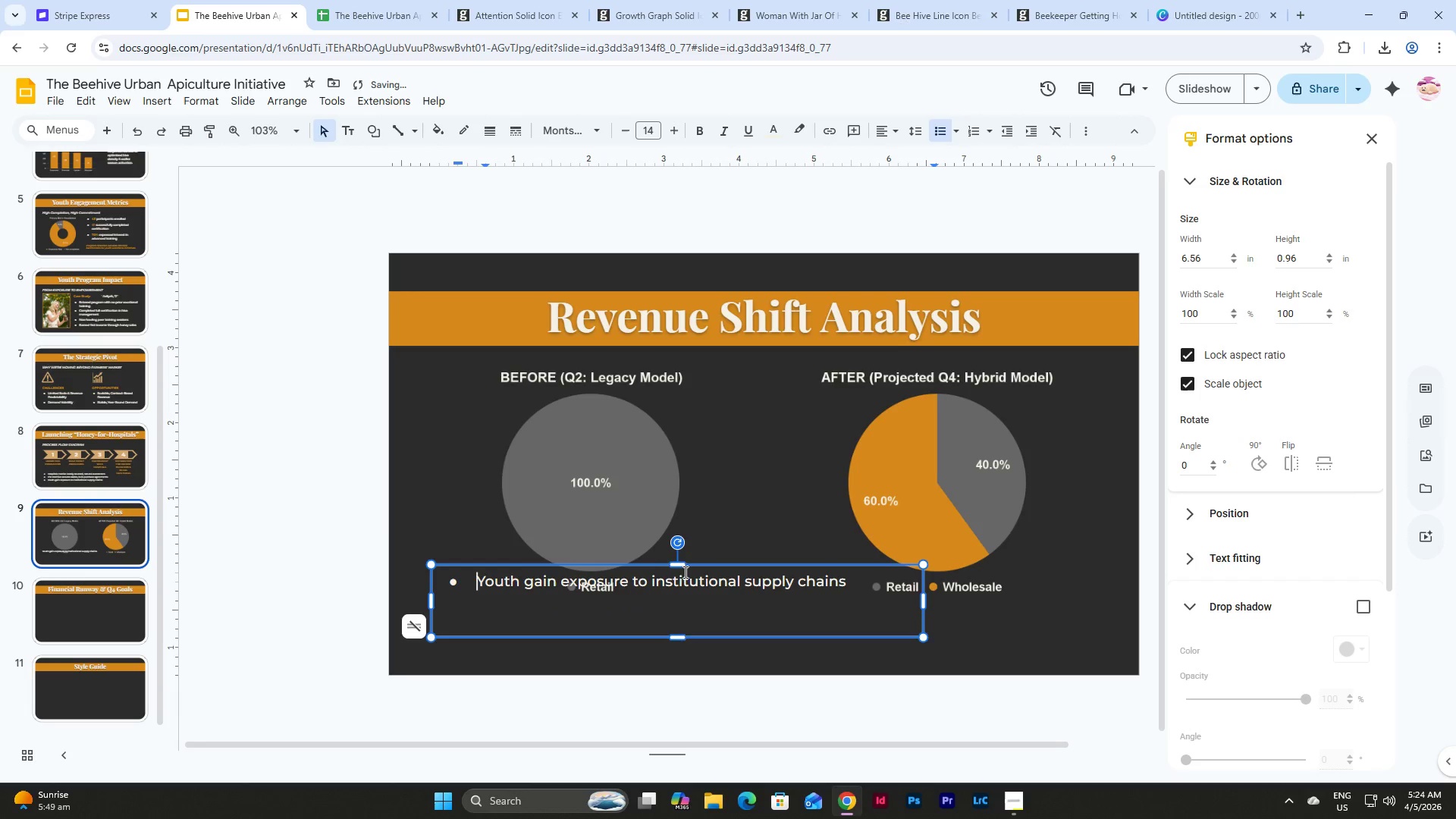 
left_click_drag(start_coordinate=[679, 566], to_coordinate=[685, 607])
 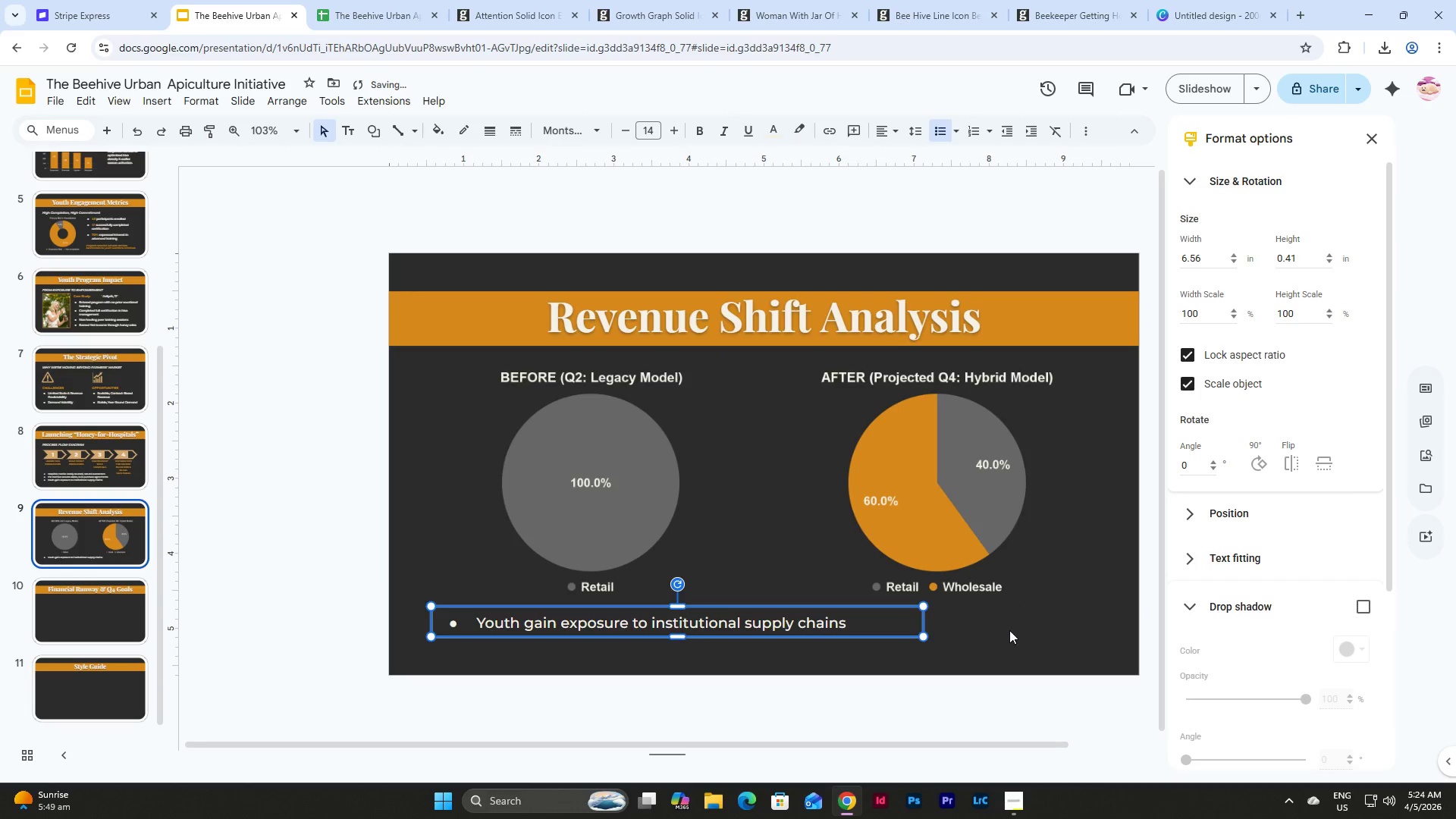 
left_click([1009, 630])
 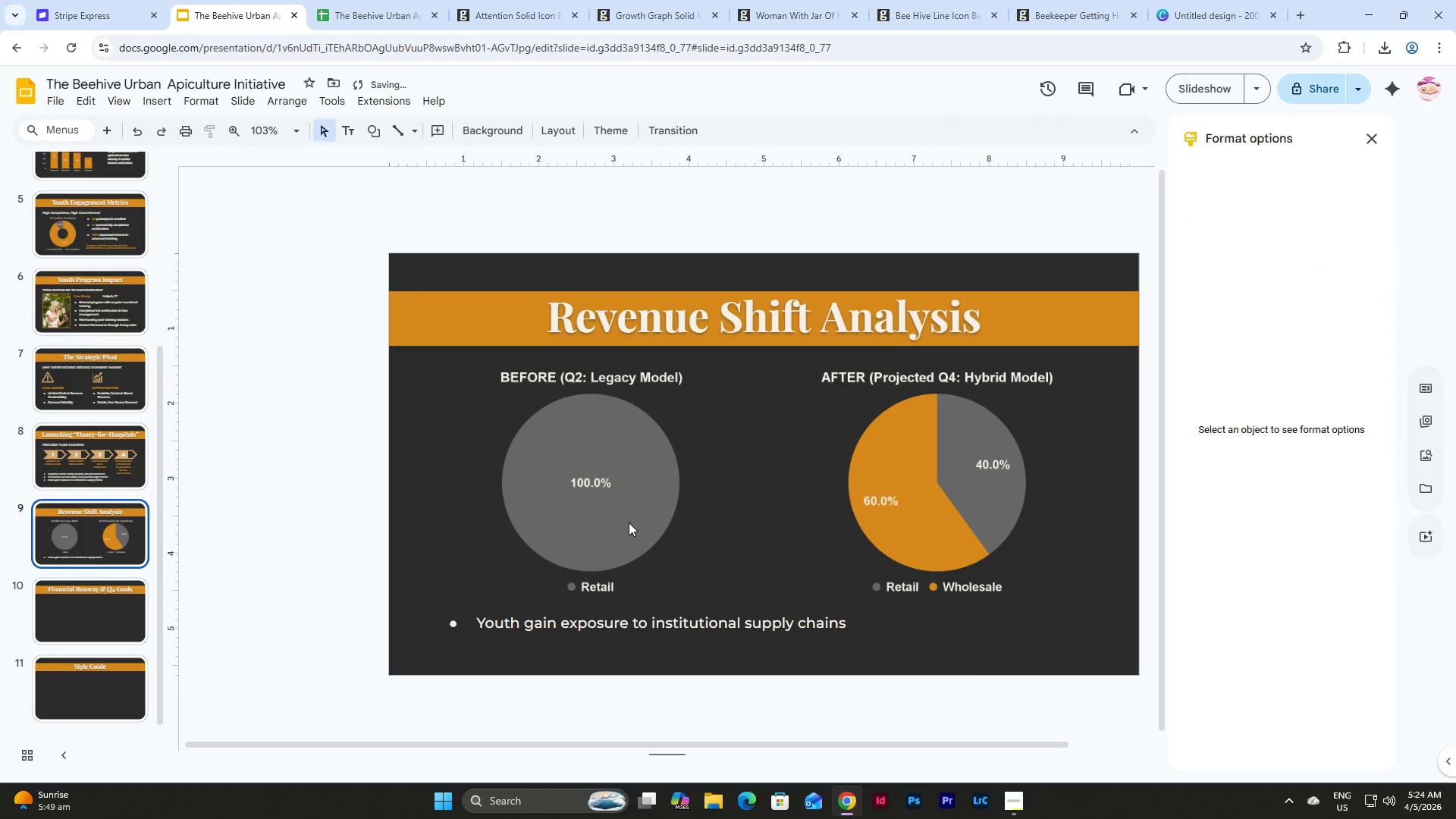 
left_click([629, 522])
 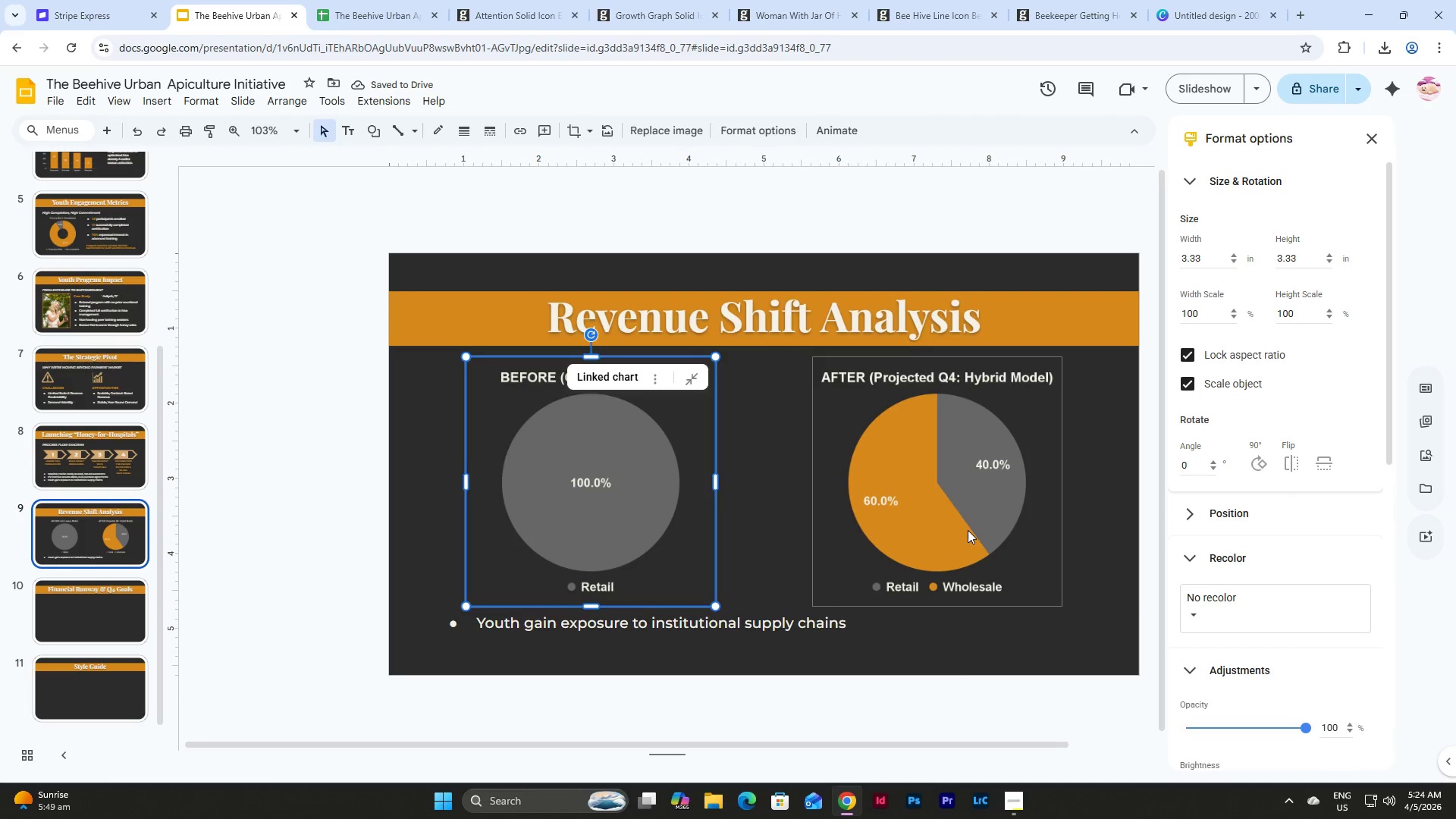 
left_click([968, 530])
 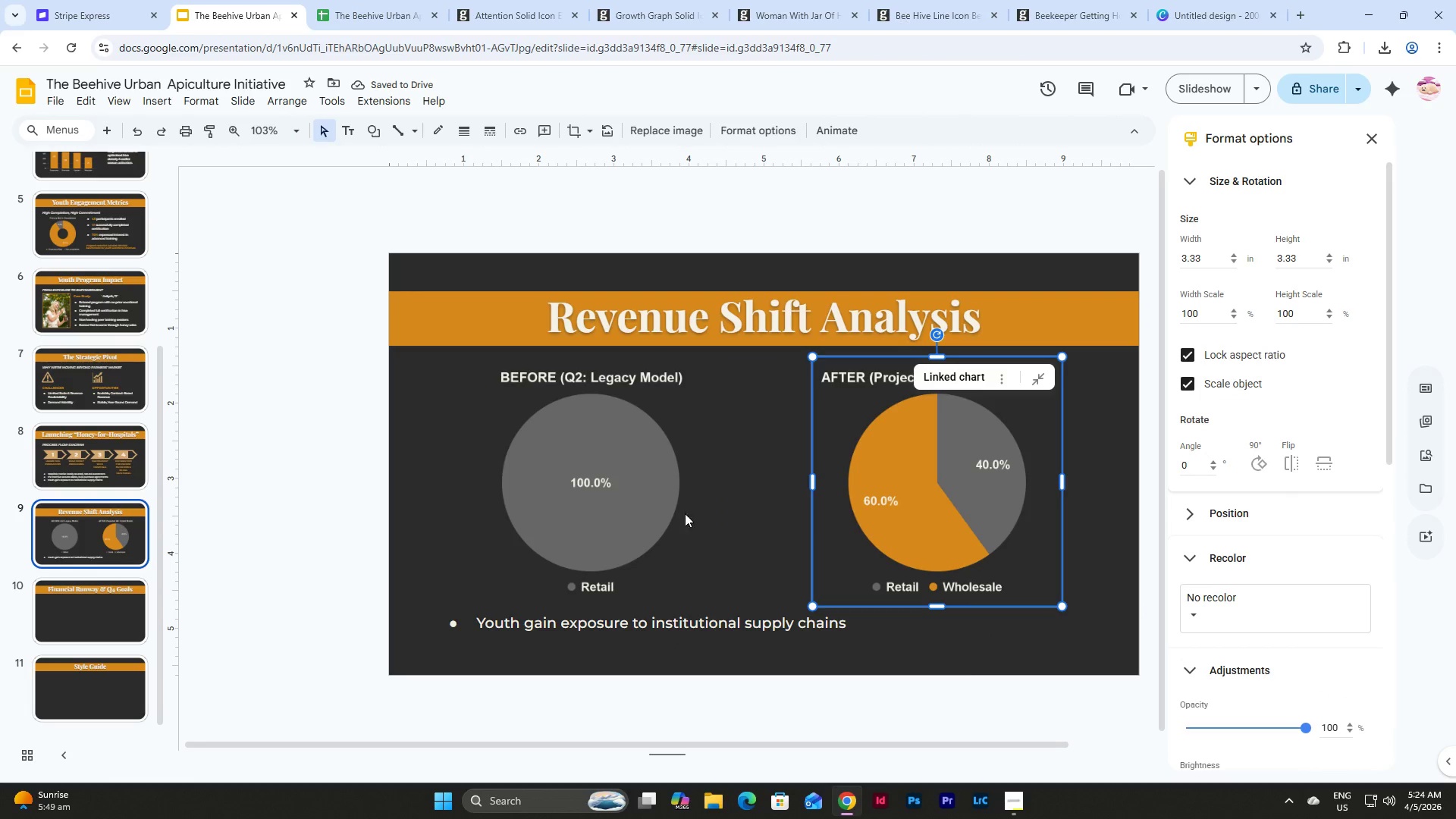 
left_click([607, 505])
 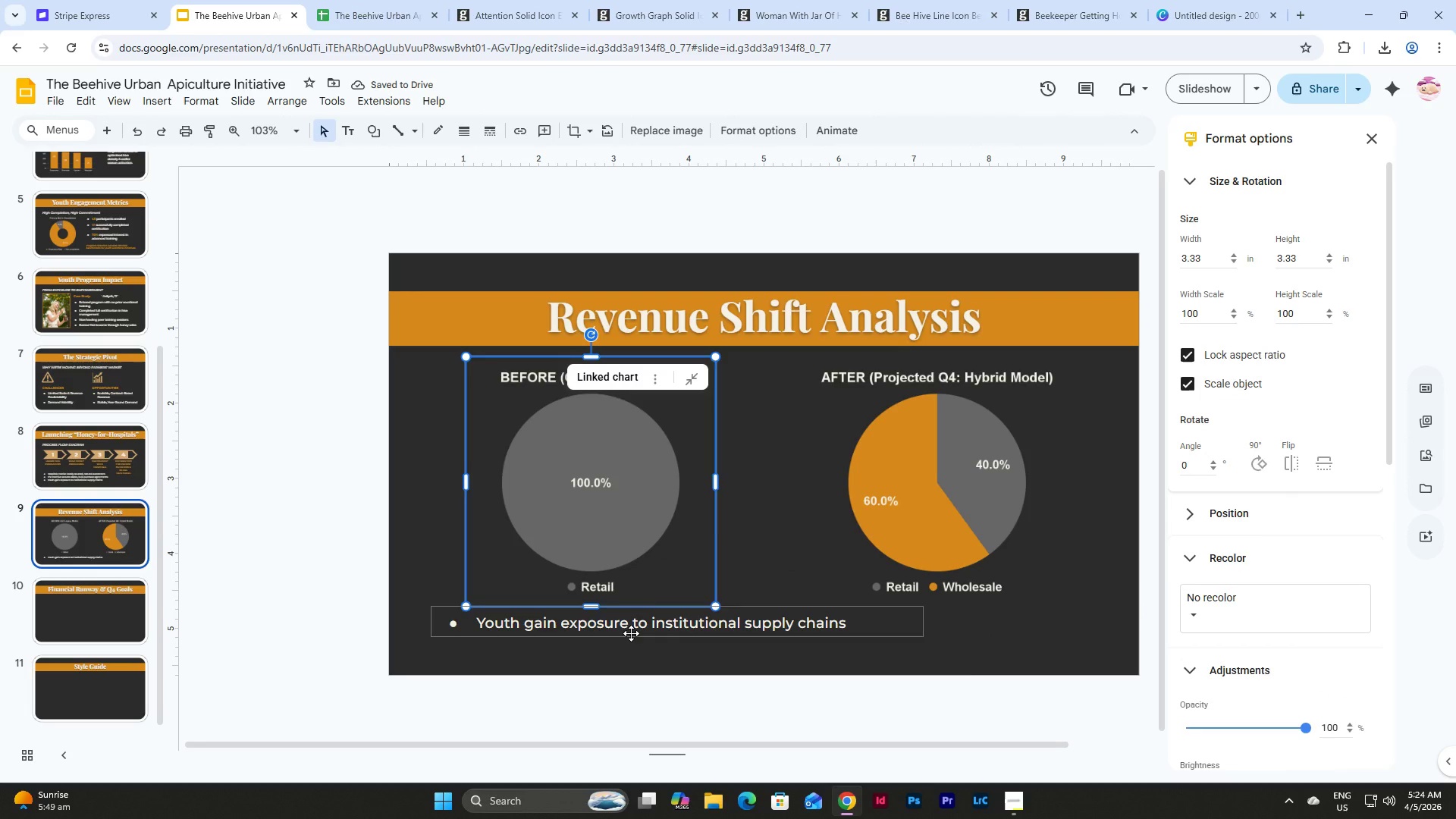 
left_click([631, 633])
 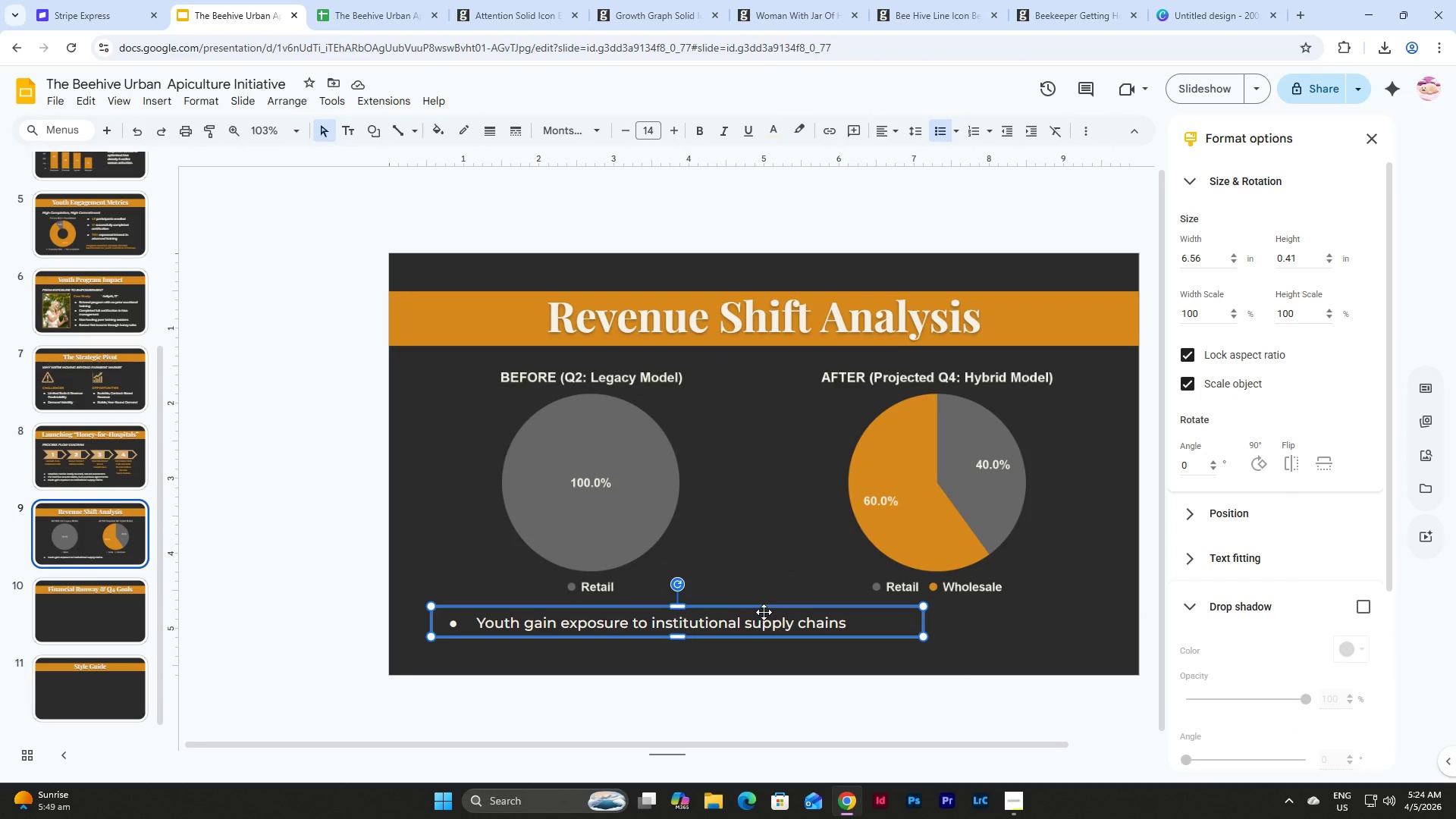 
left_click([764, 612])
 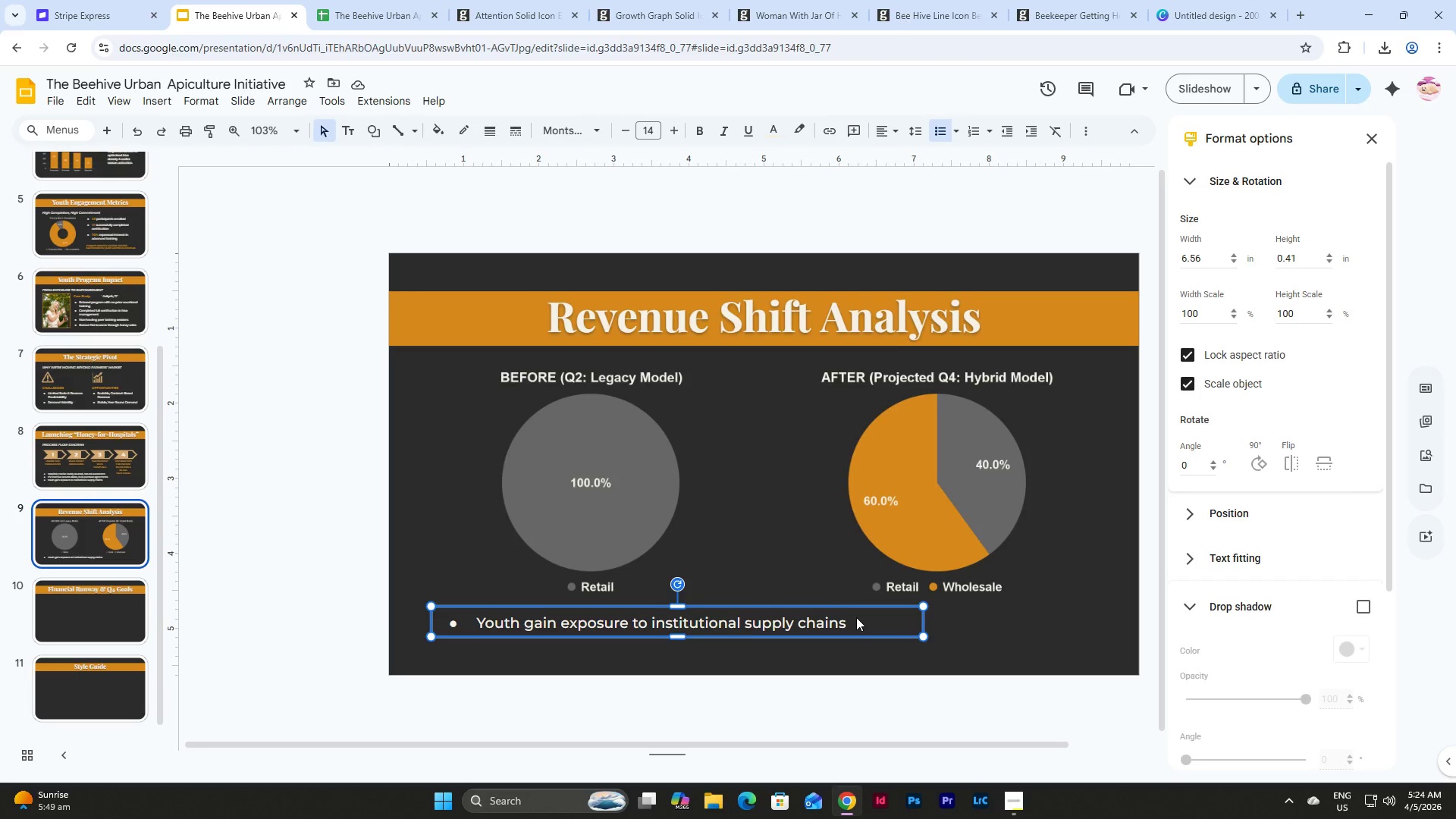 
double_click([856, 617])
 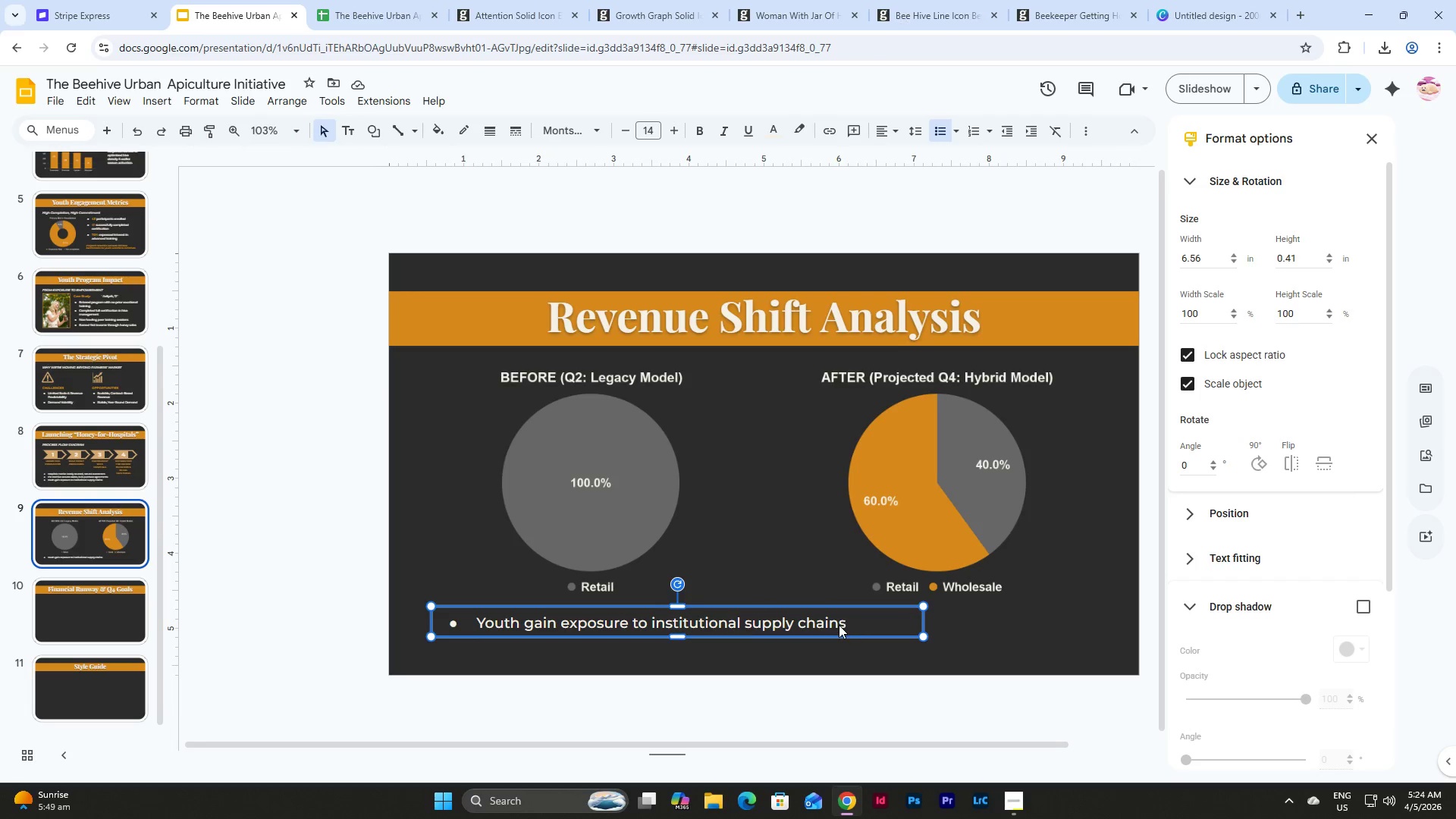 
triple_click([839, 625])
 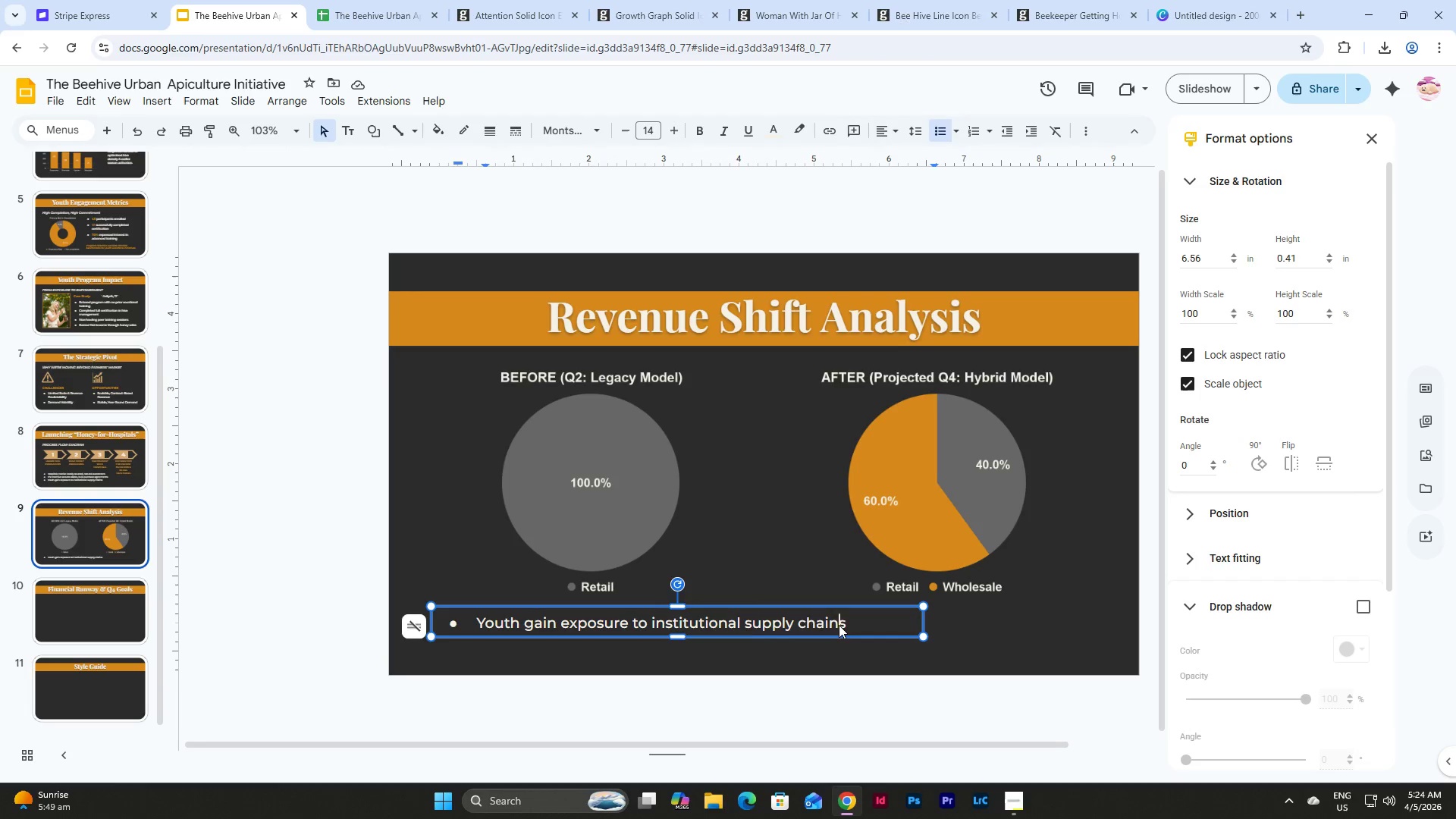 
triple_click([839, 625])
 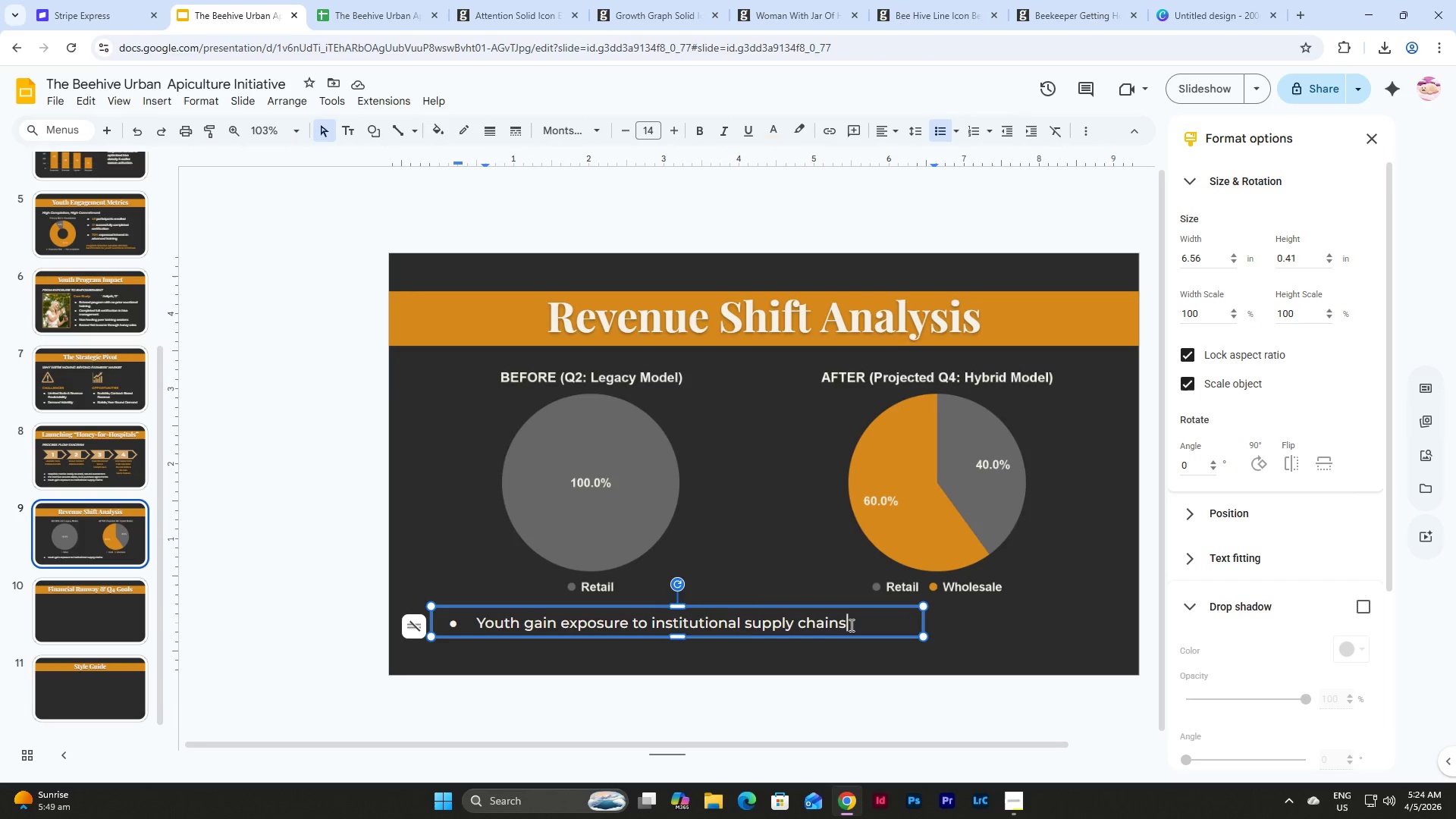 
left_click_drag(start_coordinate=[850, 625], to_coordinate=[459, 627])
 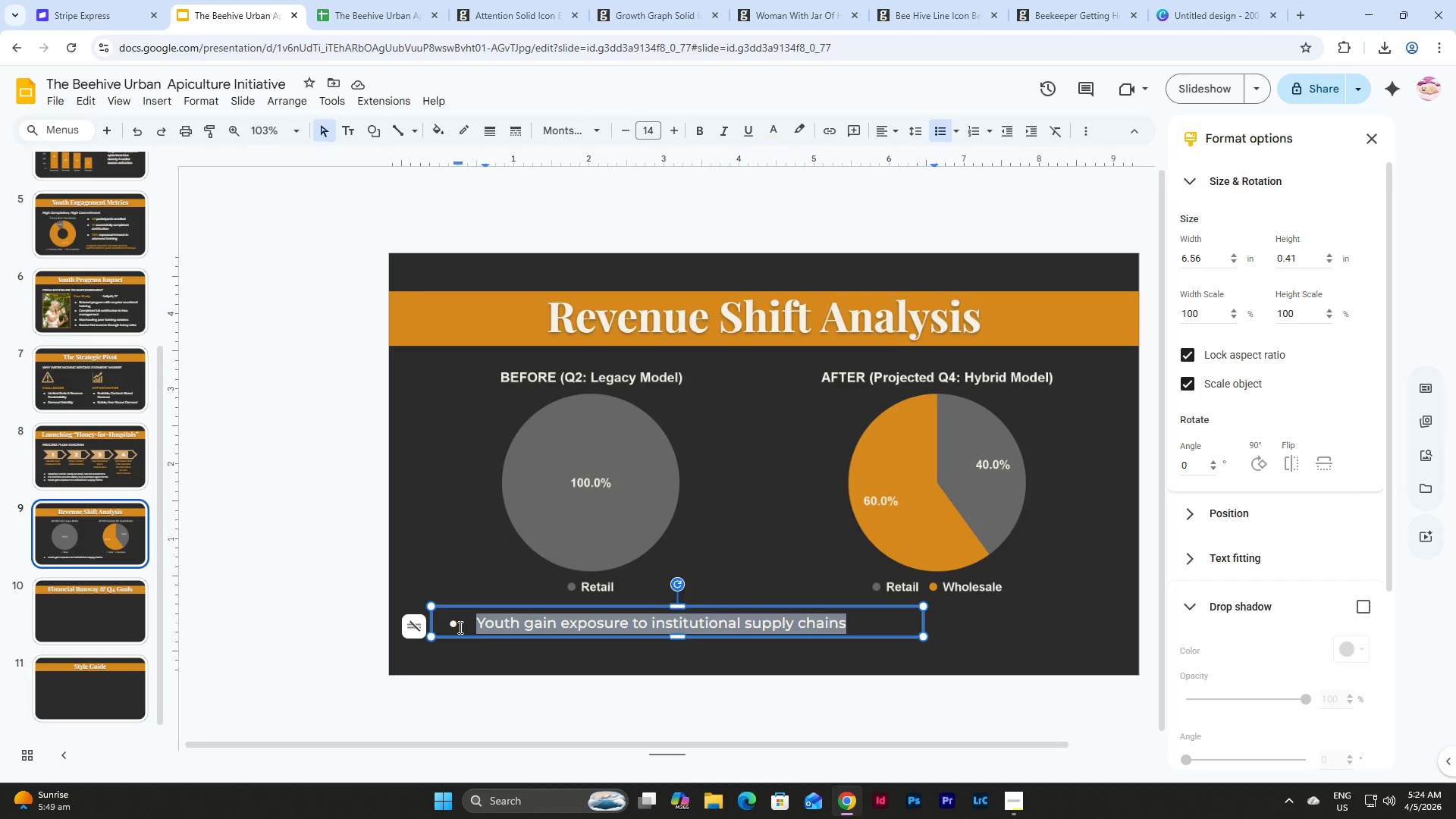 
type(Whols)
key(Backspace)
type(esale partmer)
key(Backspace)
key(Backspace)
key(Backspace)
type(nerships improve revenue predo)
key(Backspace)
type(oc)
key(Backspace)
key(Backspace)
type(ictabi;l)
key(Backspace)
key(Backspace)
key(Backspace)
key(Backspace)
type(ility & reduce operational volatility.)
 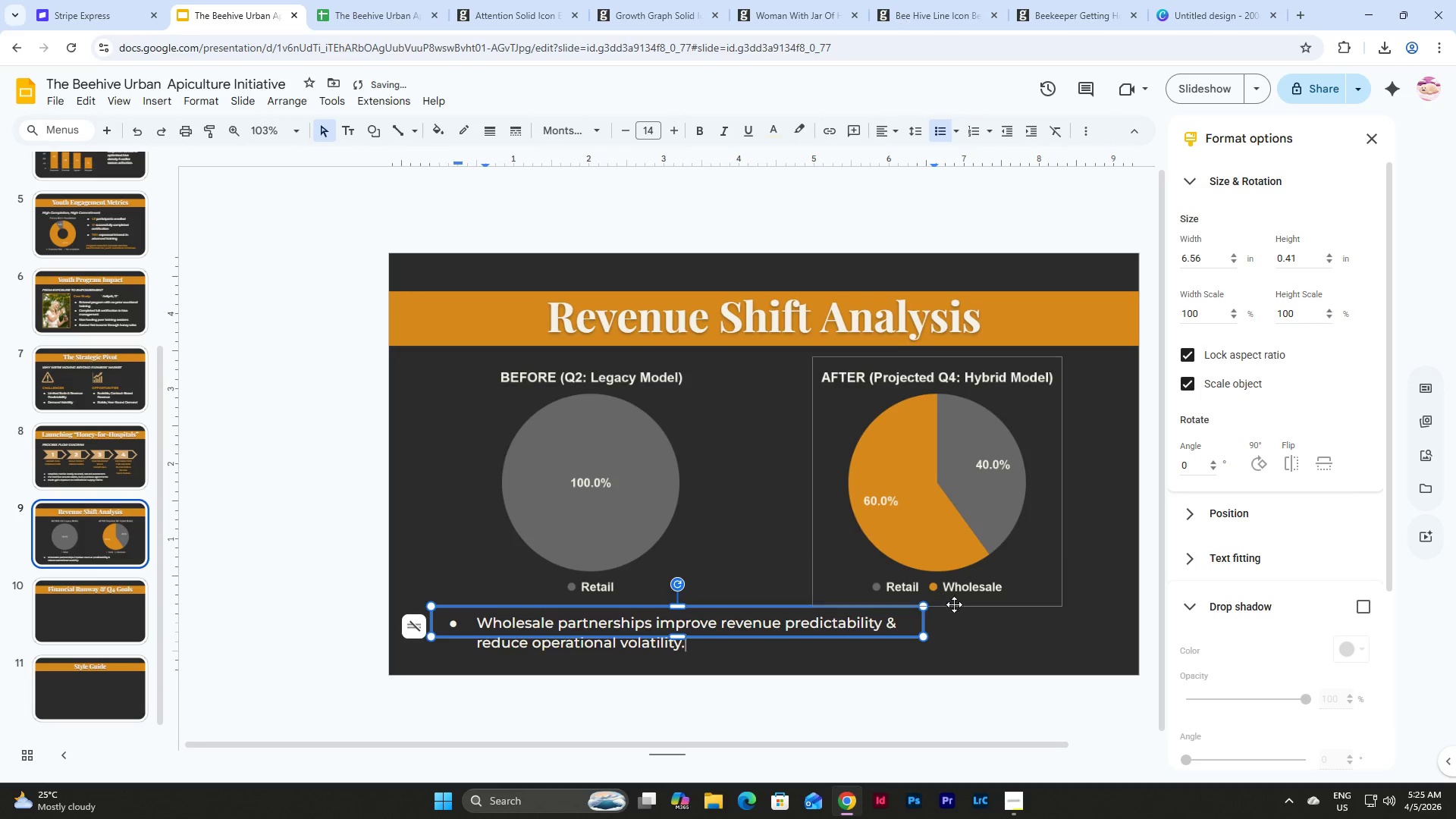 
left_click([977, 629])
 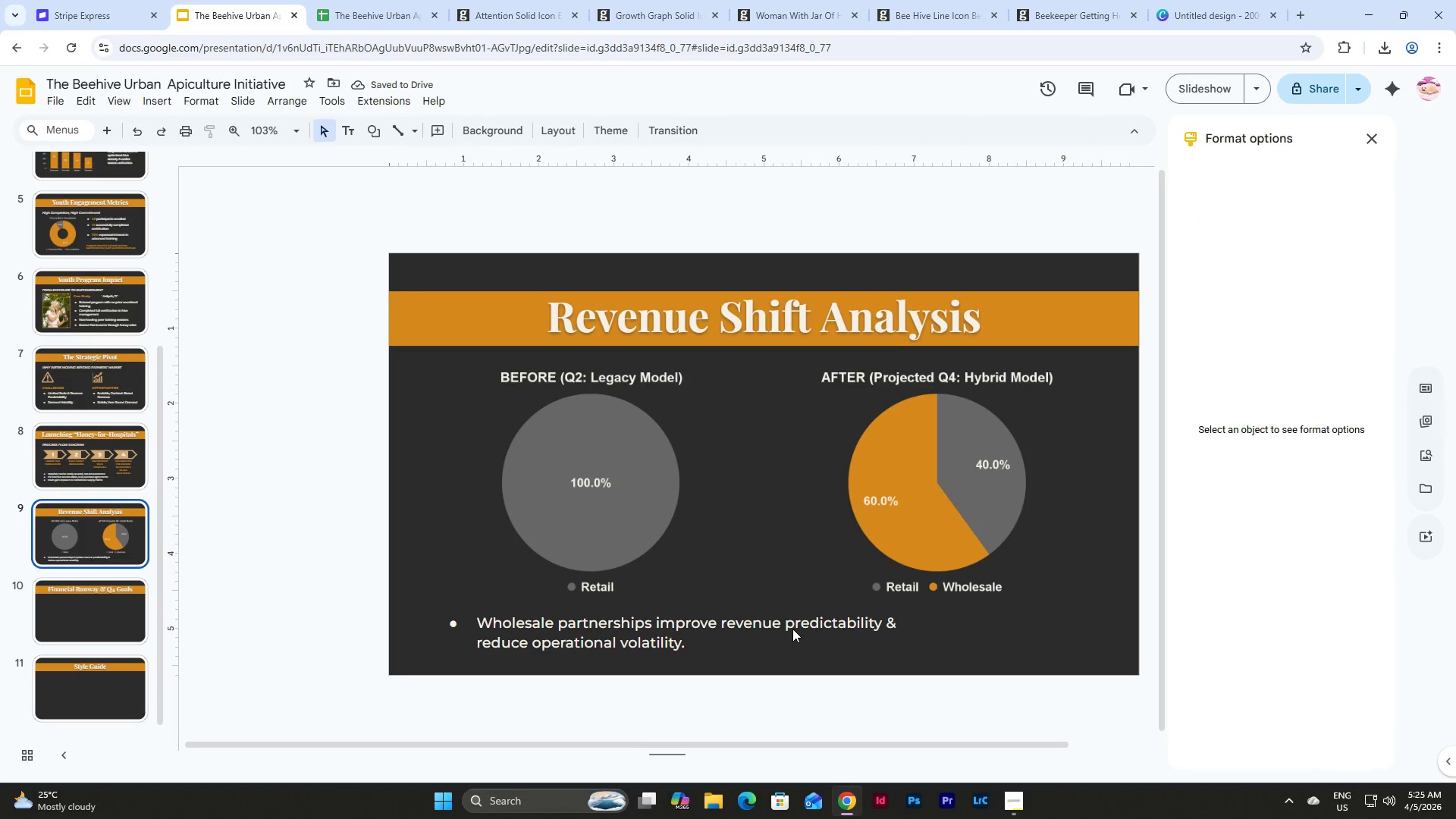 
left_click([792, 629])
 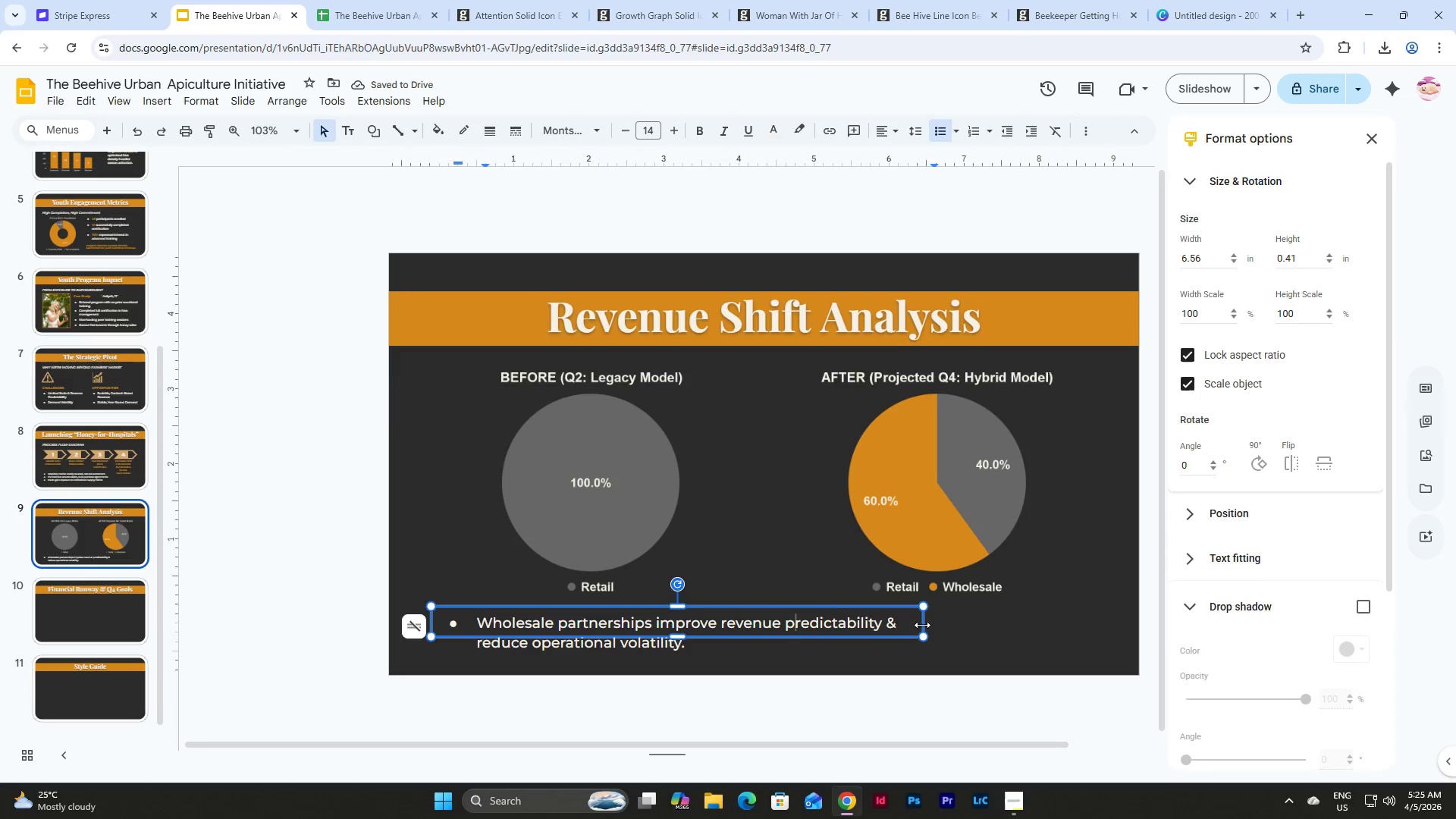 
left_click_drag(start_coordinate=[925, 625], to_coordinate=[1096, 626])
 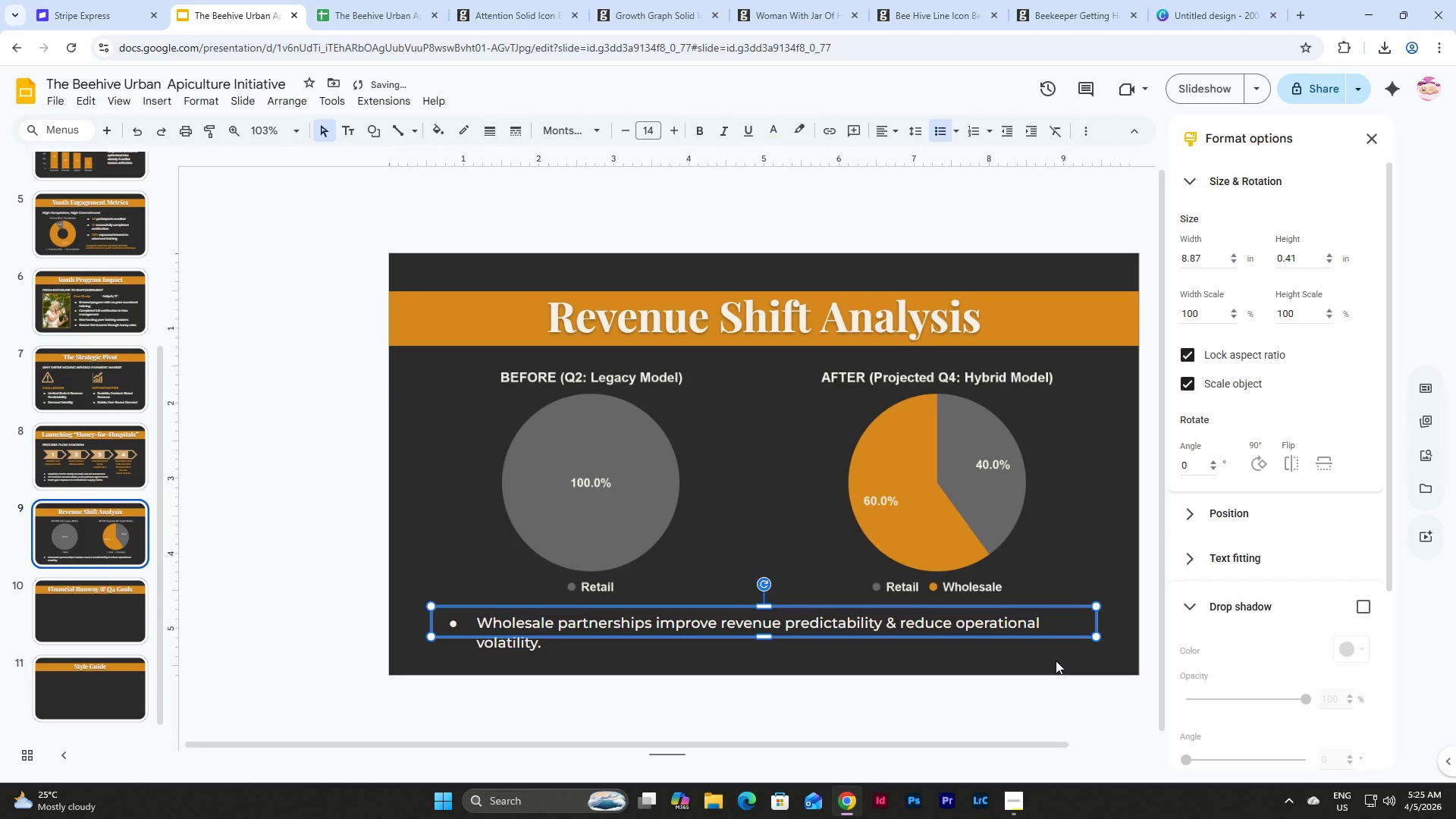 
left_click([1056, 661])
 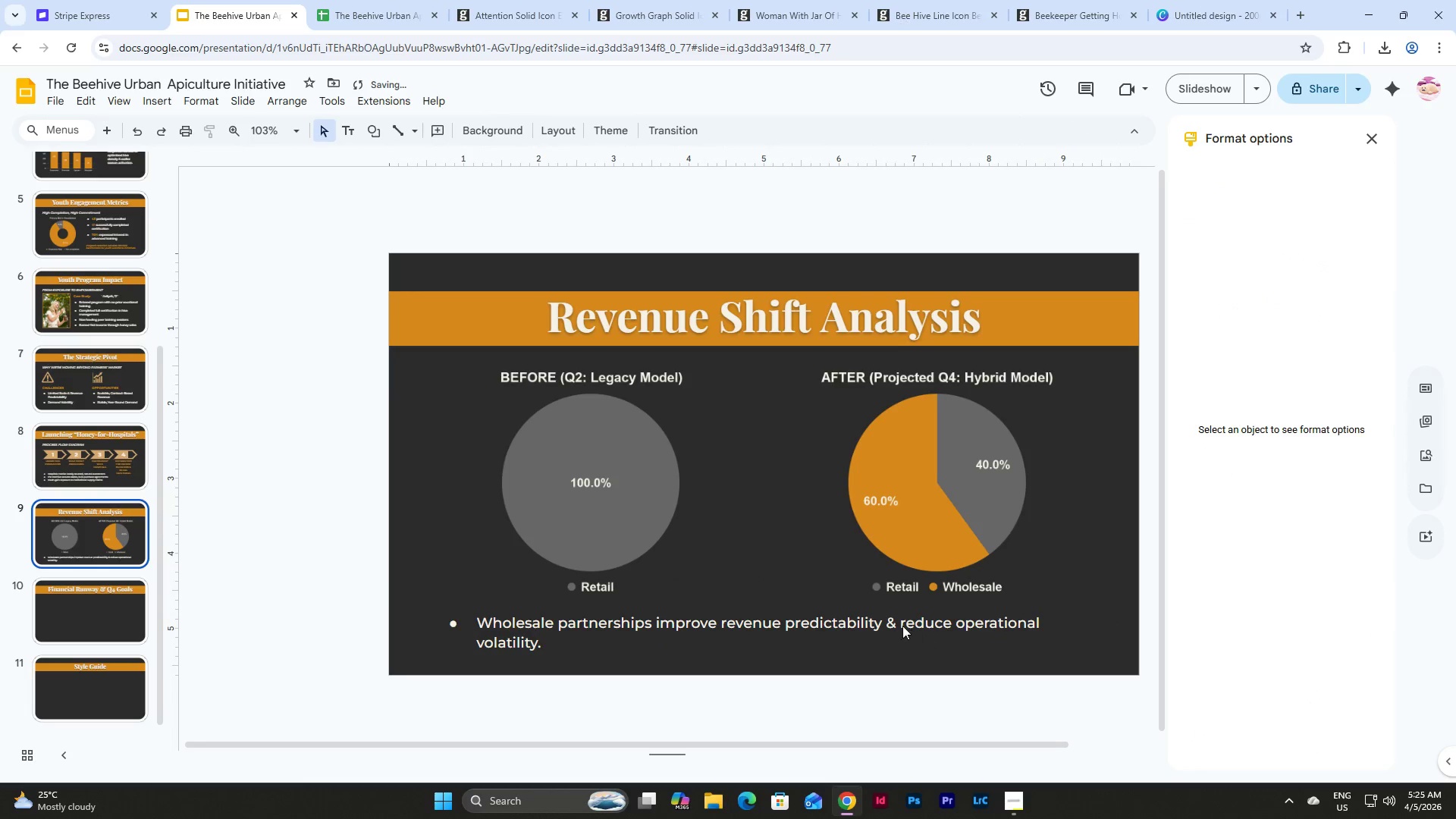 
left_click([871, 613])
 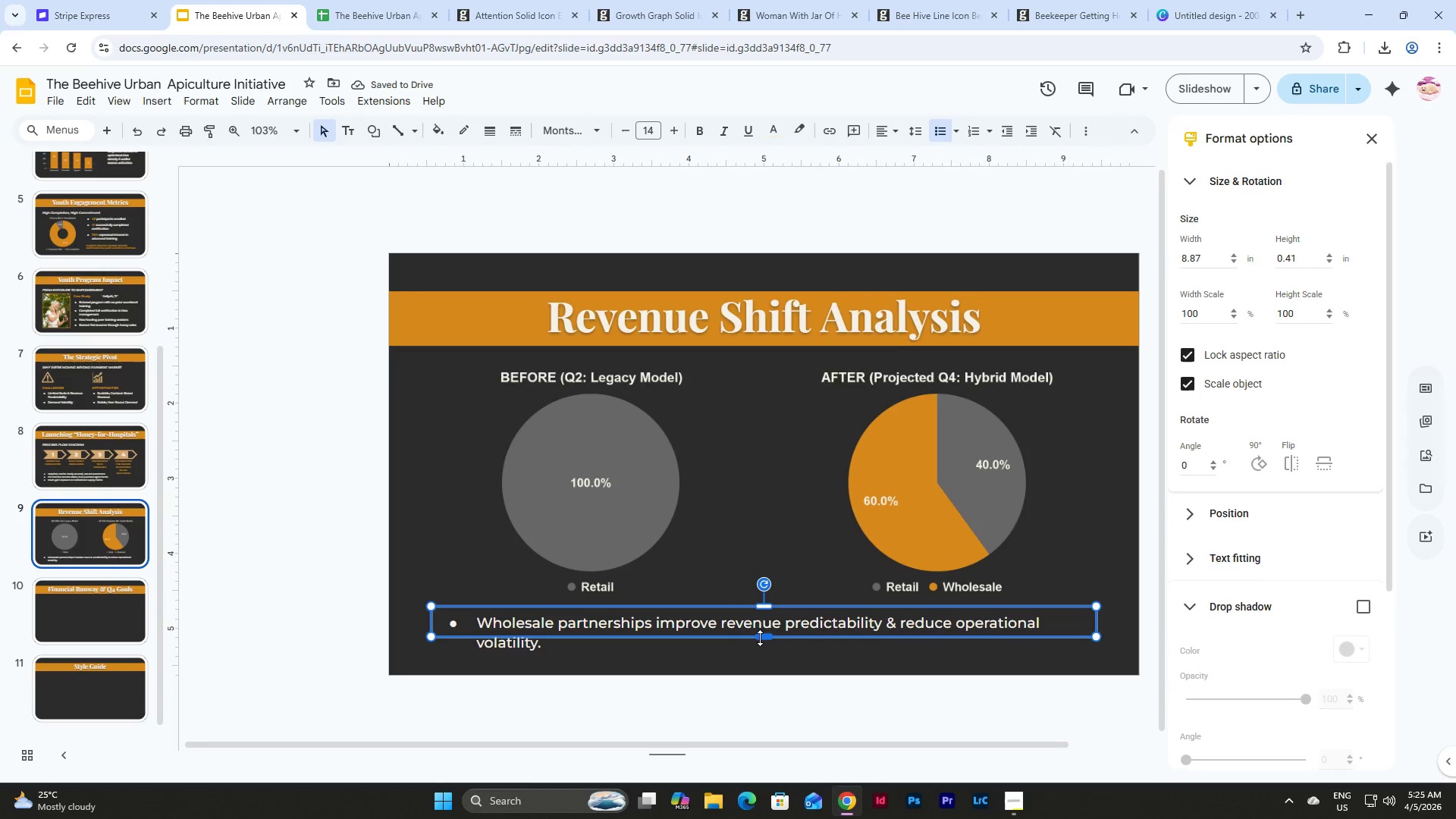 
left_click_drag(start_coordinate=[760, 638], to_coordinate=[758, 653])
 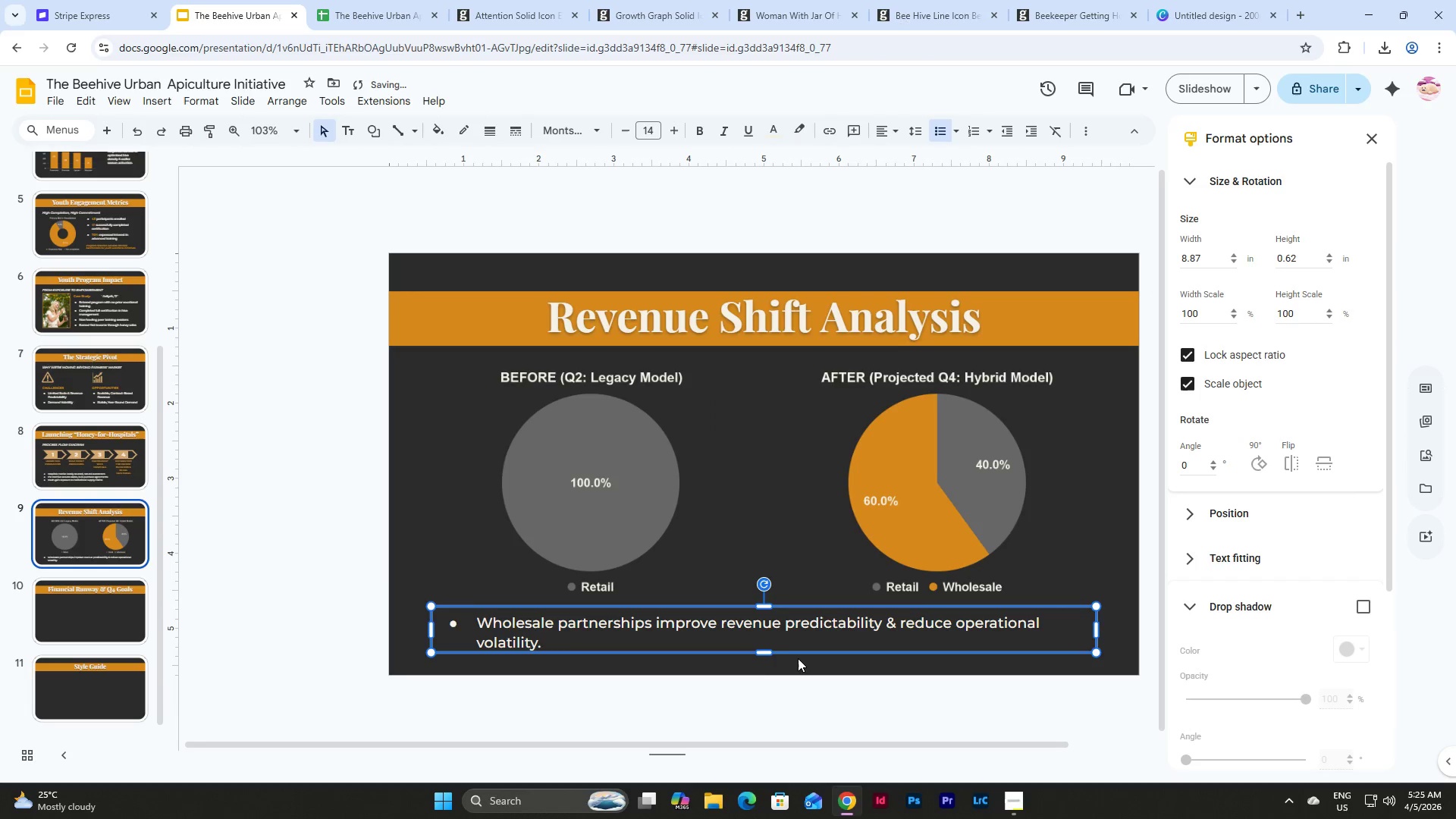 
left_click_drag(start_coordinate=[770, 650], to_coordinate=[780, 646])
 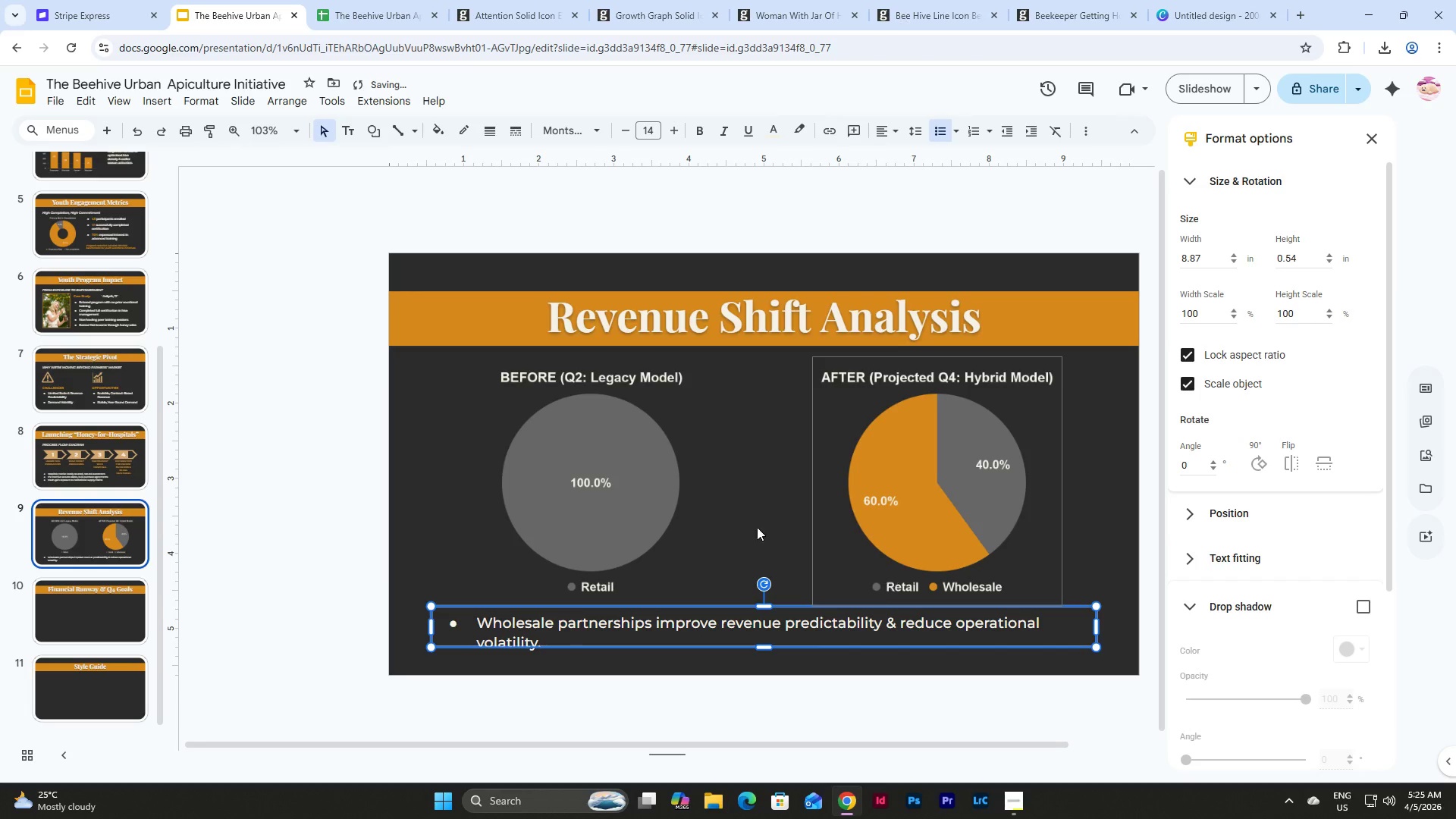 
left_click([700, 472])
 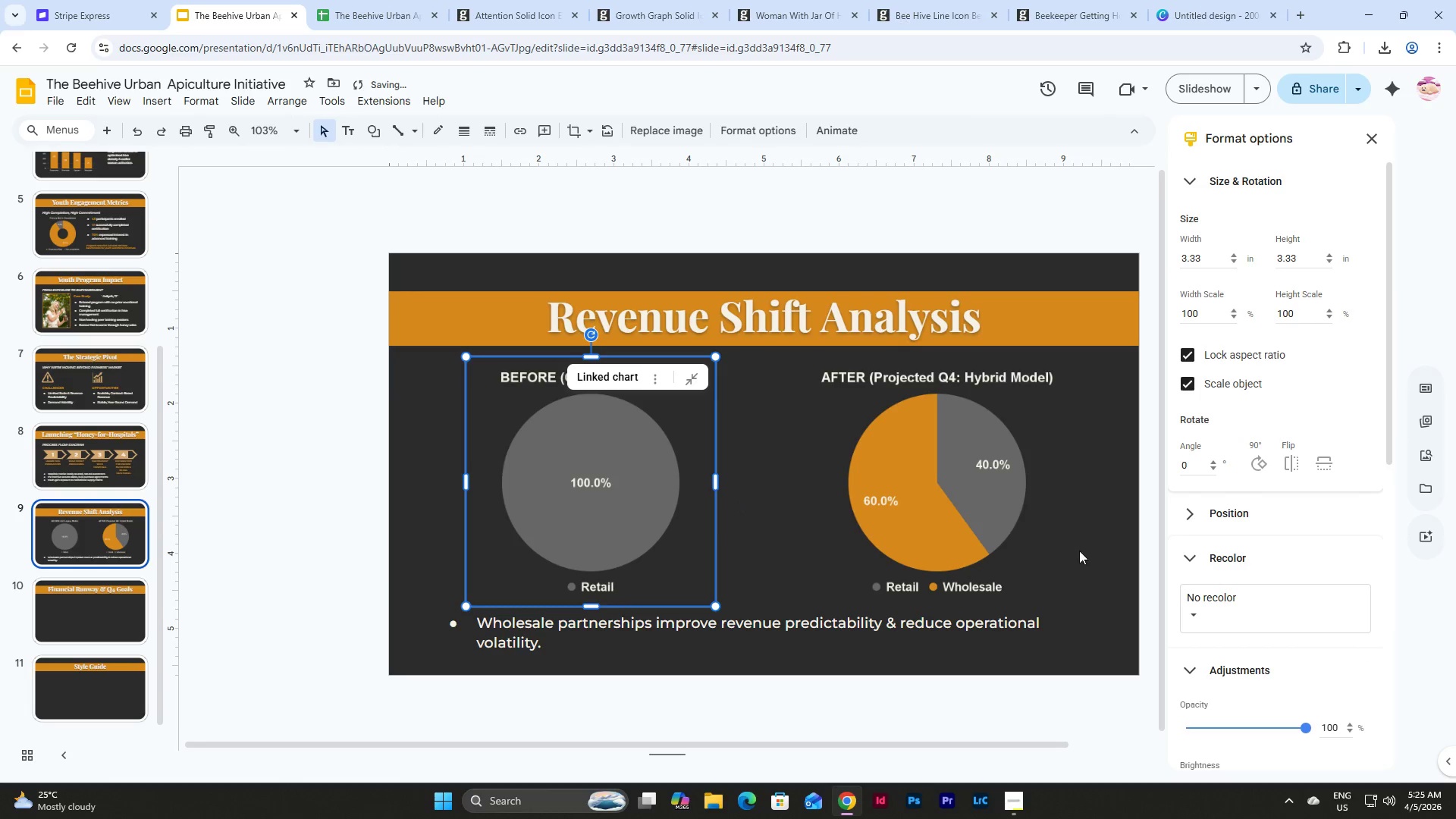 
left_click_drag(start_coordinate=[1087, 555], to_coordinate=[474, 372])
 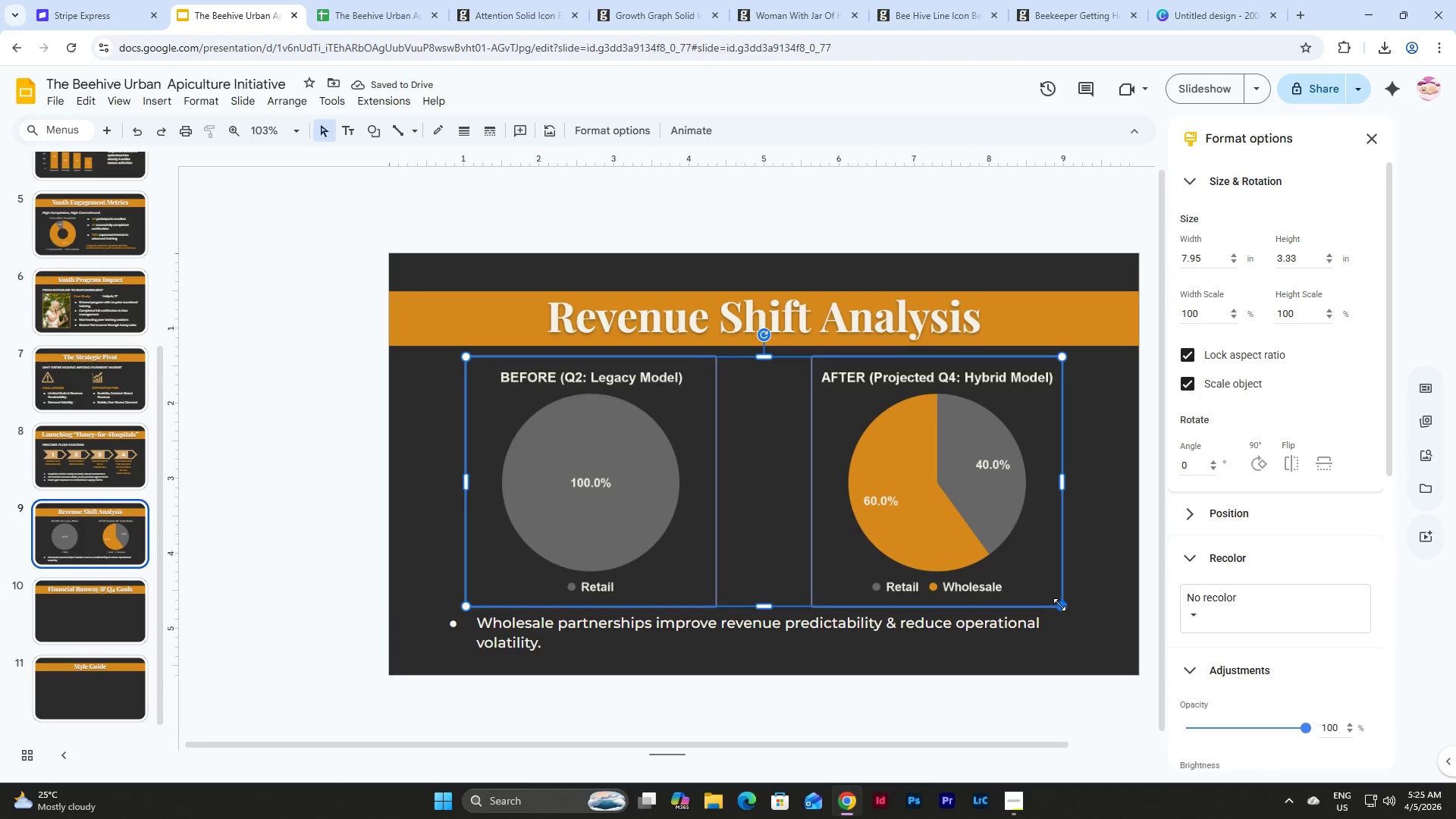 
left_click_drag(start_coordinate=[1059, 604], to_coordinate=[1031, 584])
 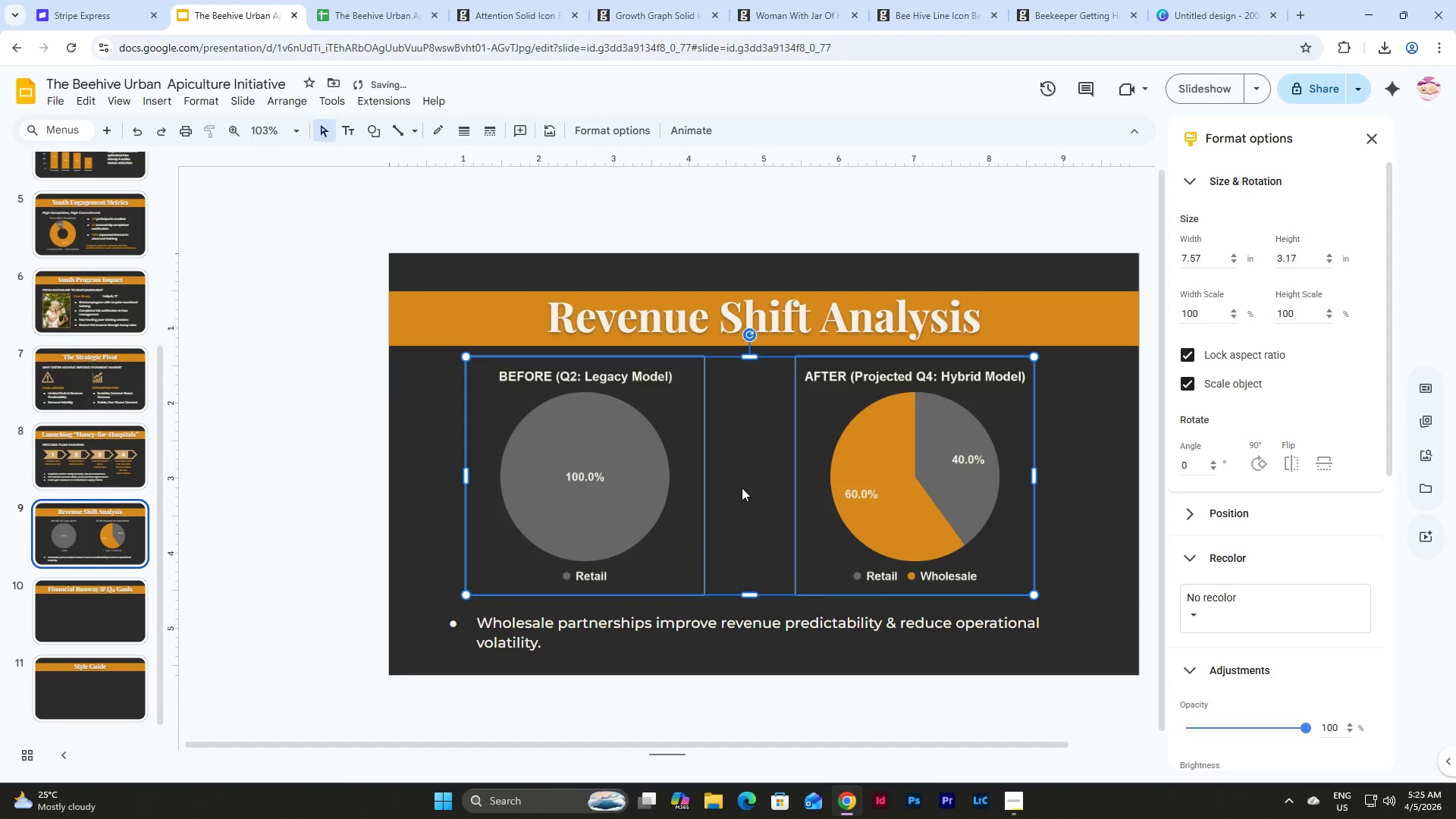 
left_click_drag(start_coordinate=[739, 488], to_coordinate=[749, 488])
 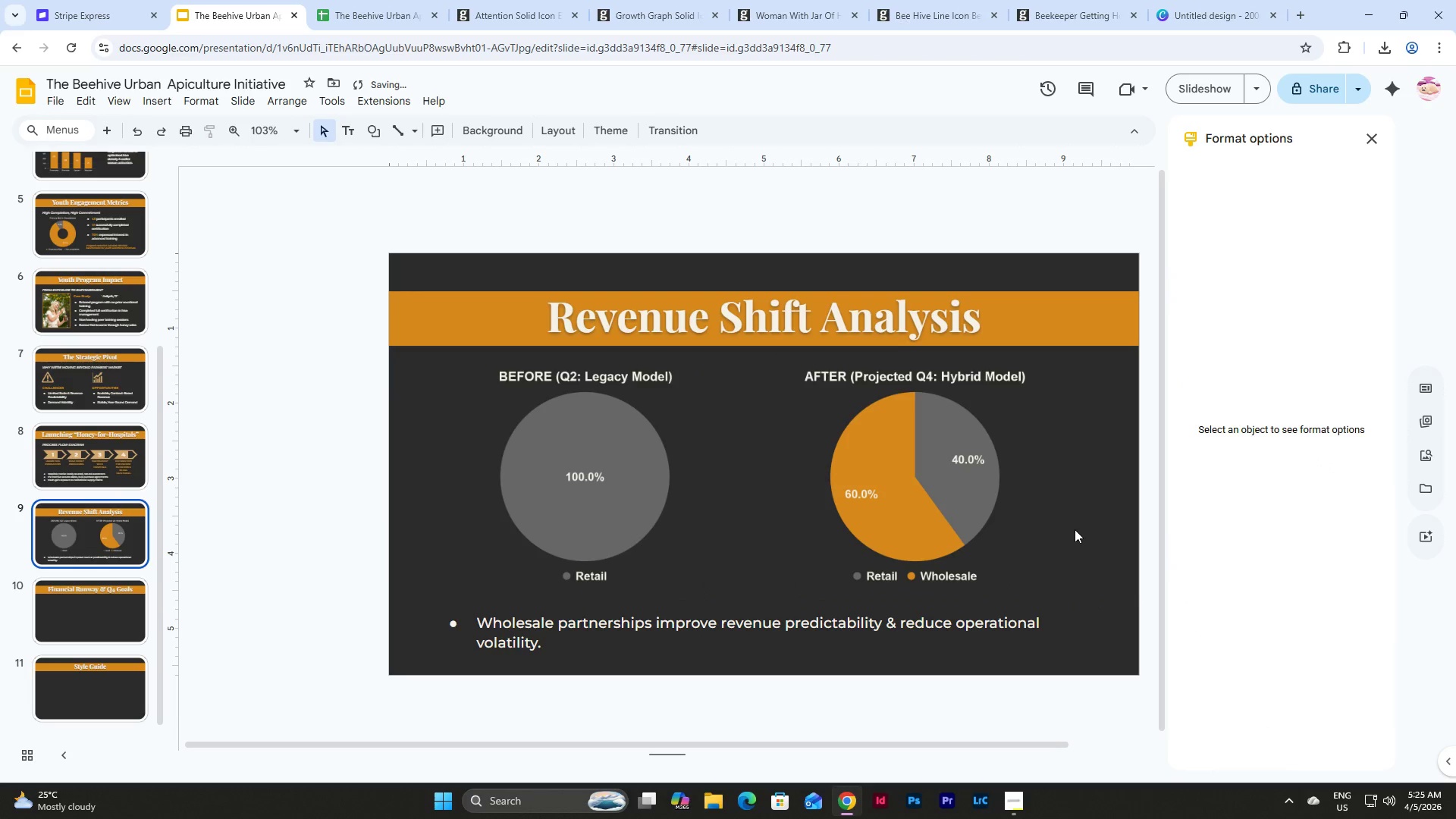 
left_click_drag(start_coordinate=[1075, 529], to_coordinate=[500, 399])
 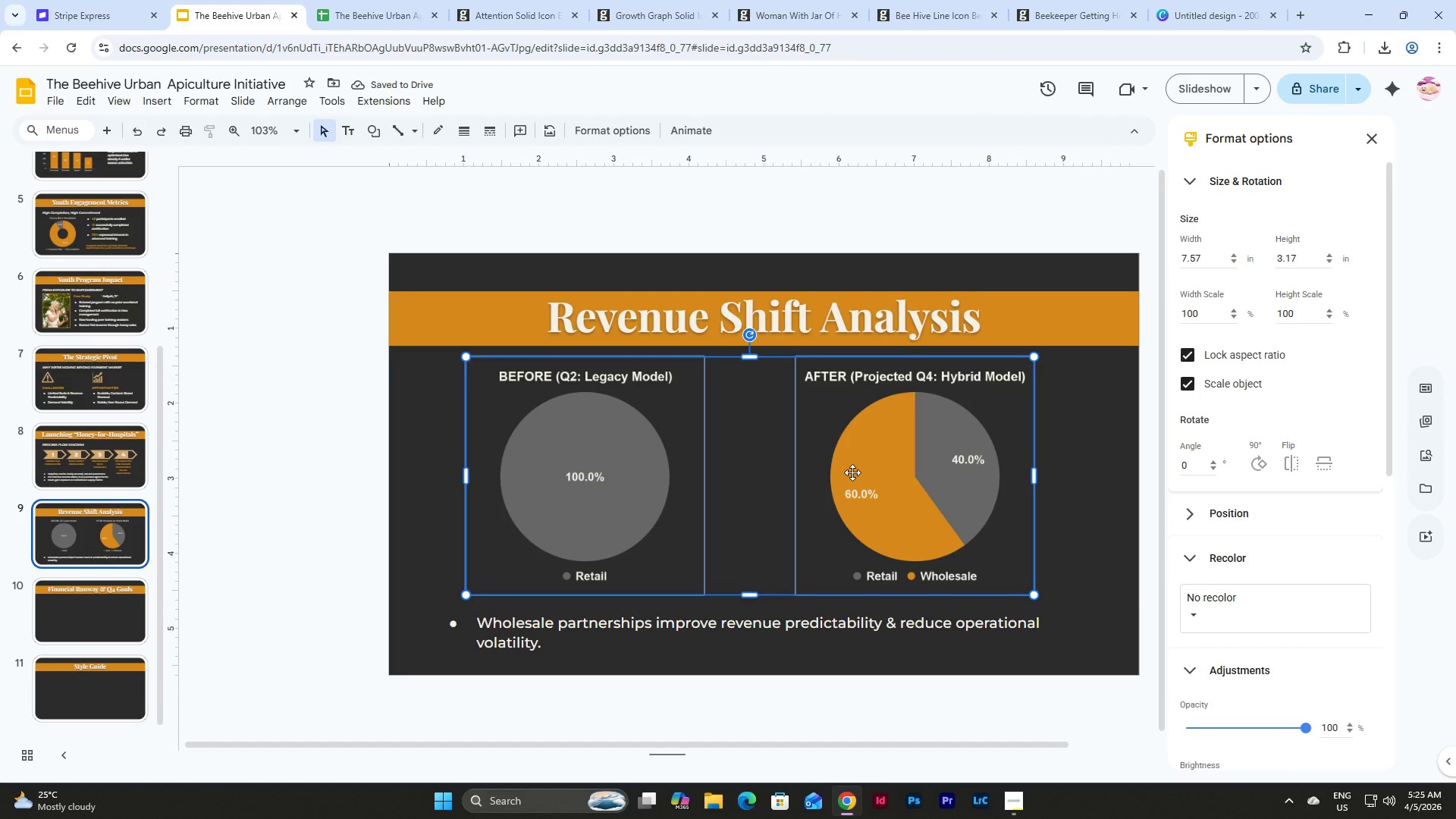 
left_click_drag(start_coordinate=[852, 472], to_coordinate=[864, 472])
 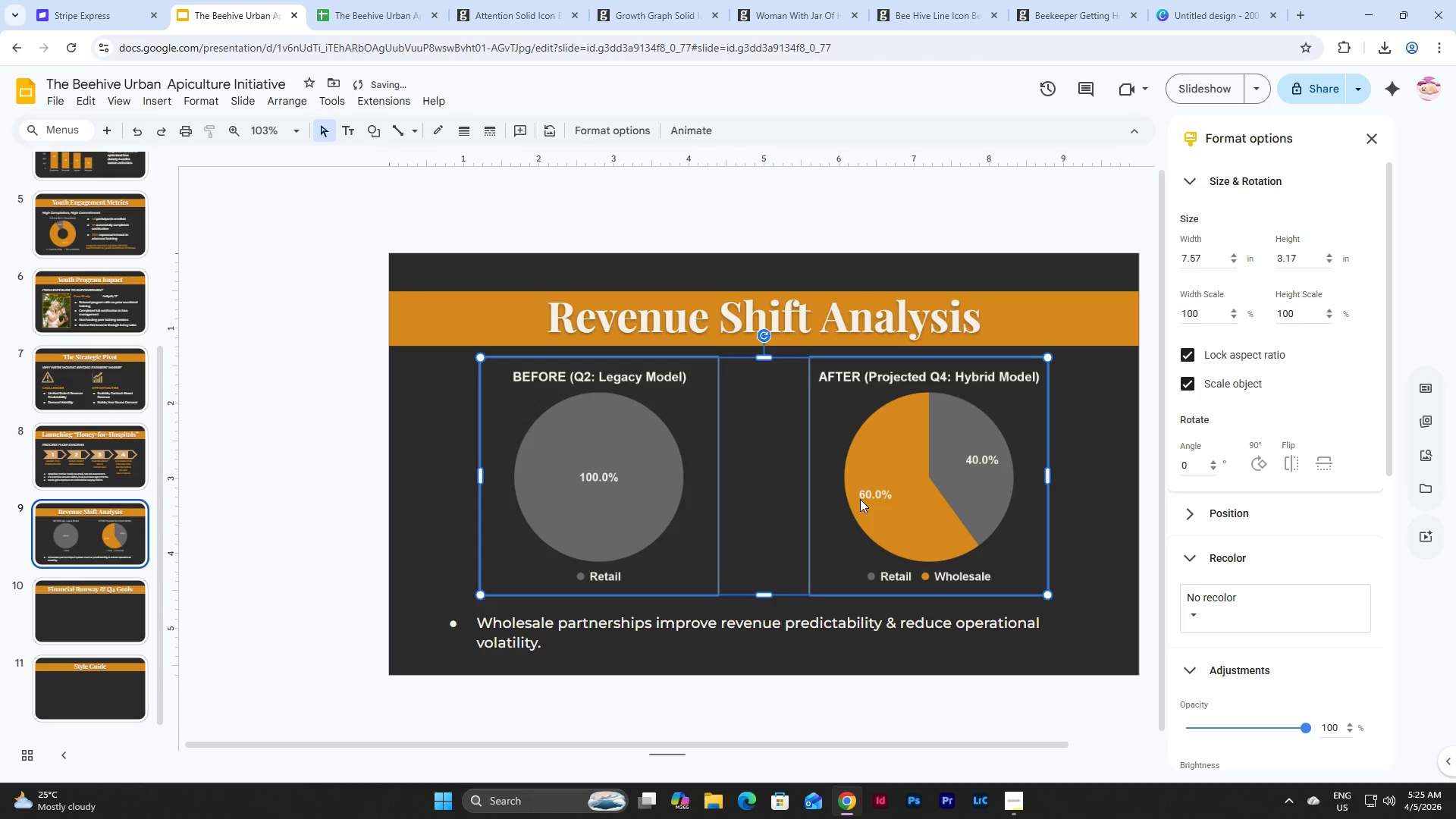 
left_click([586, 457])
 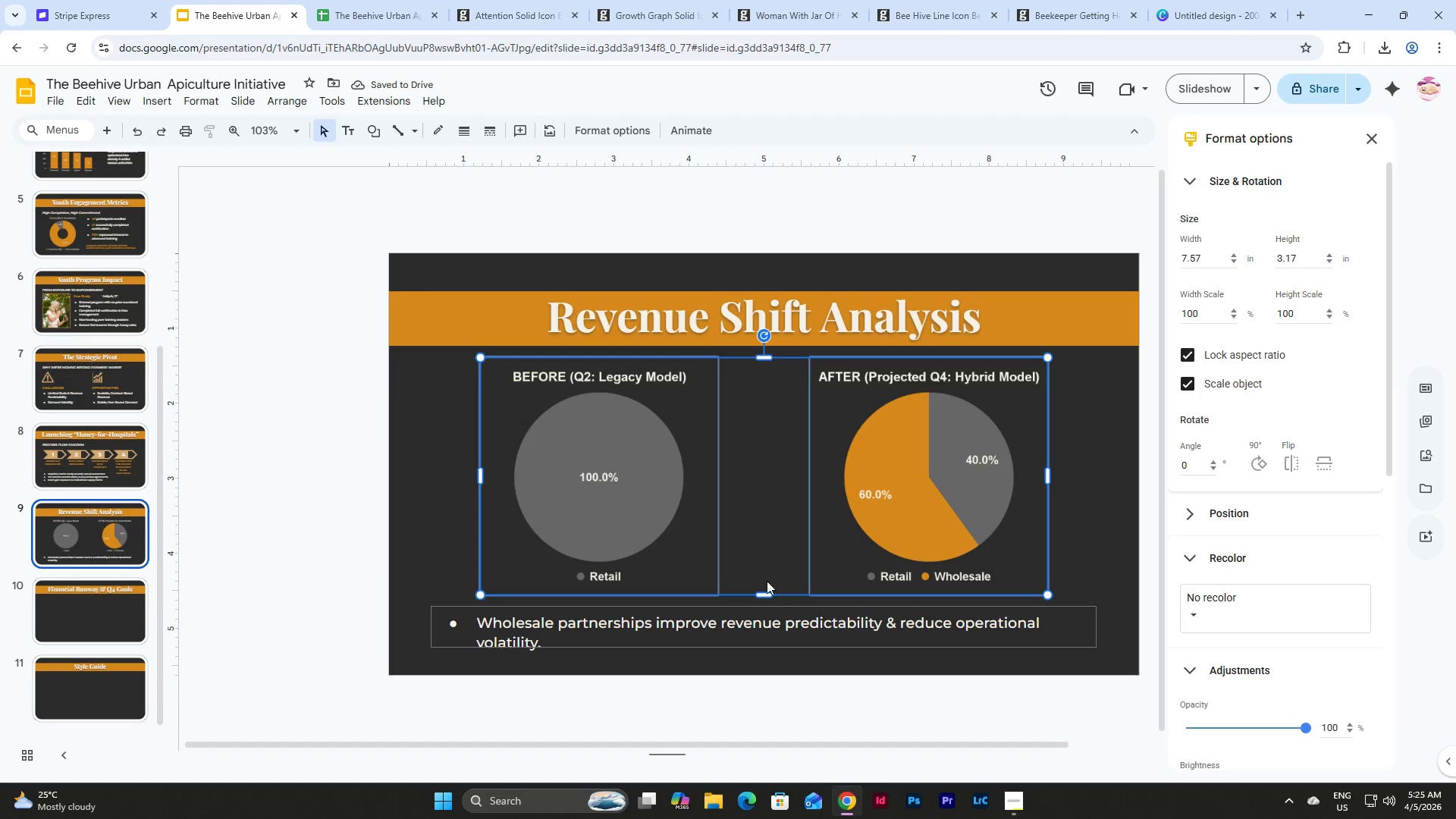 
left_click([771, 497])
 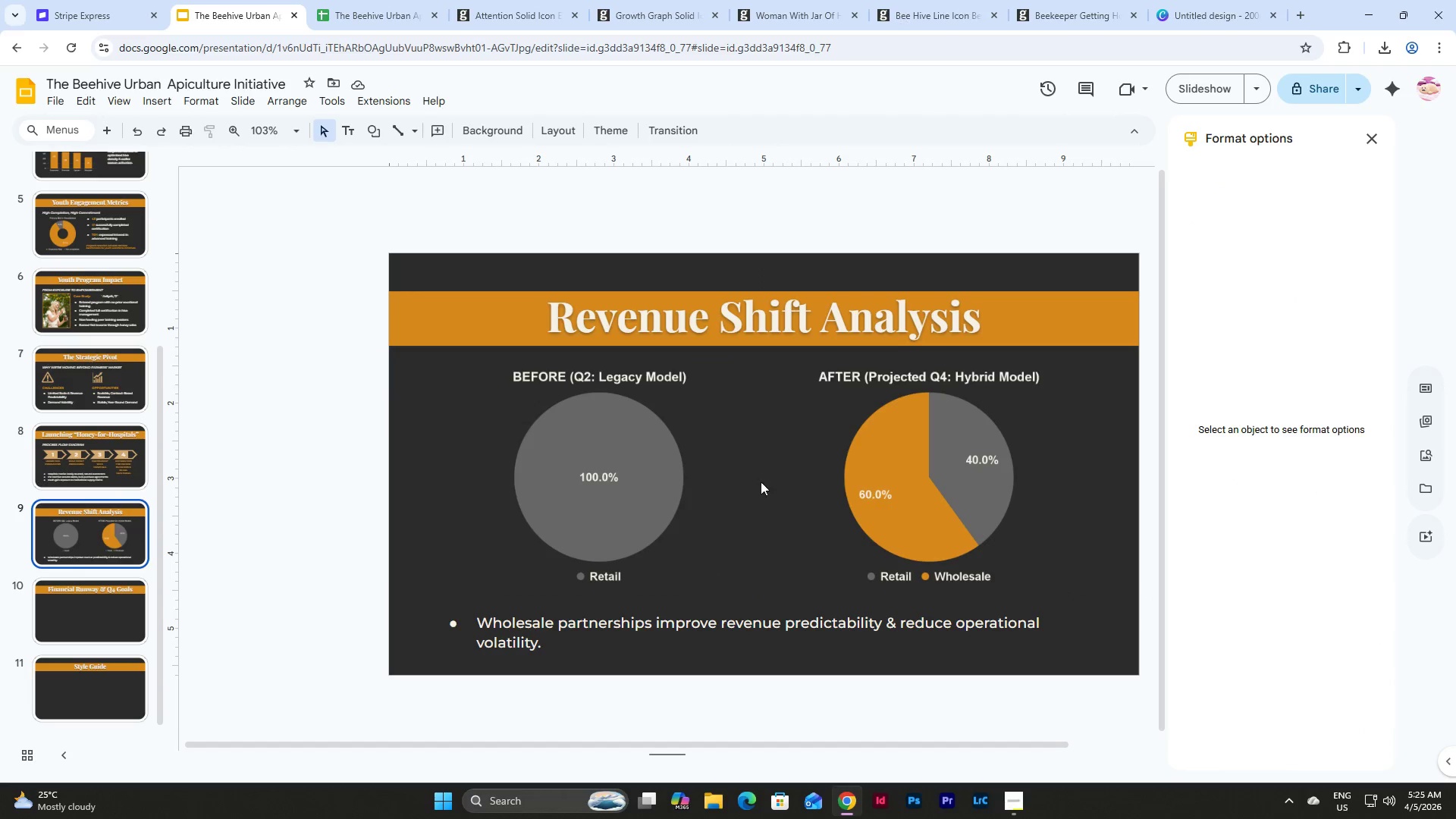 
left_click_drag(start_coordinate=[761, 482], to_coordinate=[510, 375])
 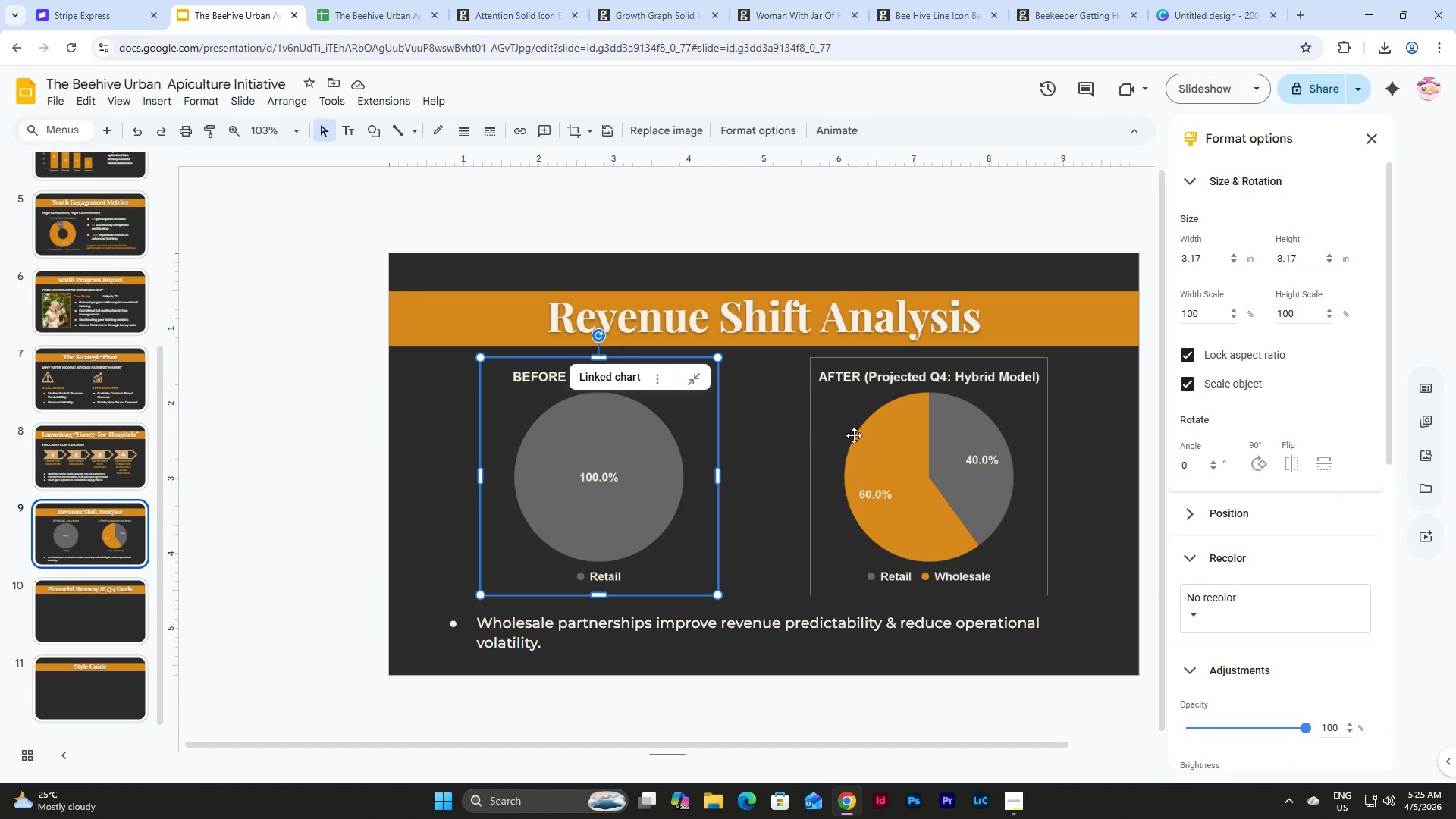 
left_click([902, 441])
 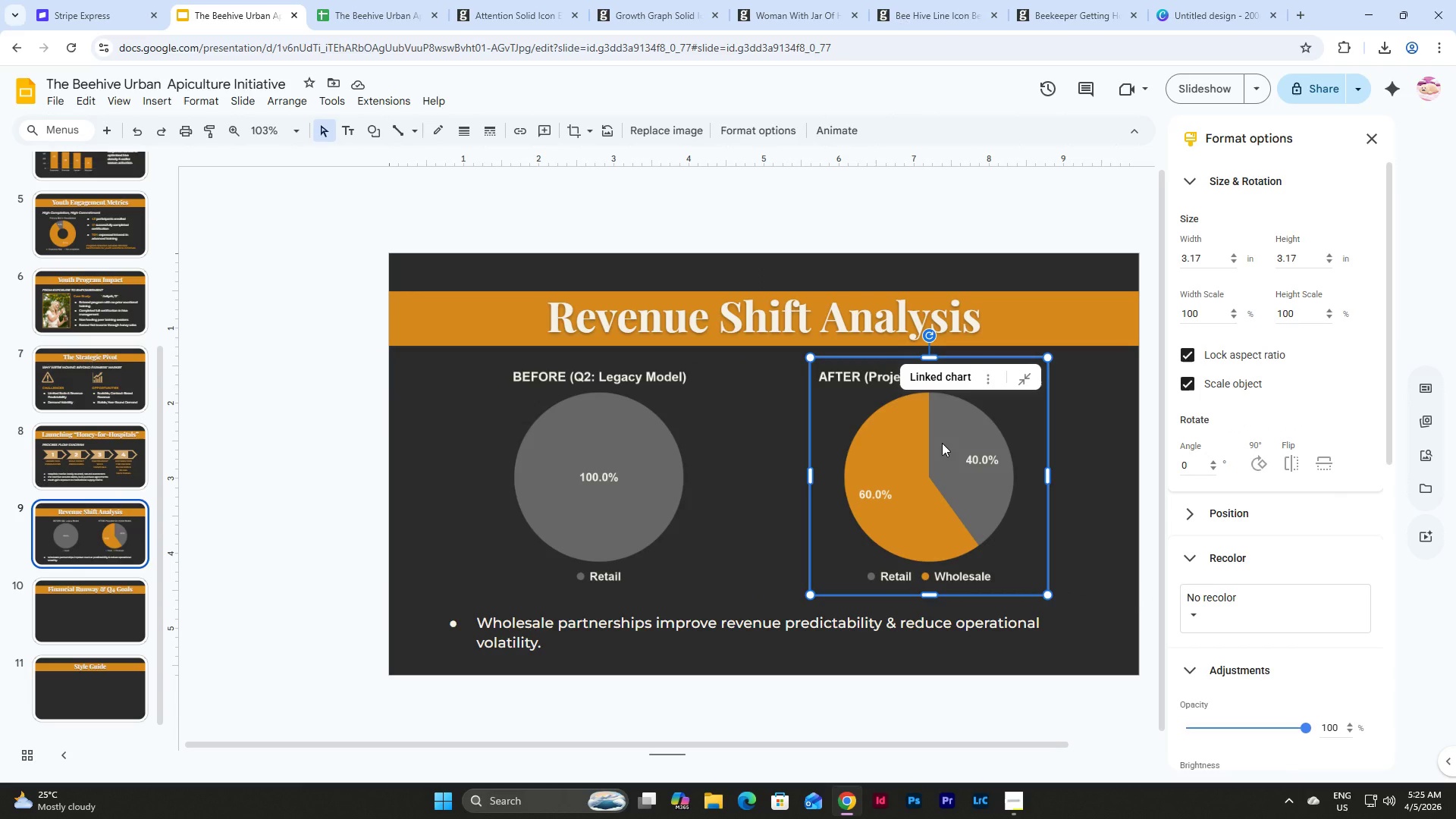 
left_click_drag(start_coordinate=[942, 443], to_coordinate=[836, 433])
 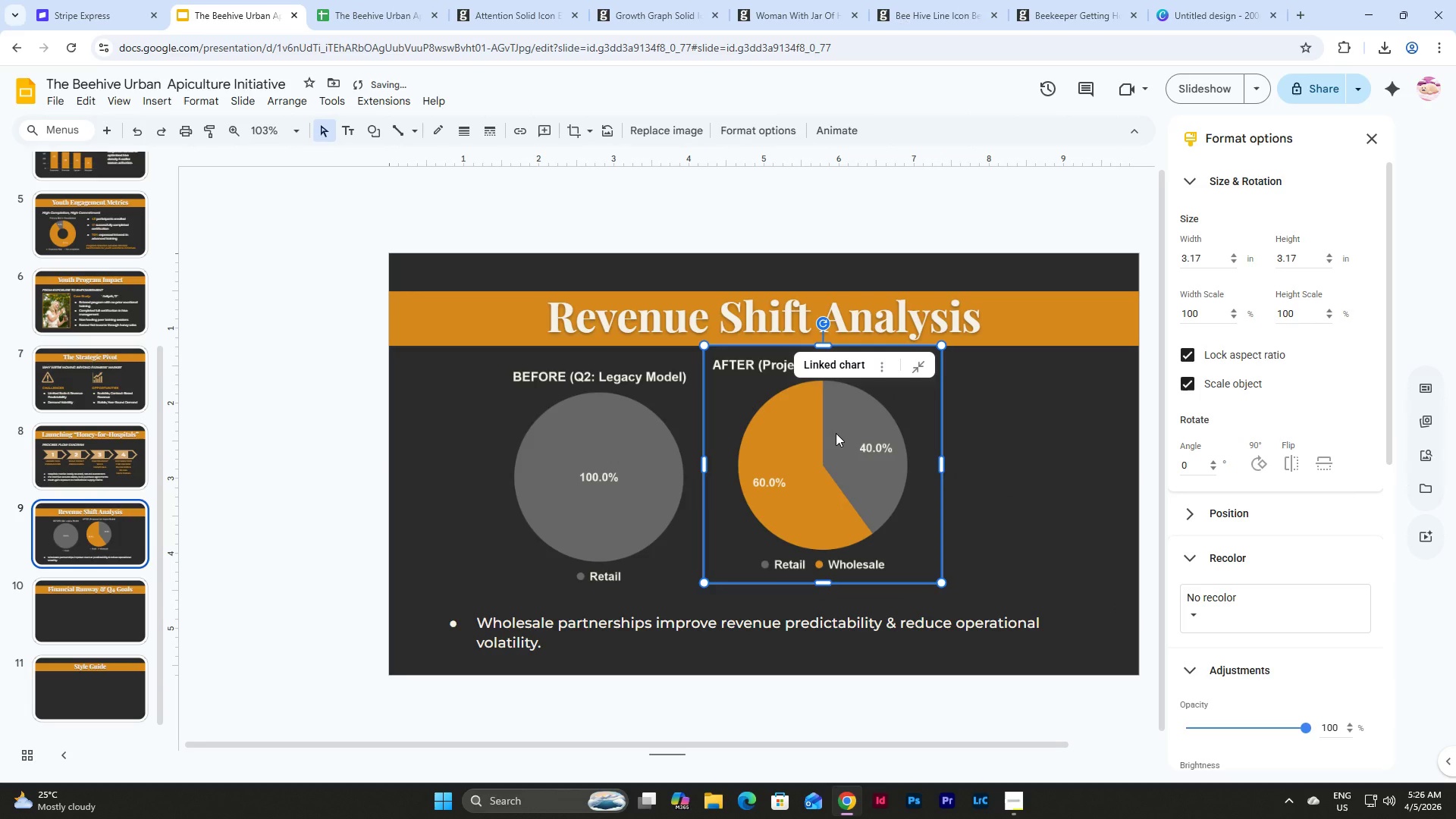 
left_click_drag(start_coordinate=[836, 433], to_coordinate=[833, 445])
 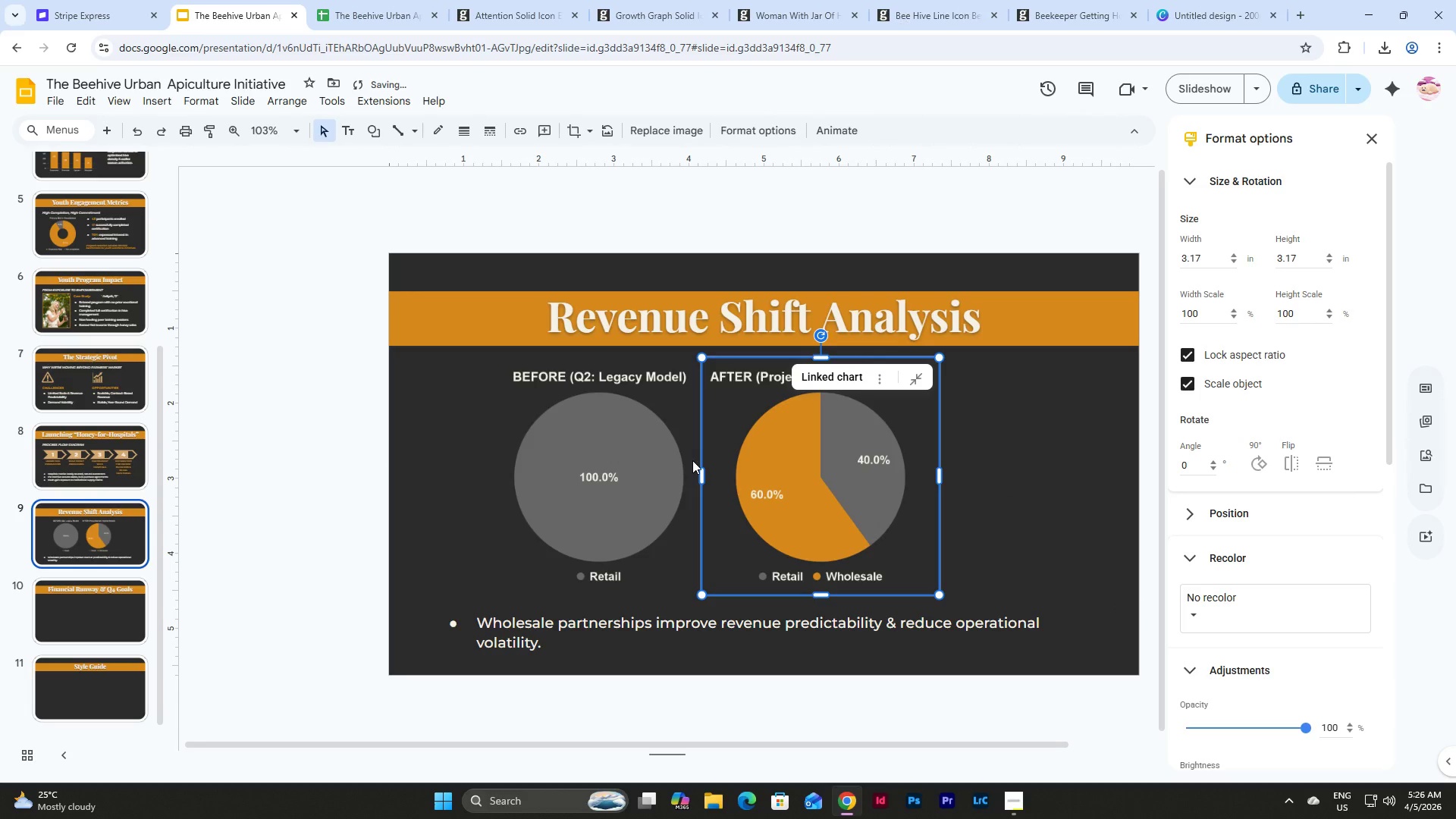 
left_click([561, 459])
 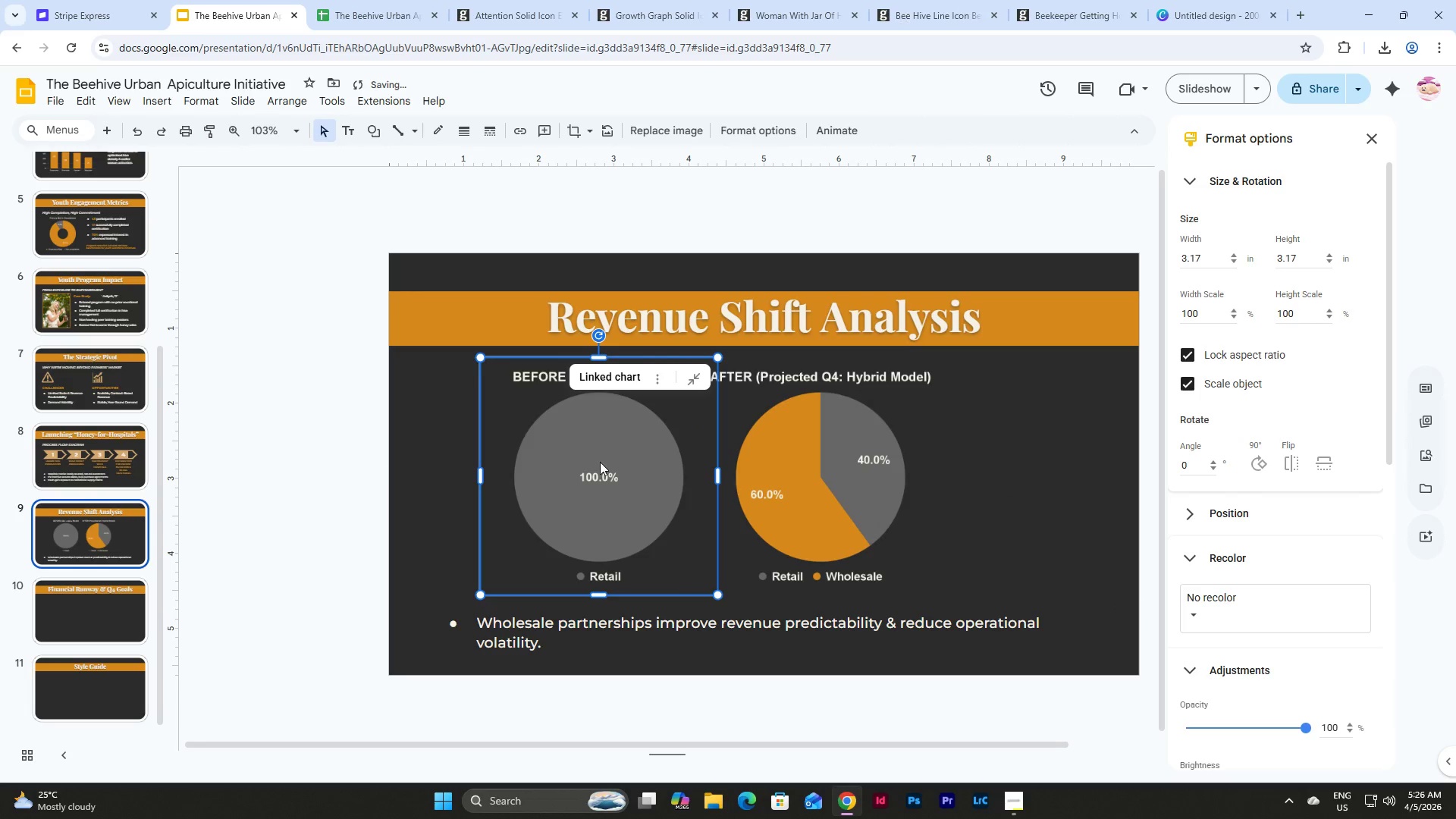 
left_click_drag(start_coordinate=[600, 462], to_coordinate=[554, 462])
 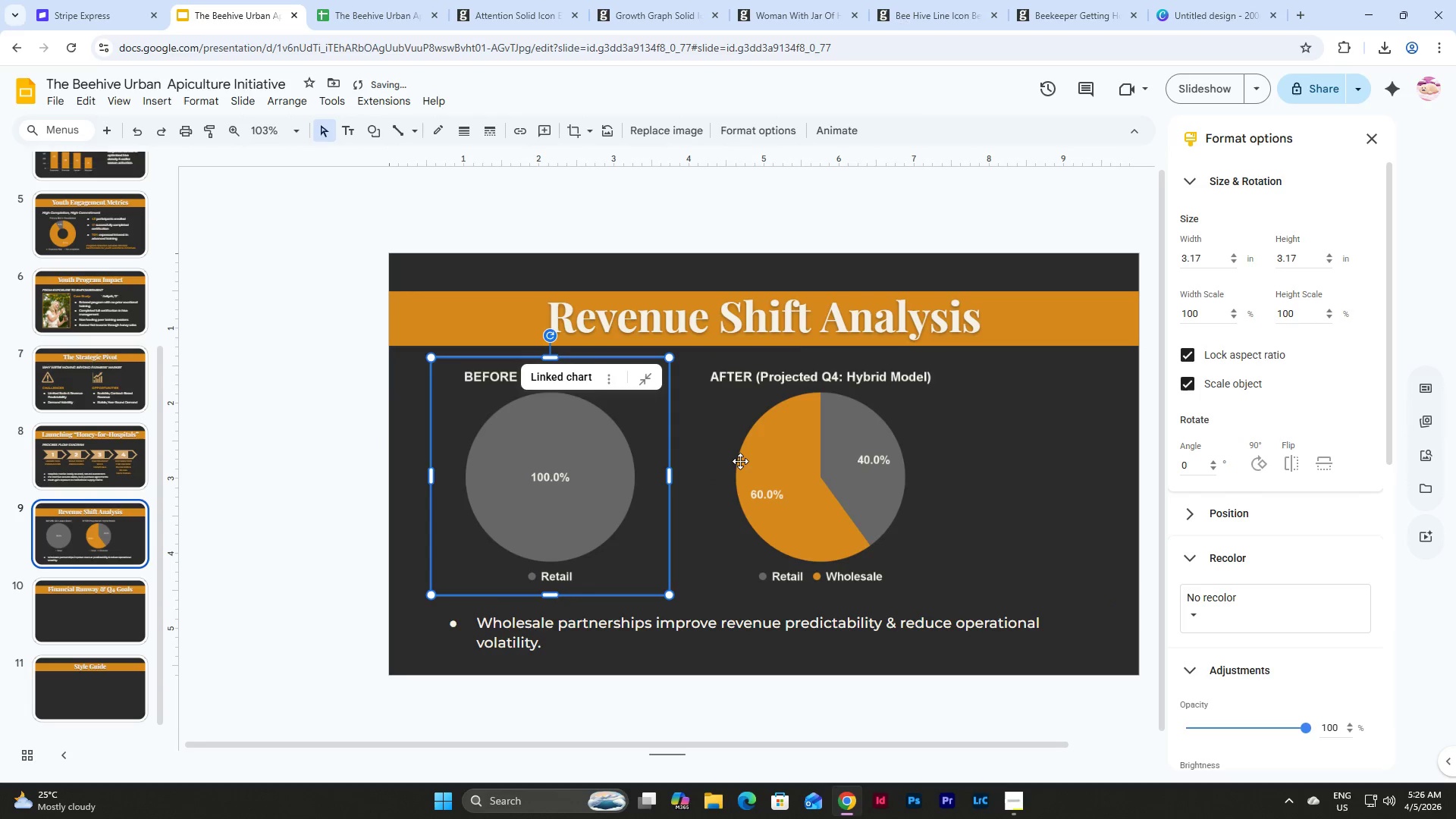 
left_click([740, 461])
 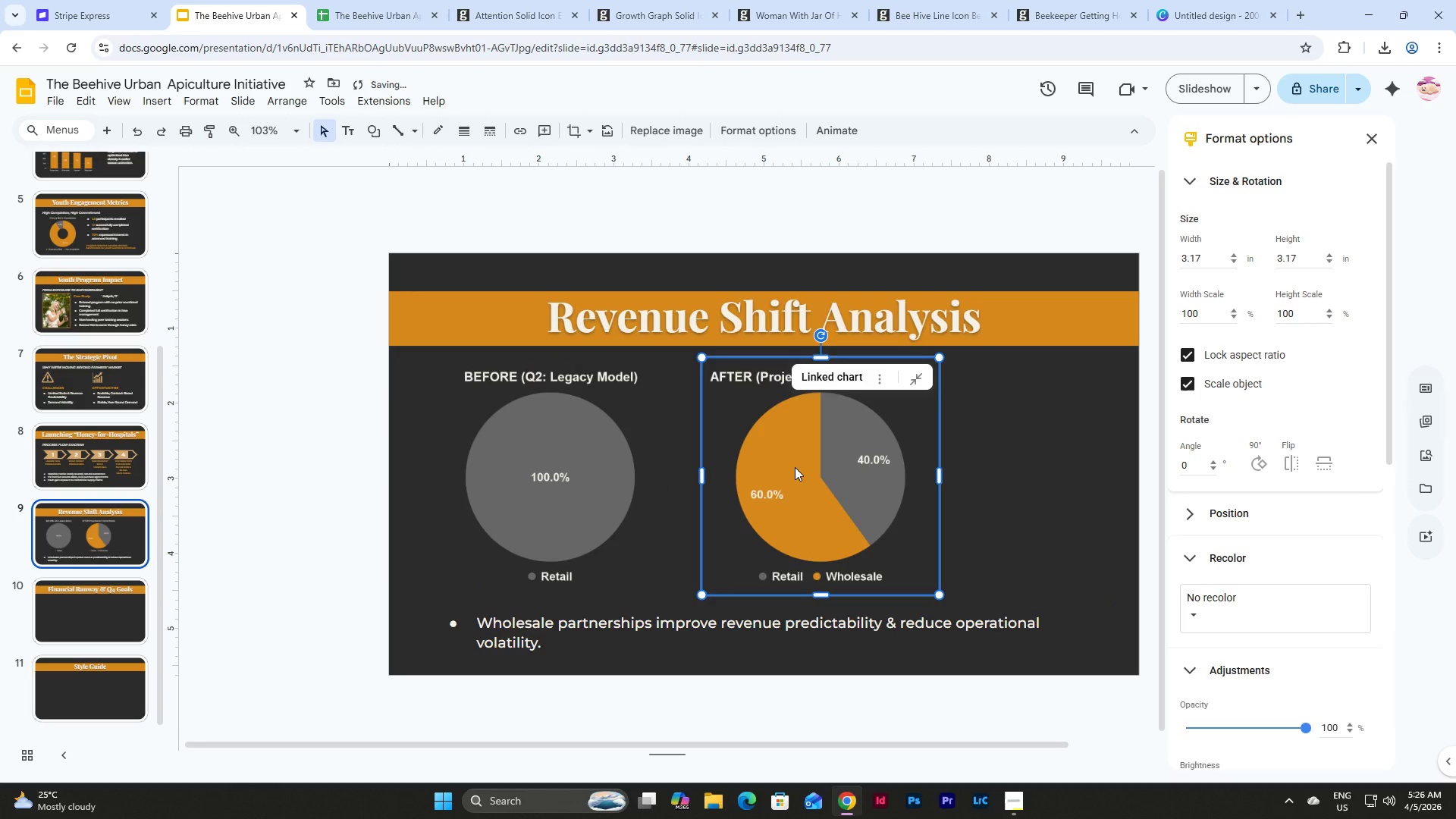 
left_click_drag(start_coordinate=[795, 467], to_coordinate=[764, 468])
 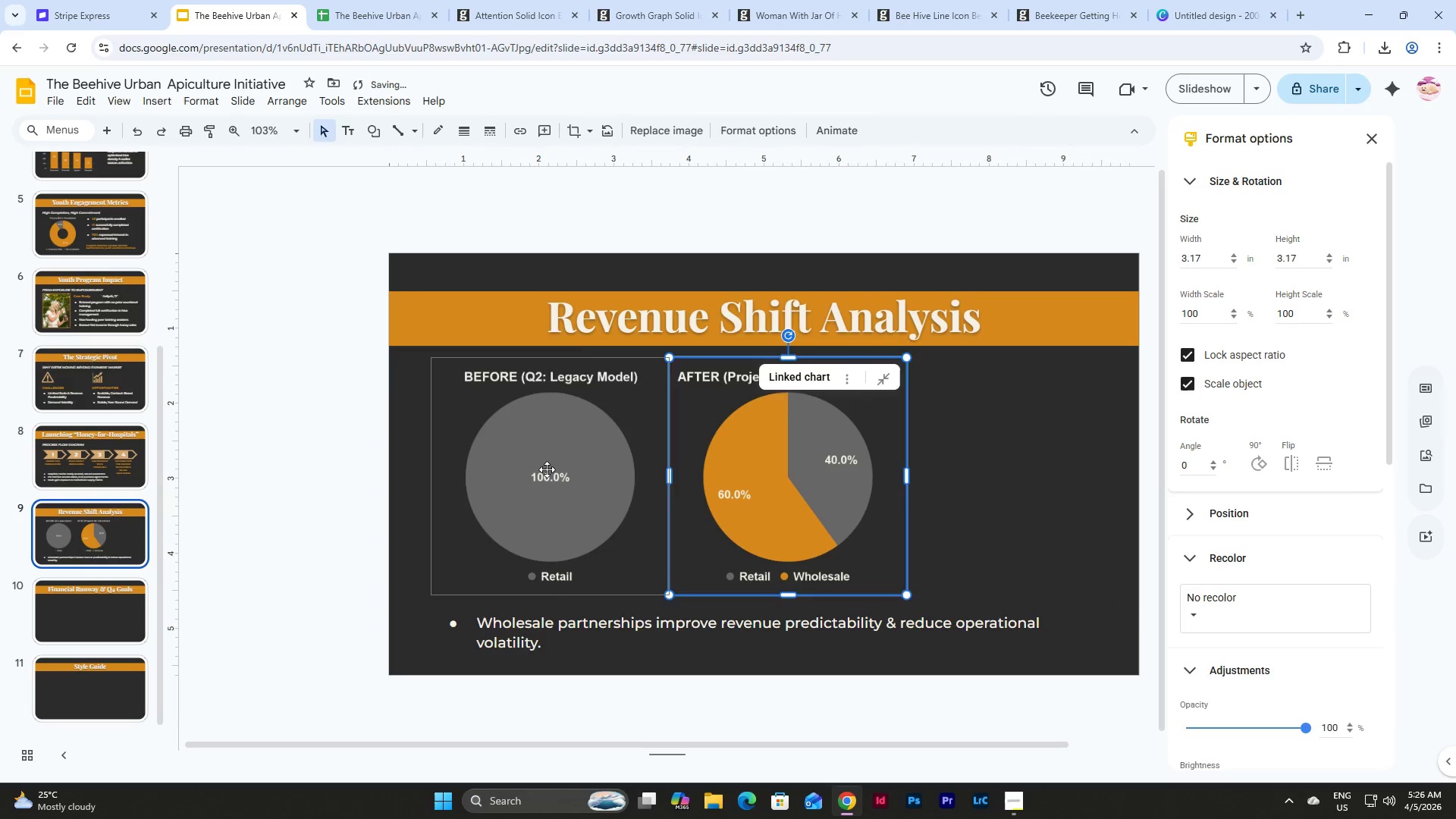 
left_click([547, 469])
 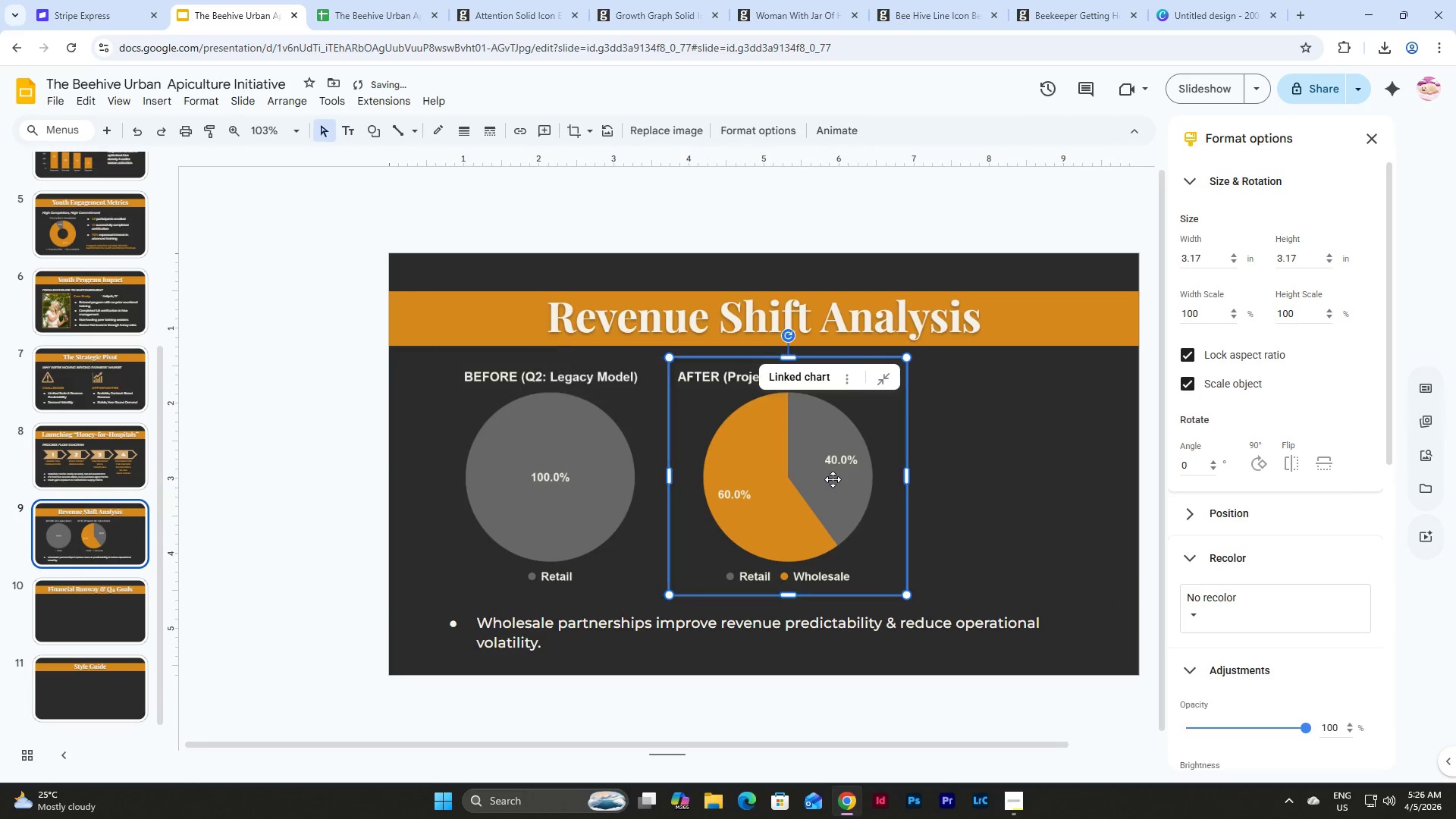 
double_click([975, 488])
 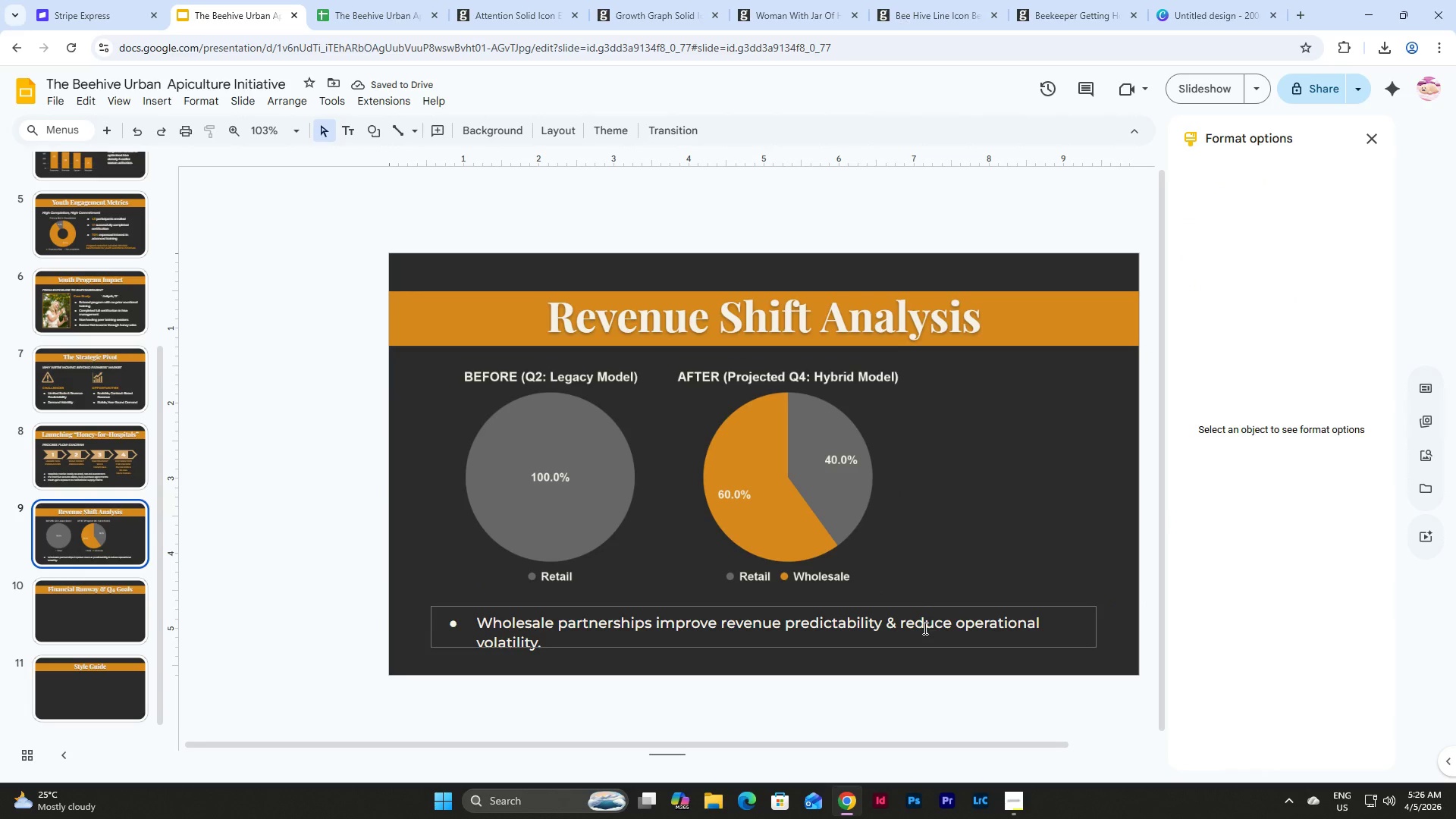 
left_click([820, 626])
 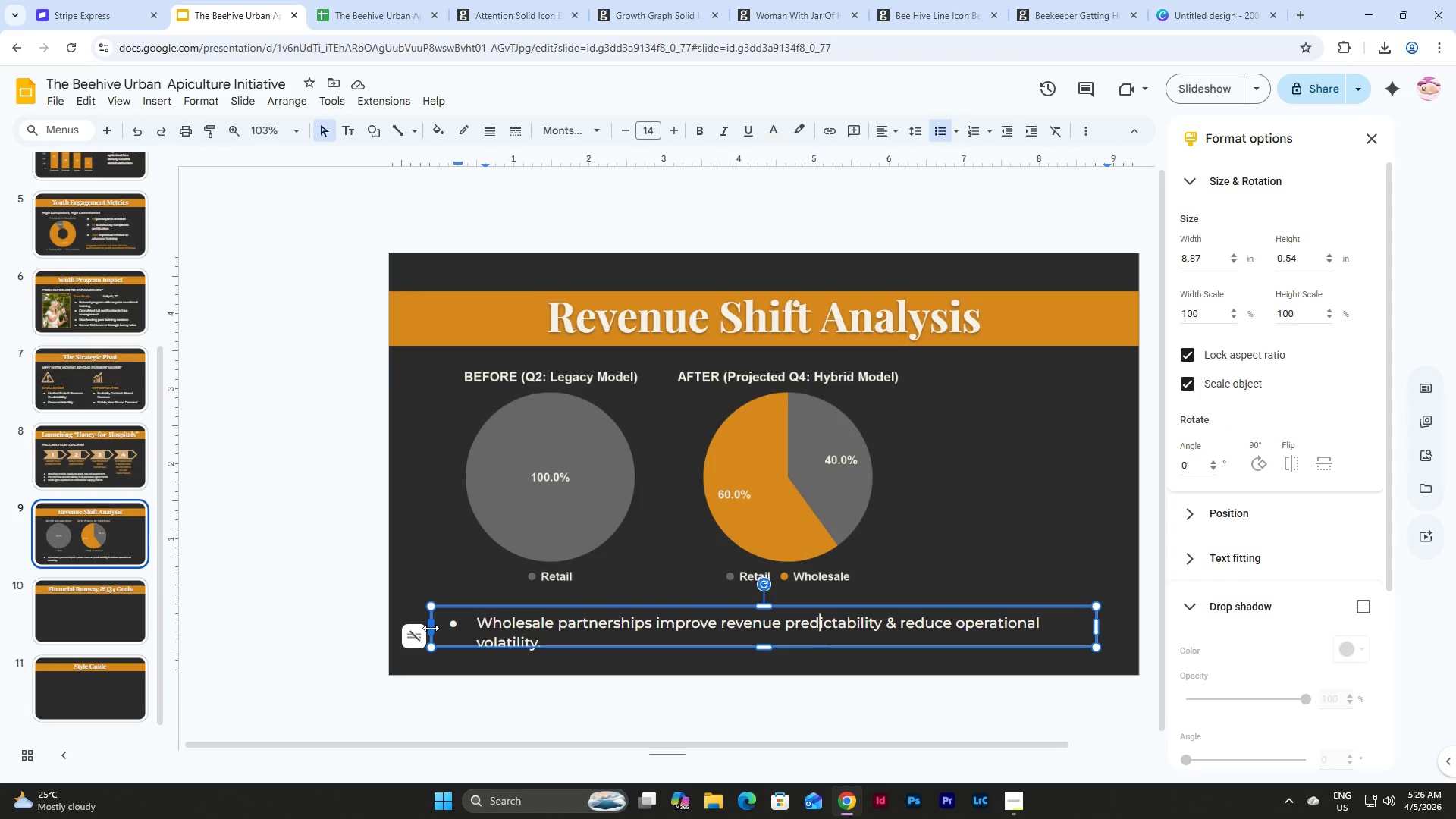 
wait(7.55)
 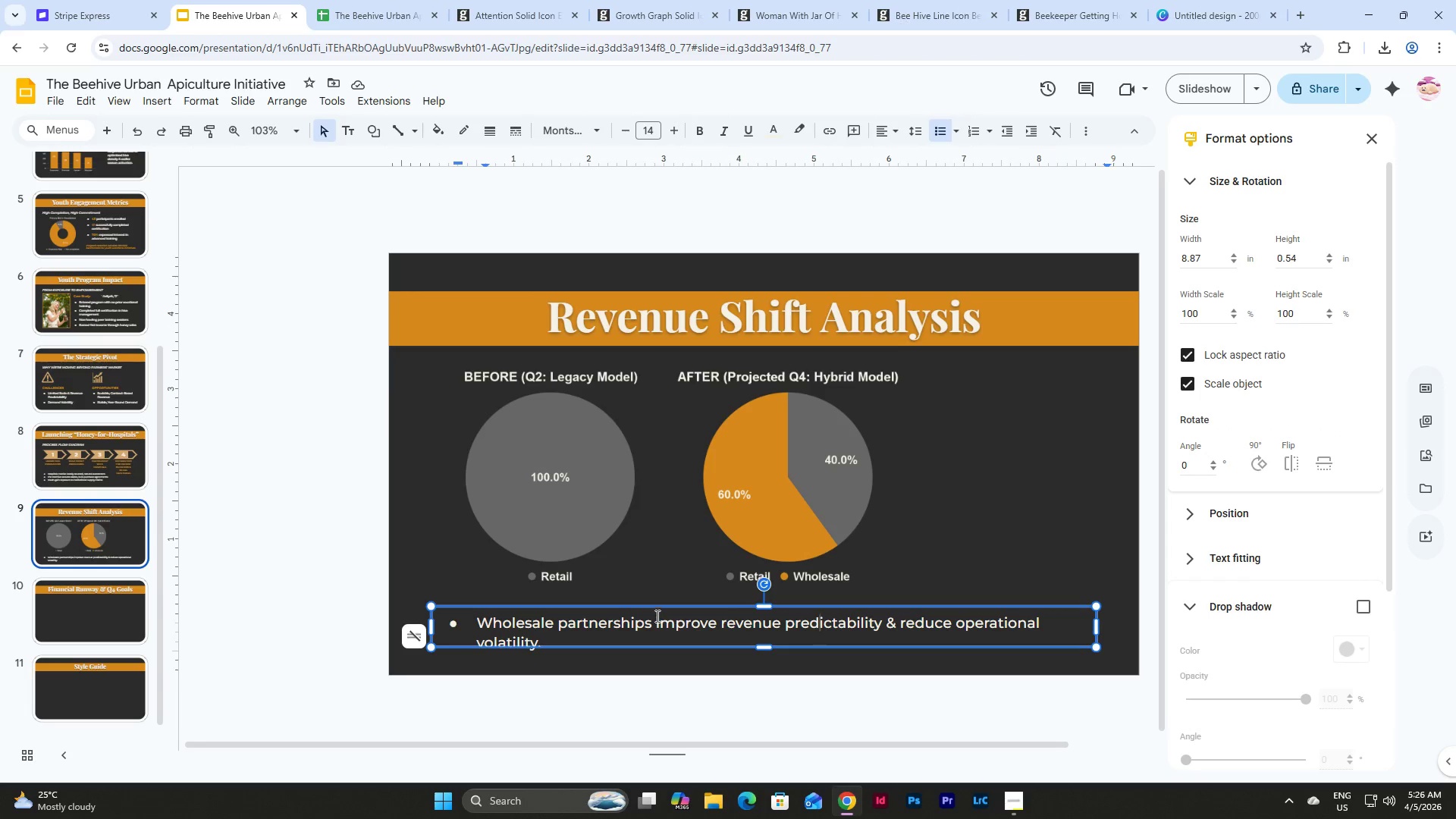 
key(Control+Z)
 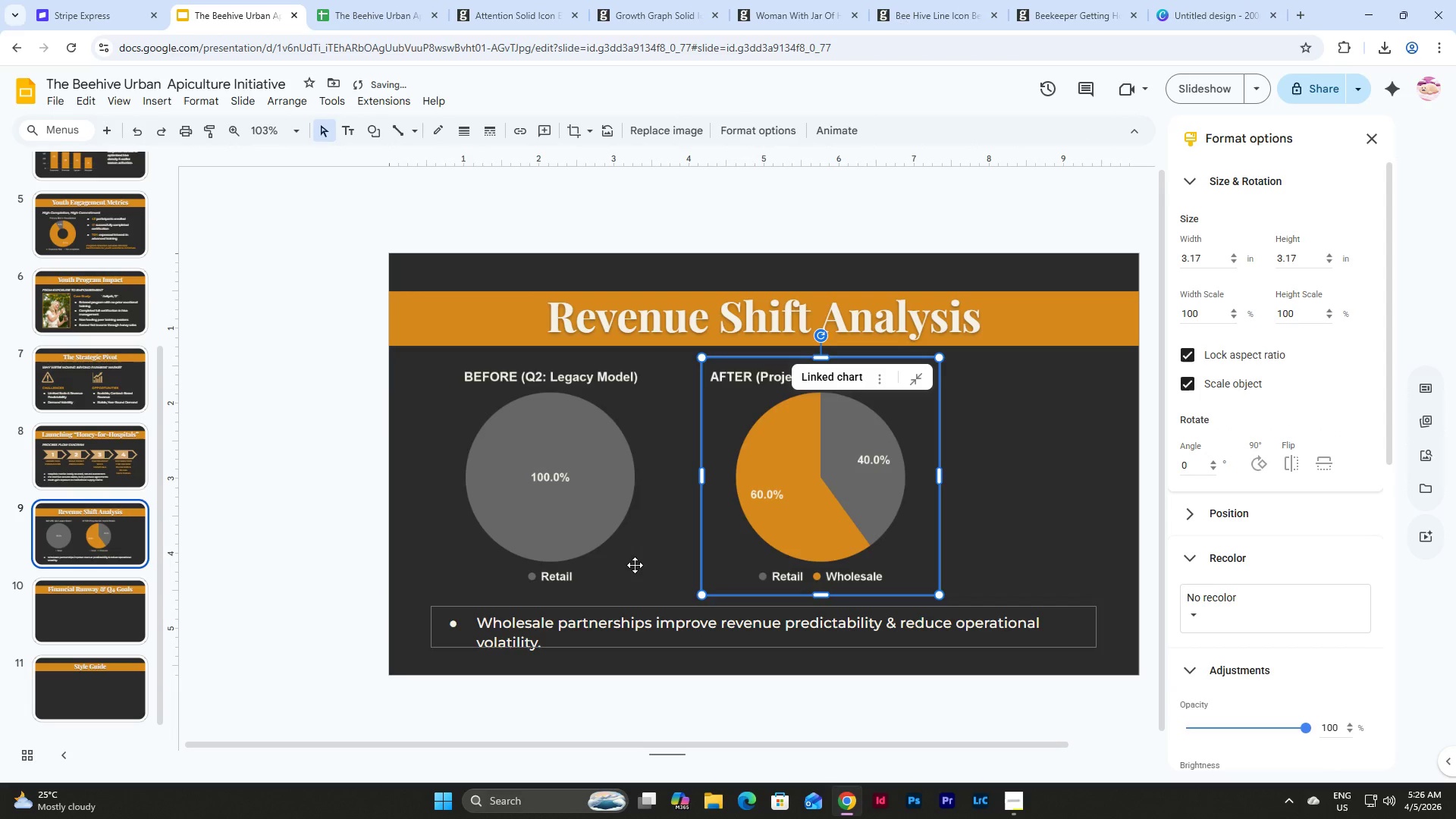 
left_click([1031, 514])
 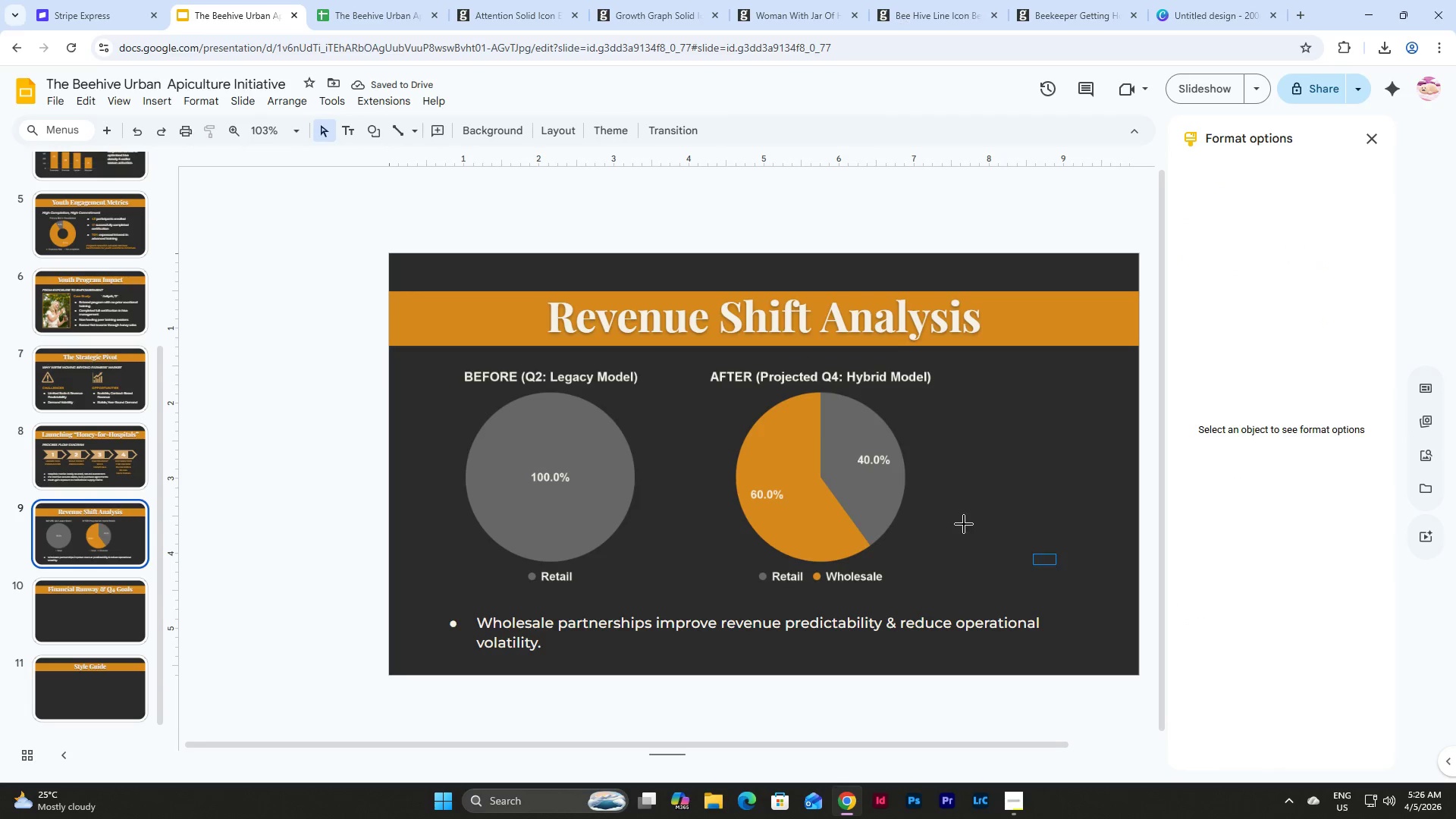 
left_click_drag(start_coordinate=[1055, 564], to_coordinate=[404, 405])
 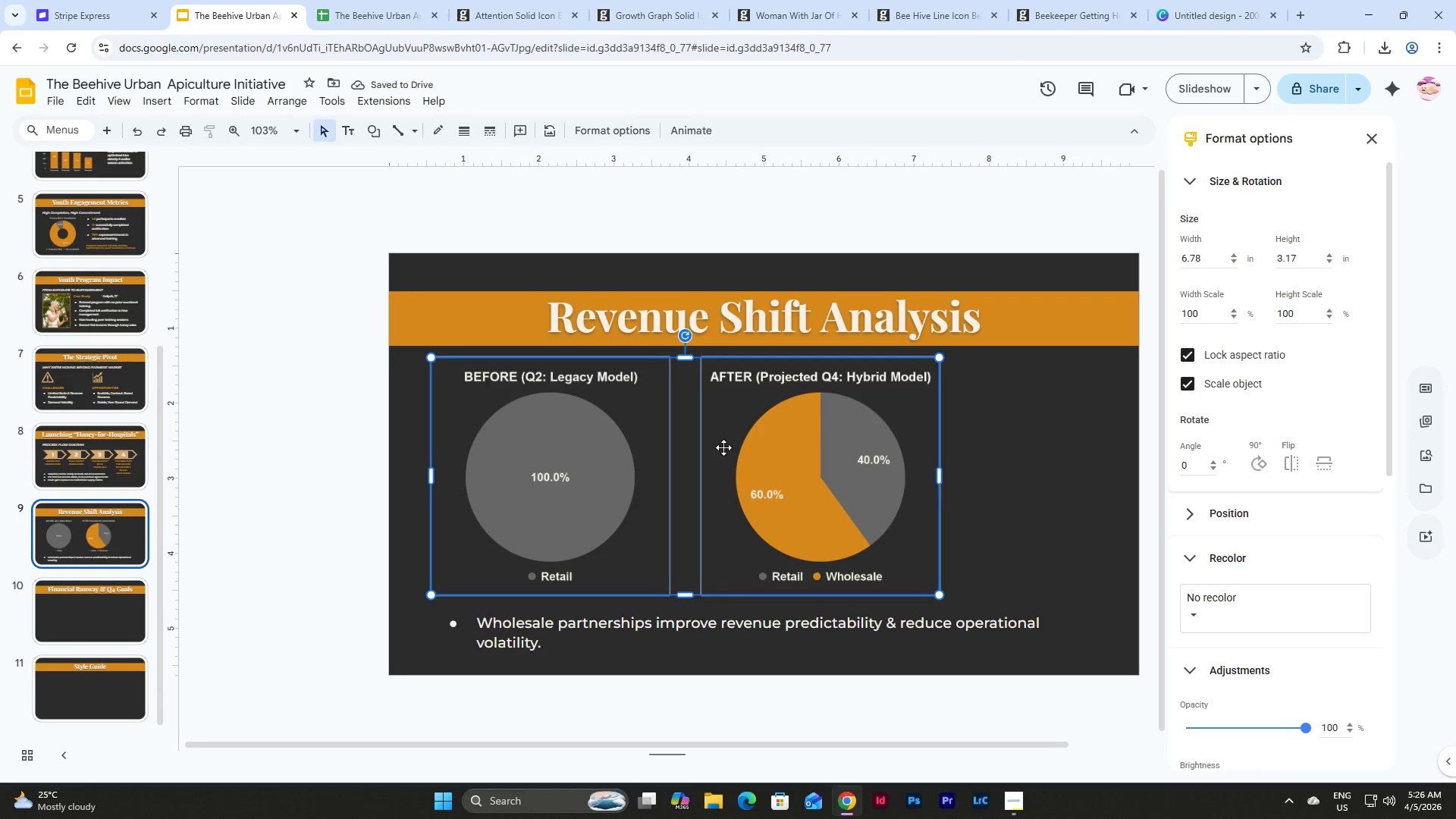 
left_click_drag(start_coordinate=[742, 466], to_coordinate=[821, 468])
 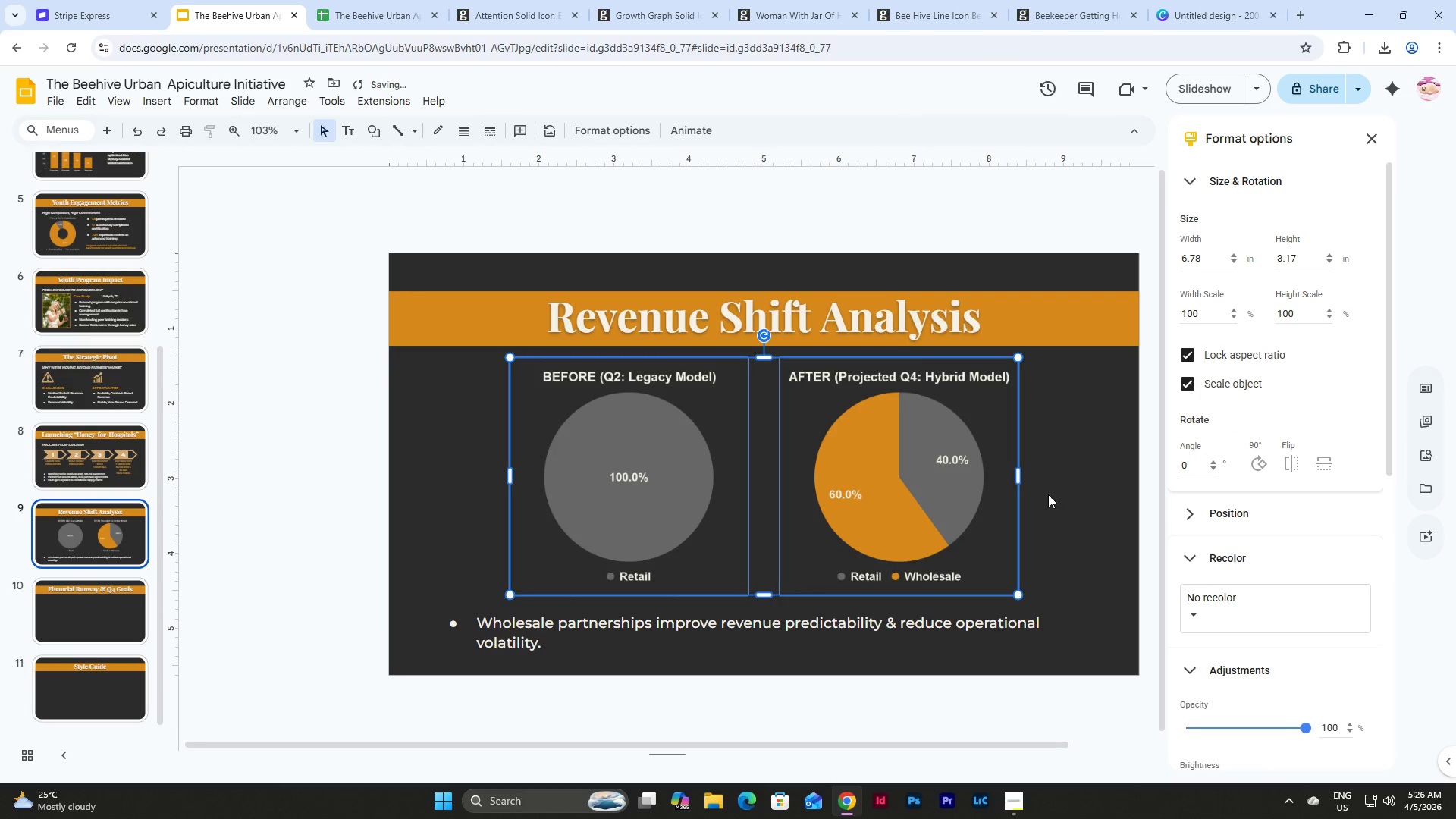 
left_click([1048, 494])
 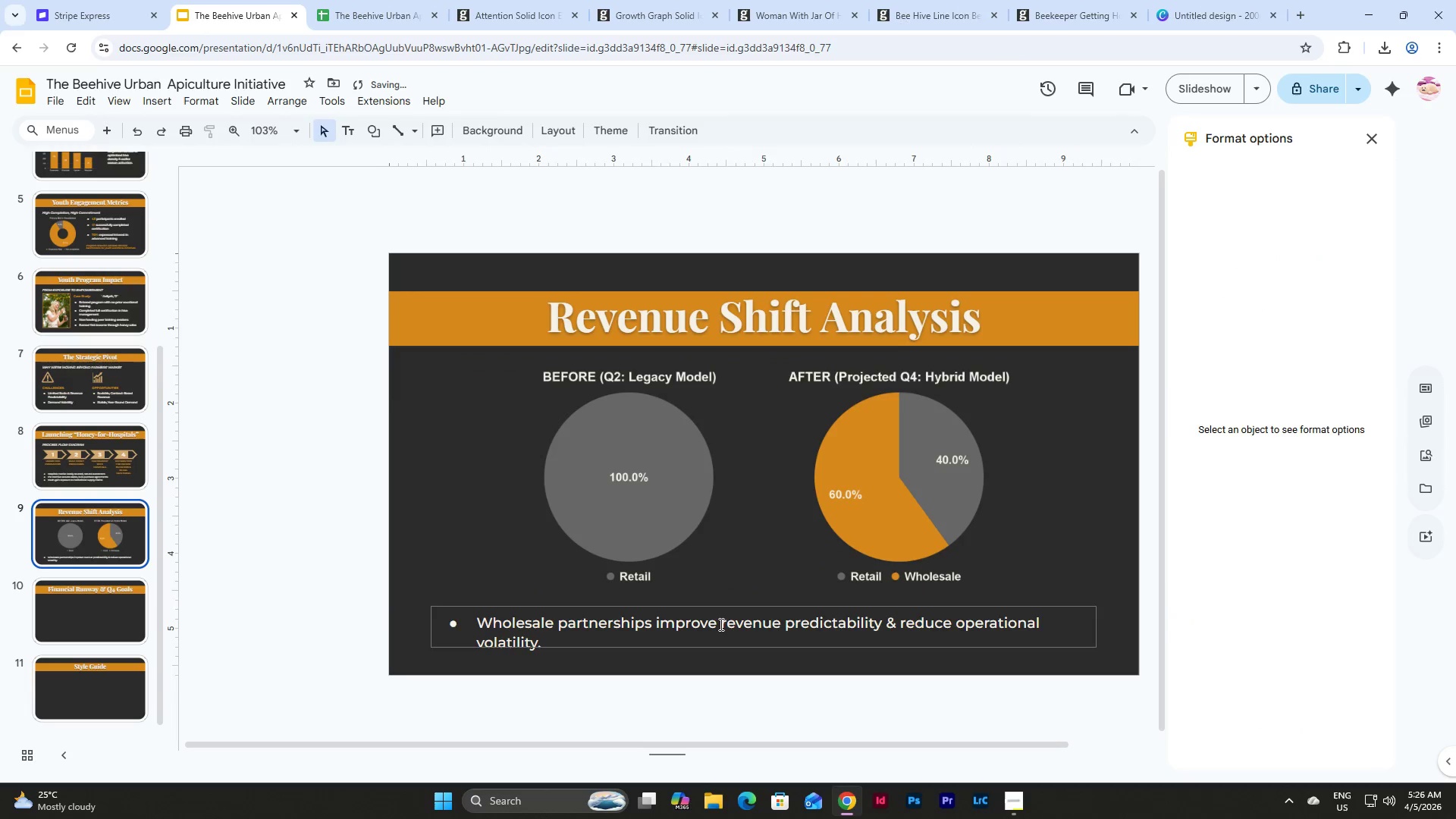 
left_click([719, 624])
 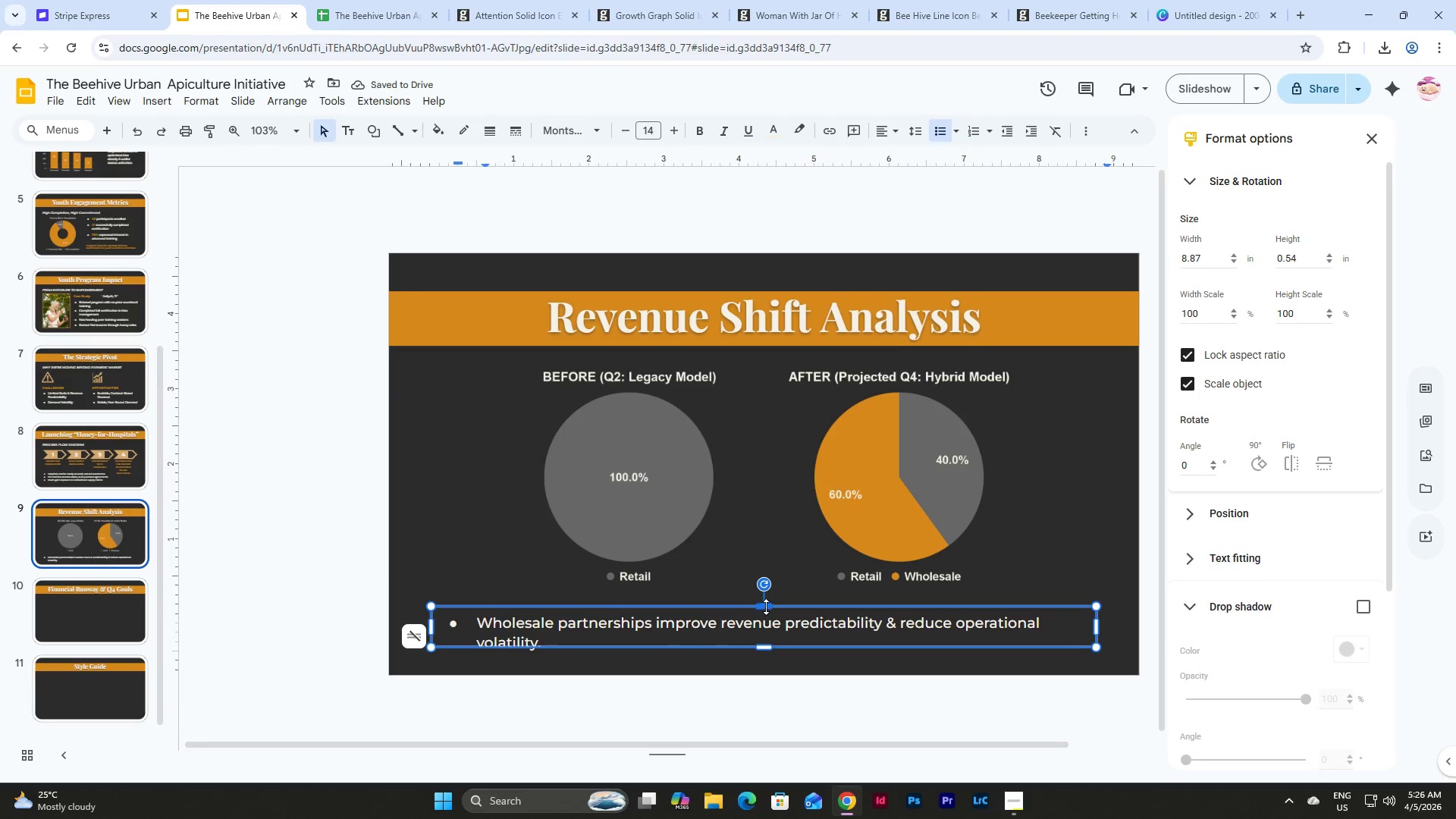 
left_click_drag(start_coordinate=[766, 607], to_coordinate=[767, 596])
 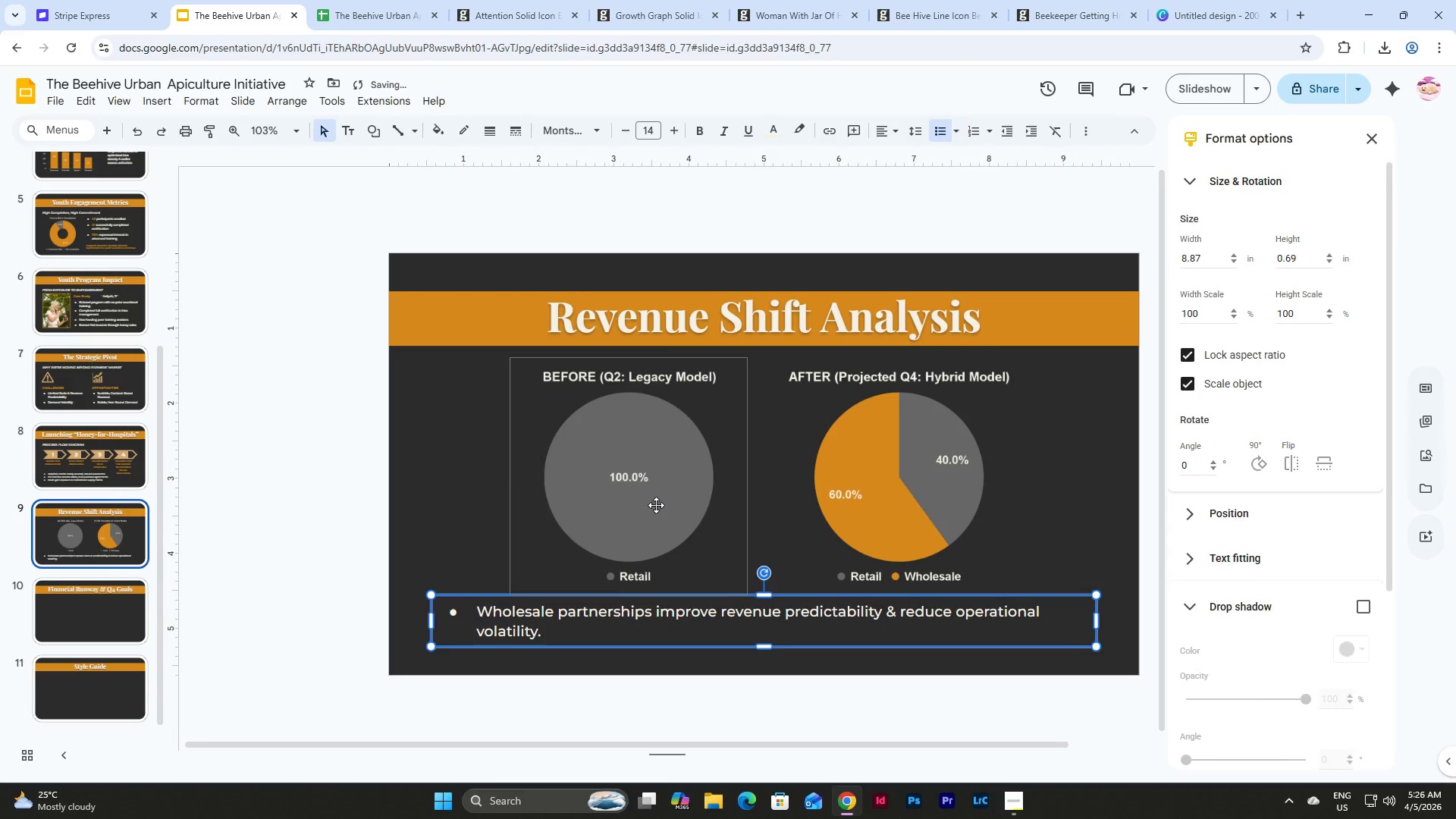 
left_click([656, 505])
 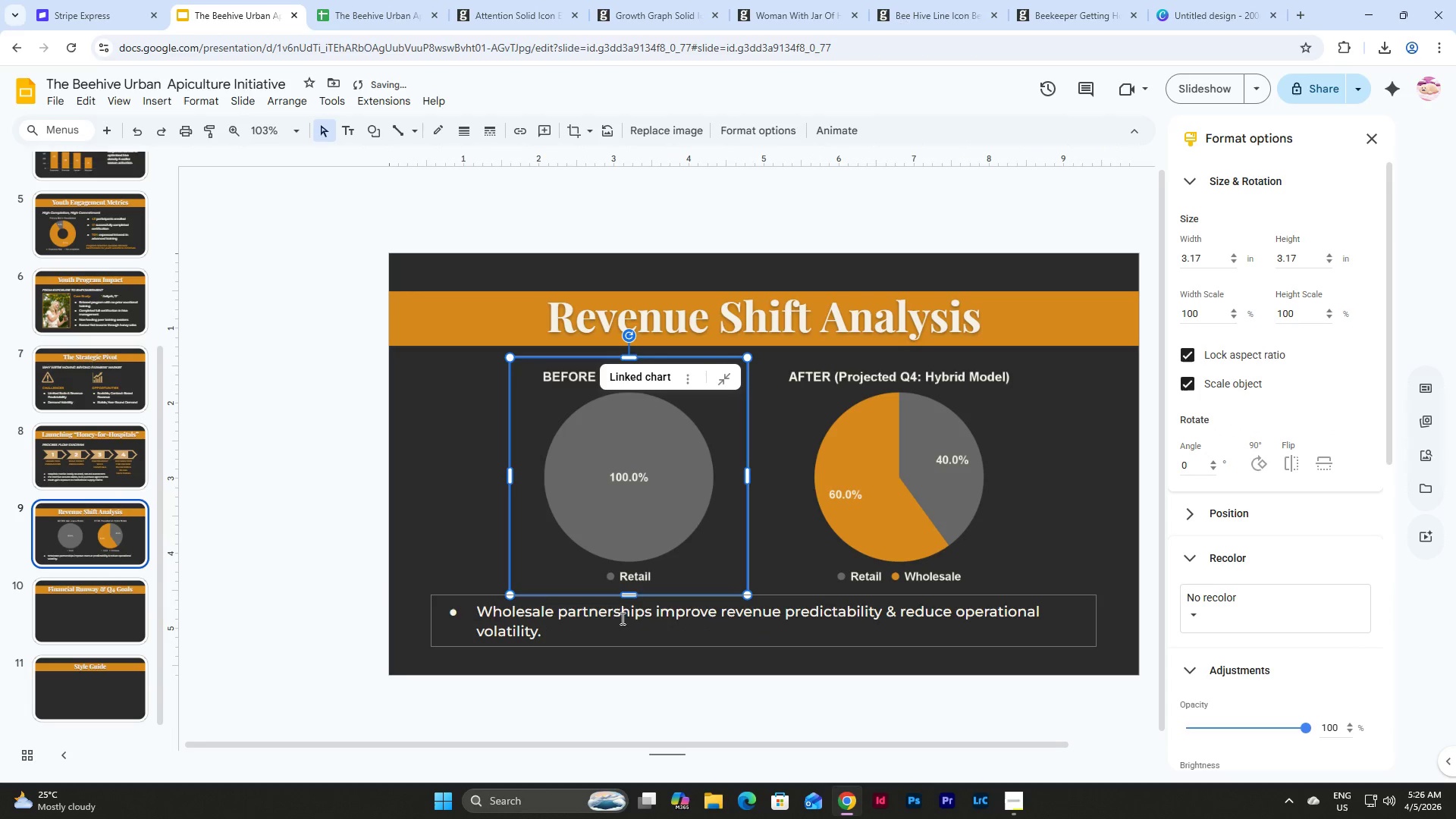 
left_click([621, 617])
 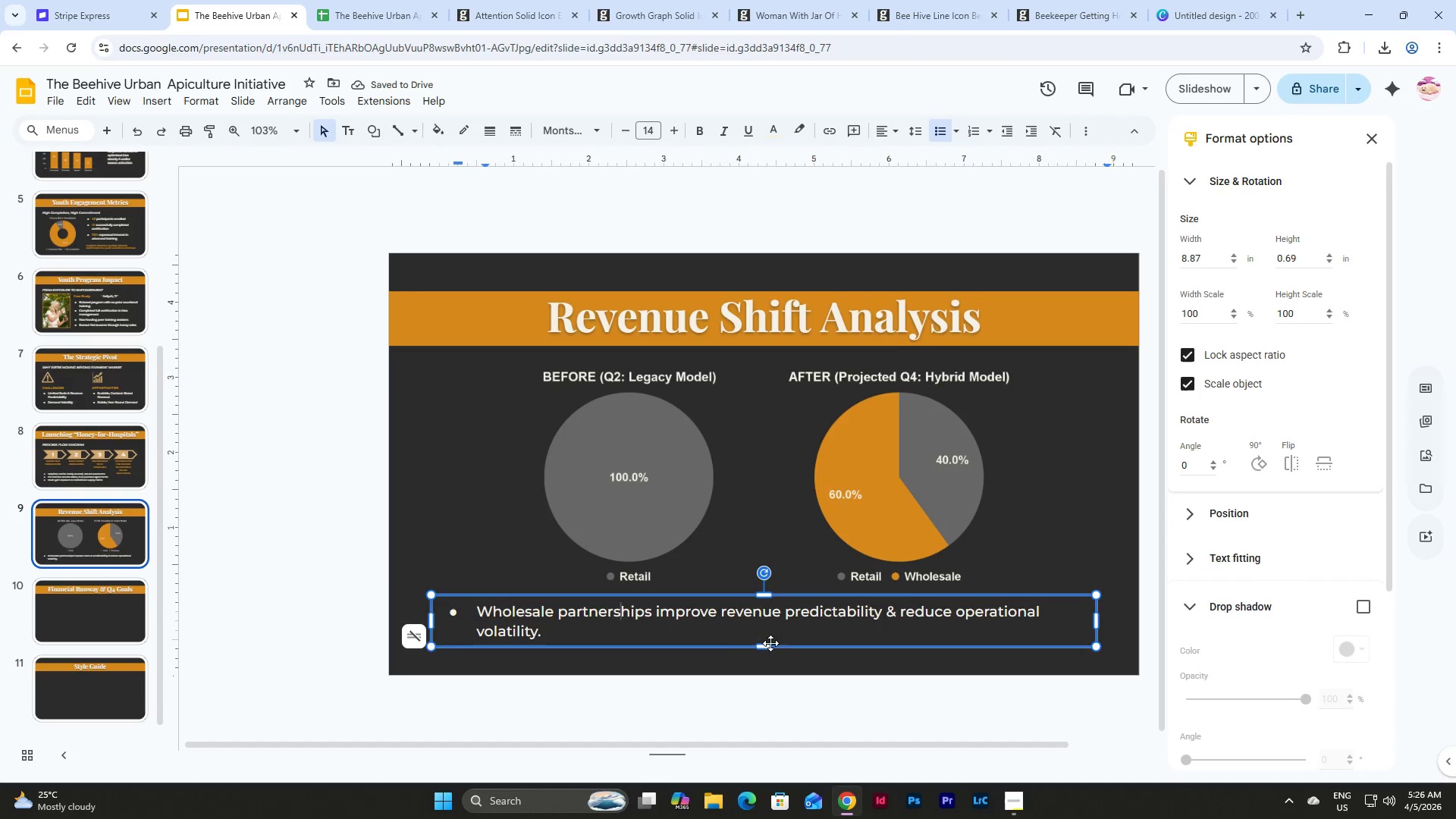 
left_click_drag(start_coordinate=[767, 646], to_coordinate=[767, 639])
 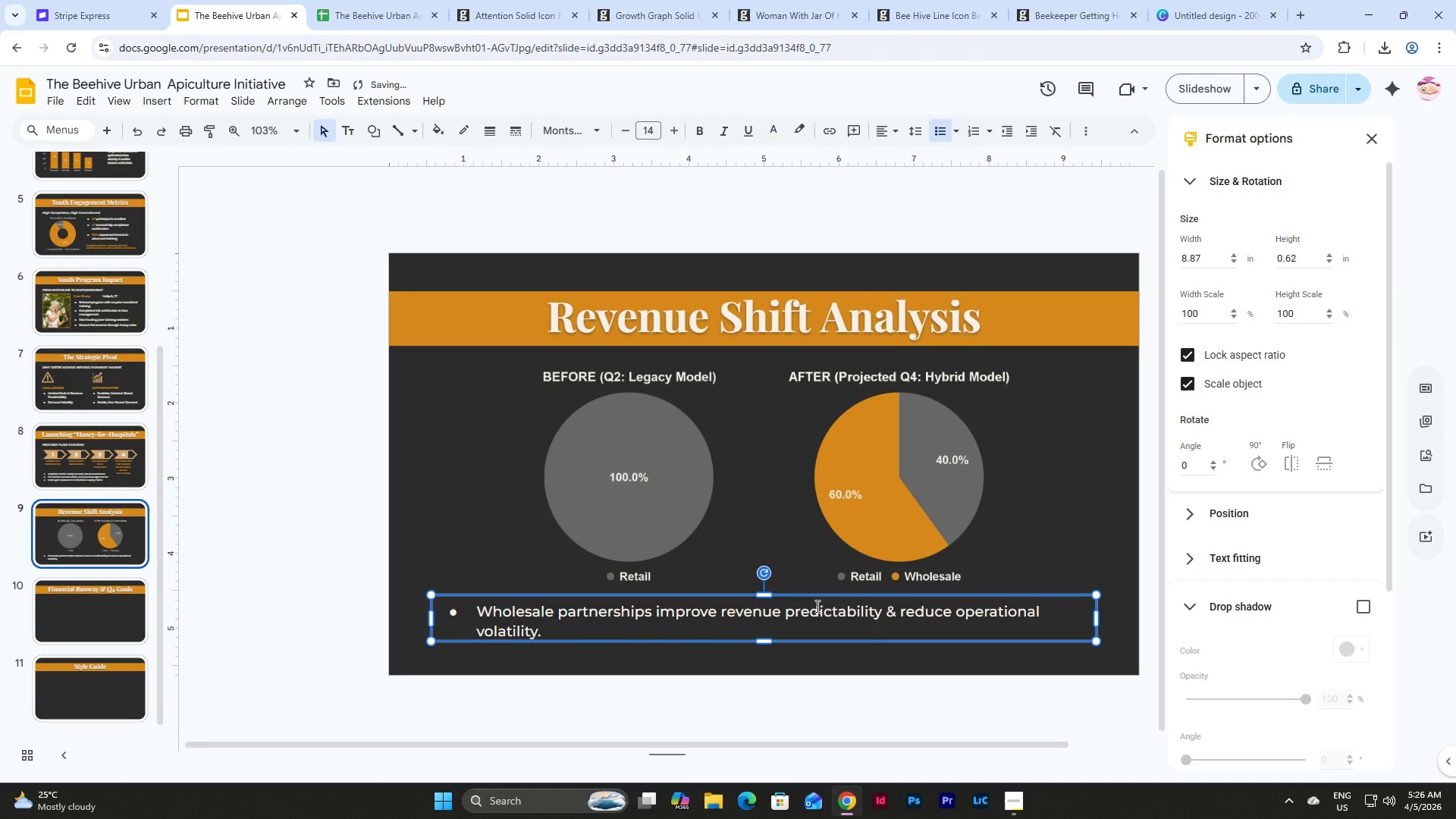 
left_click([808, 618])
 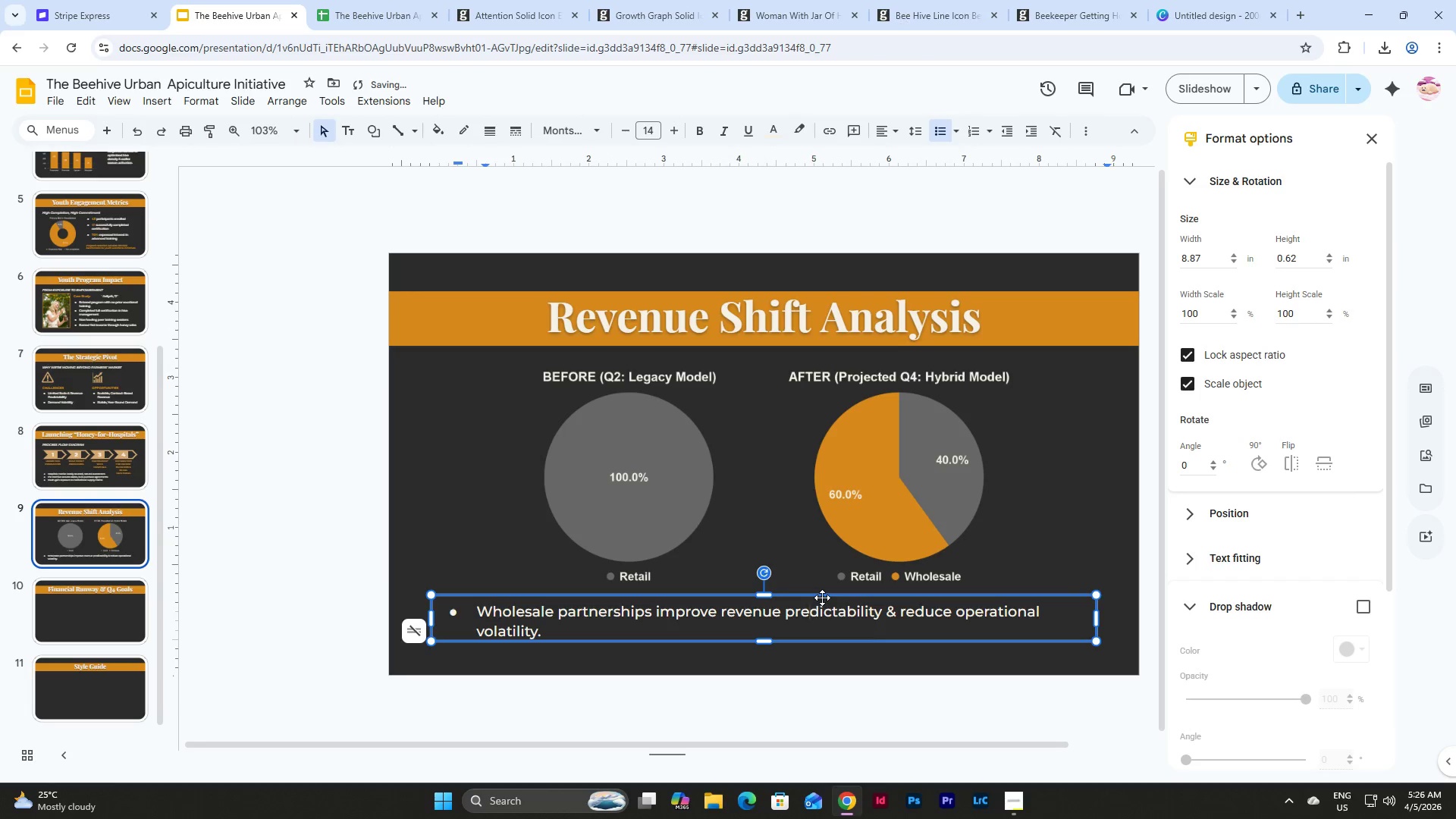 
left_click([822, 598])
 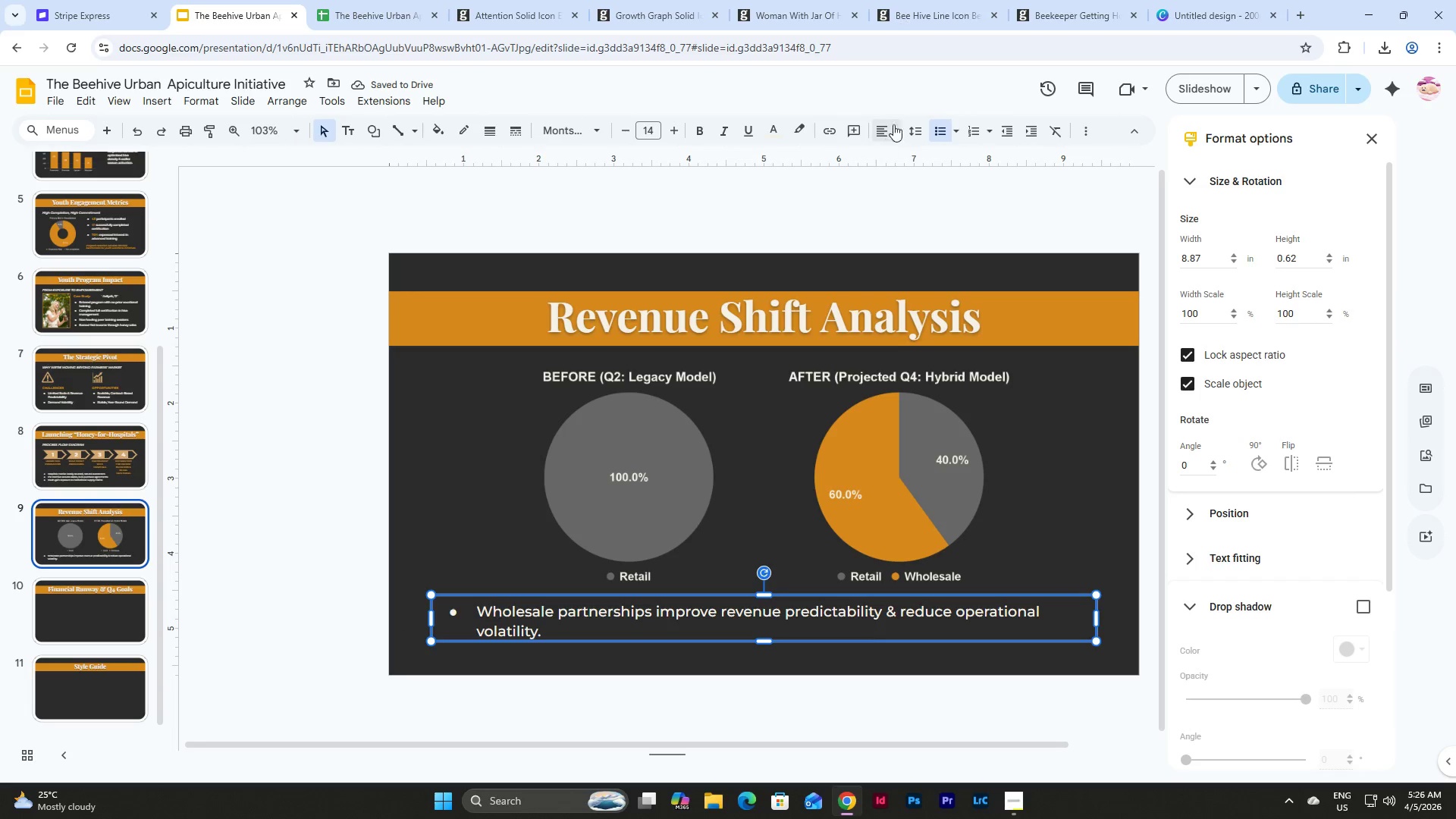 
left_click([918, 118])
 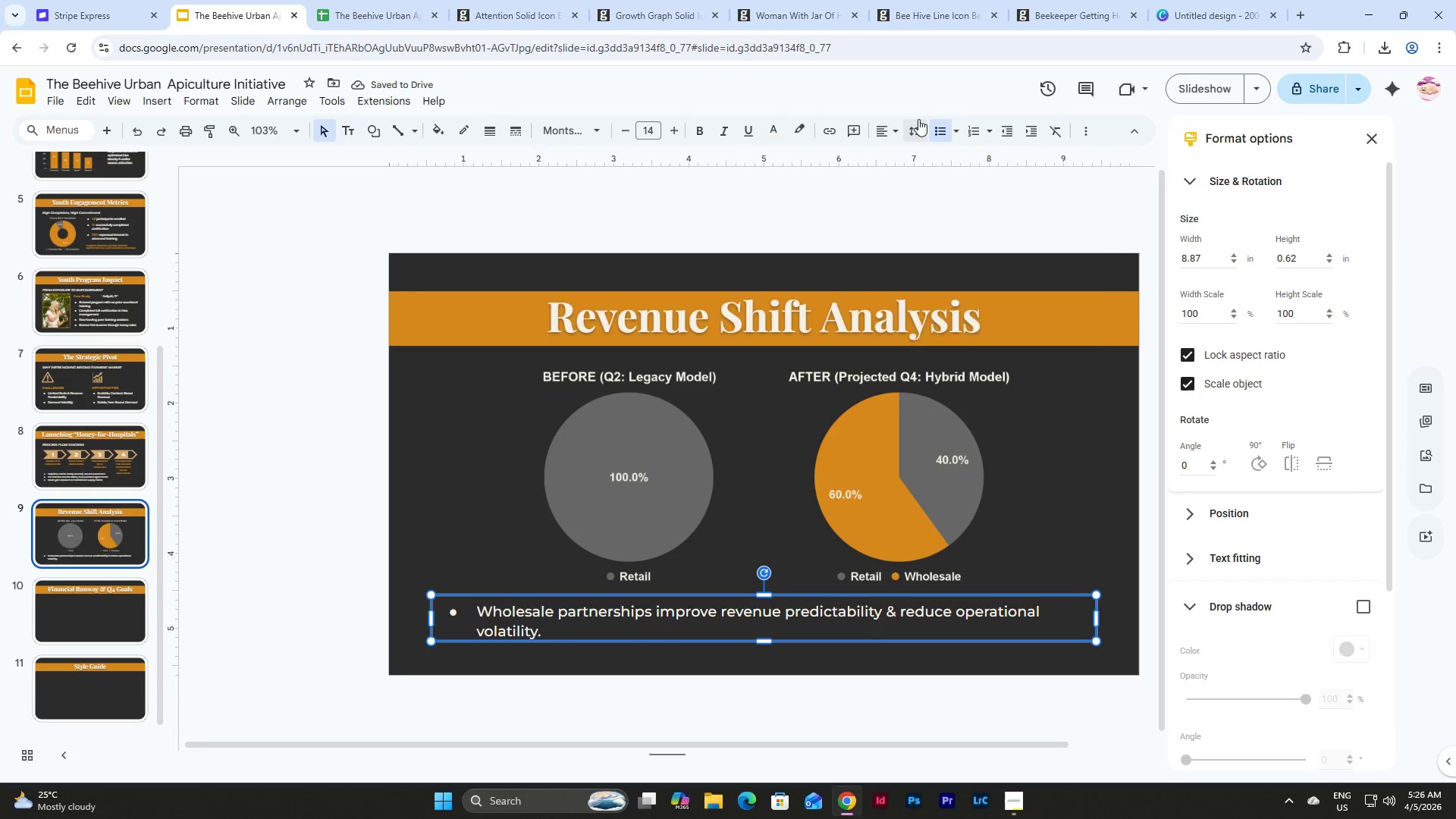 
left_click([918, 119])
 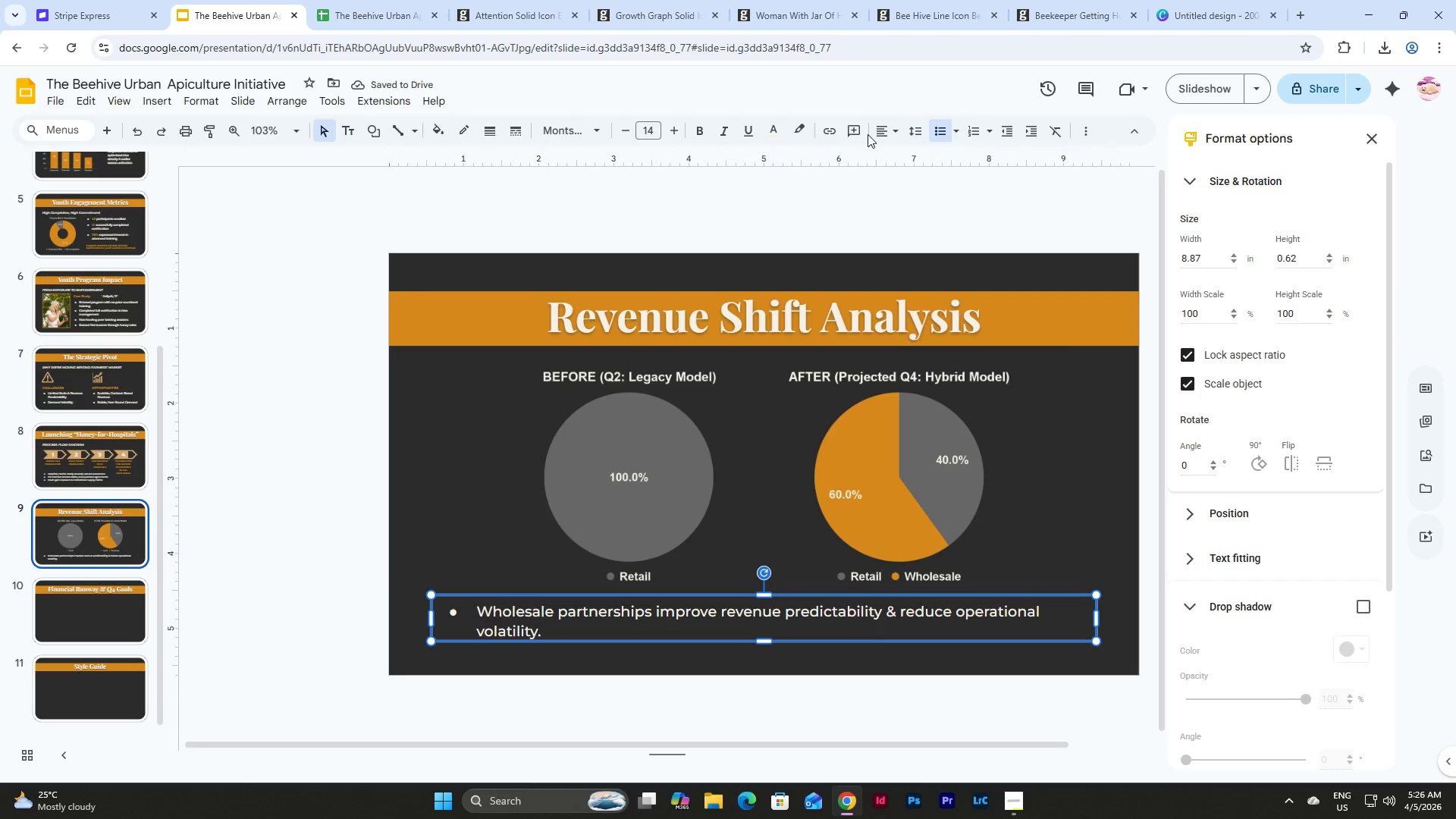 
double_click([881, 133])
 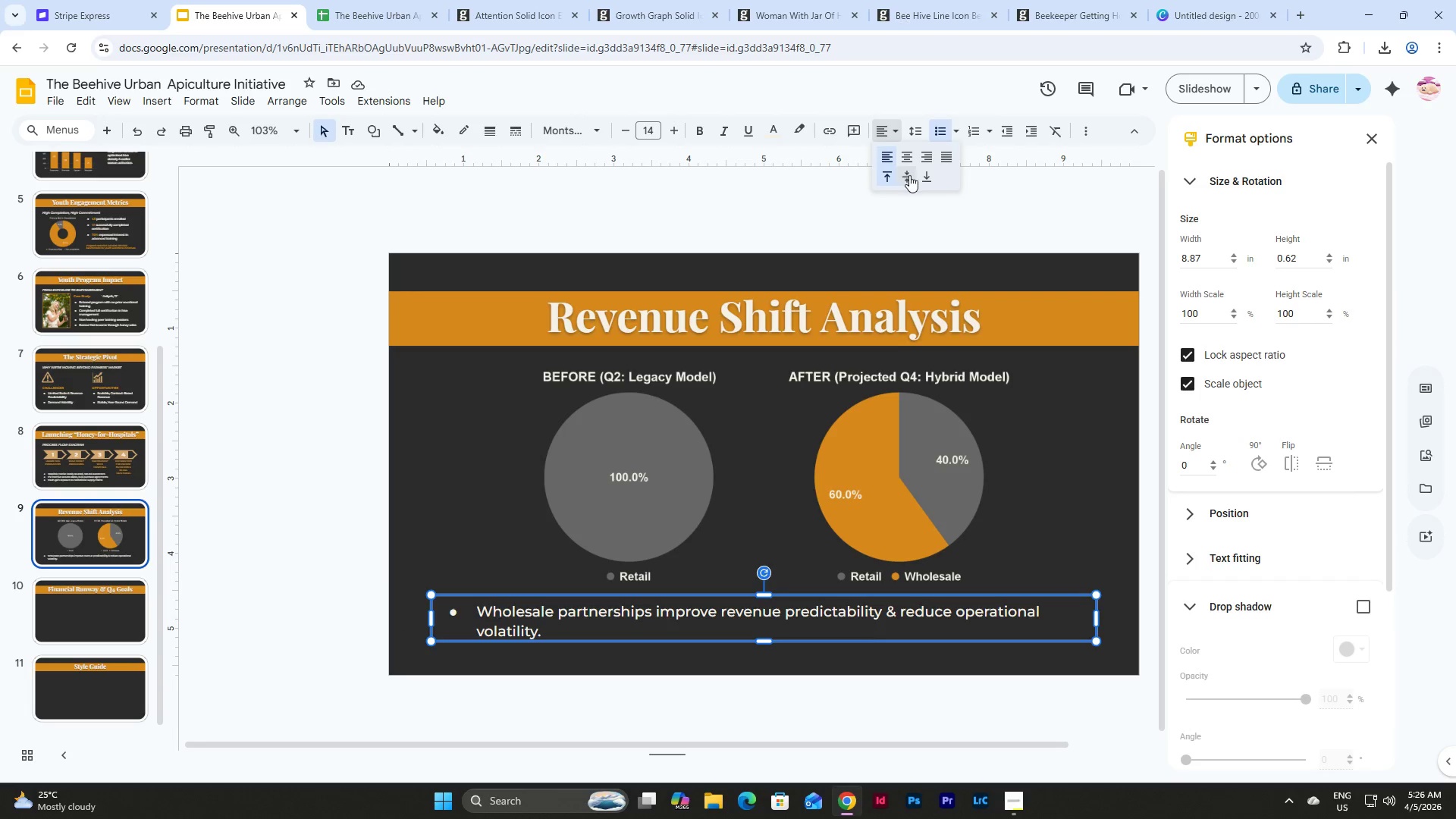 
left_click([910, 176])
 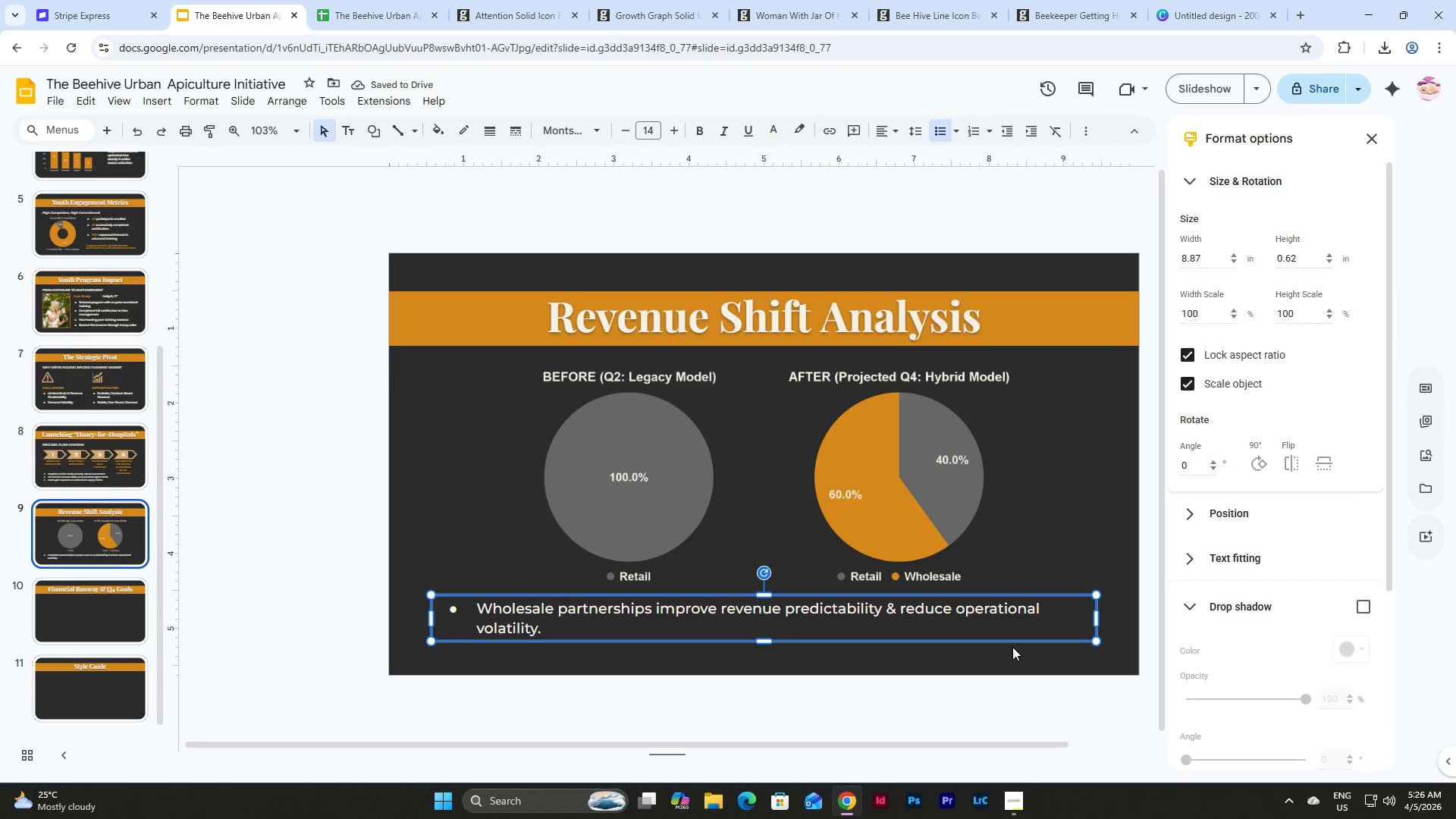 
wait(9.05)
 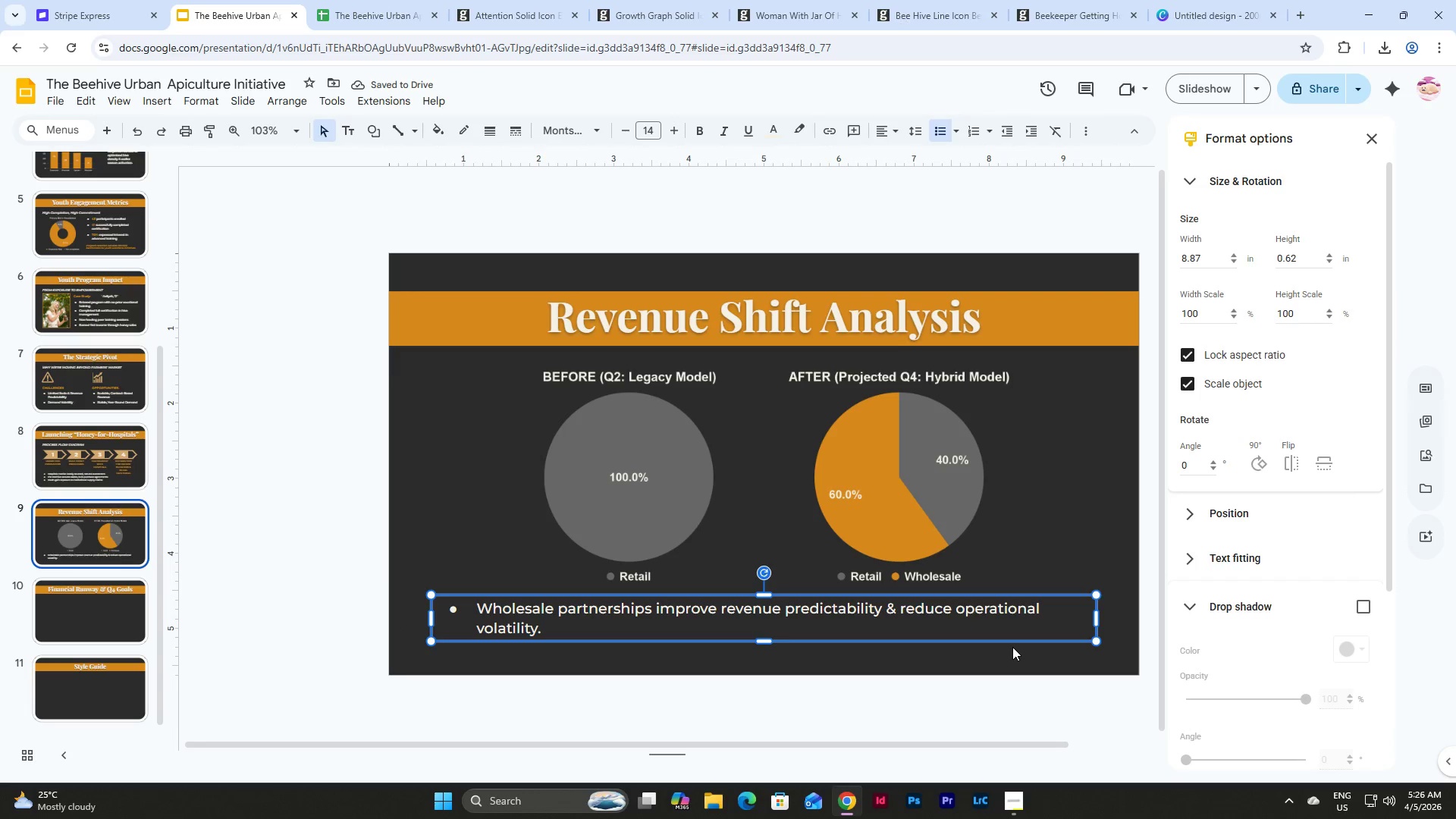 
left_click([939, 133])
 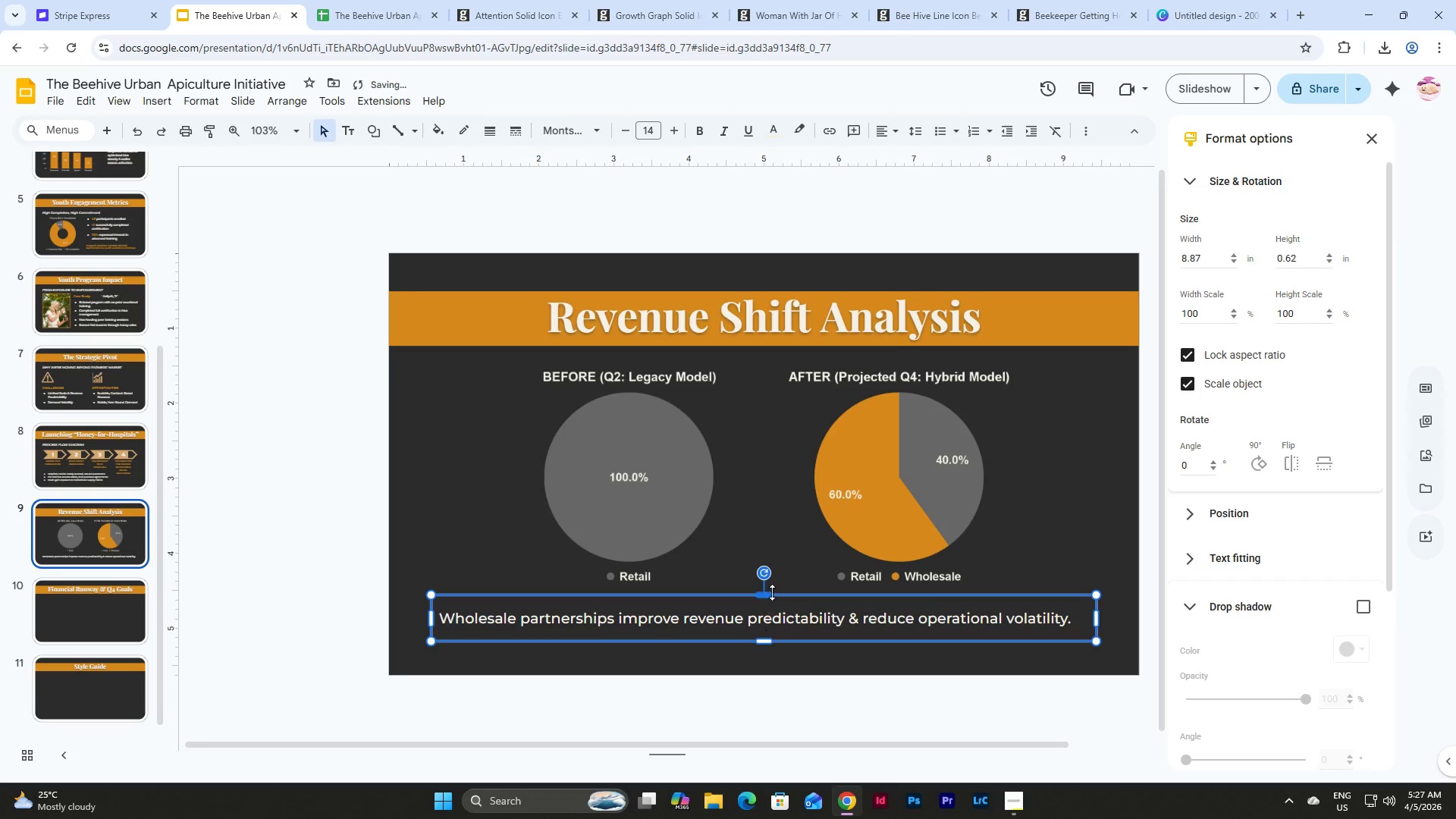 
left_click_drag(start_coordinate=[765, 596], to_coordinate=[765, 610])
 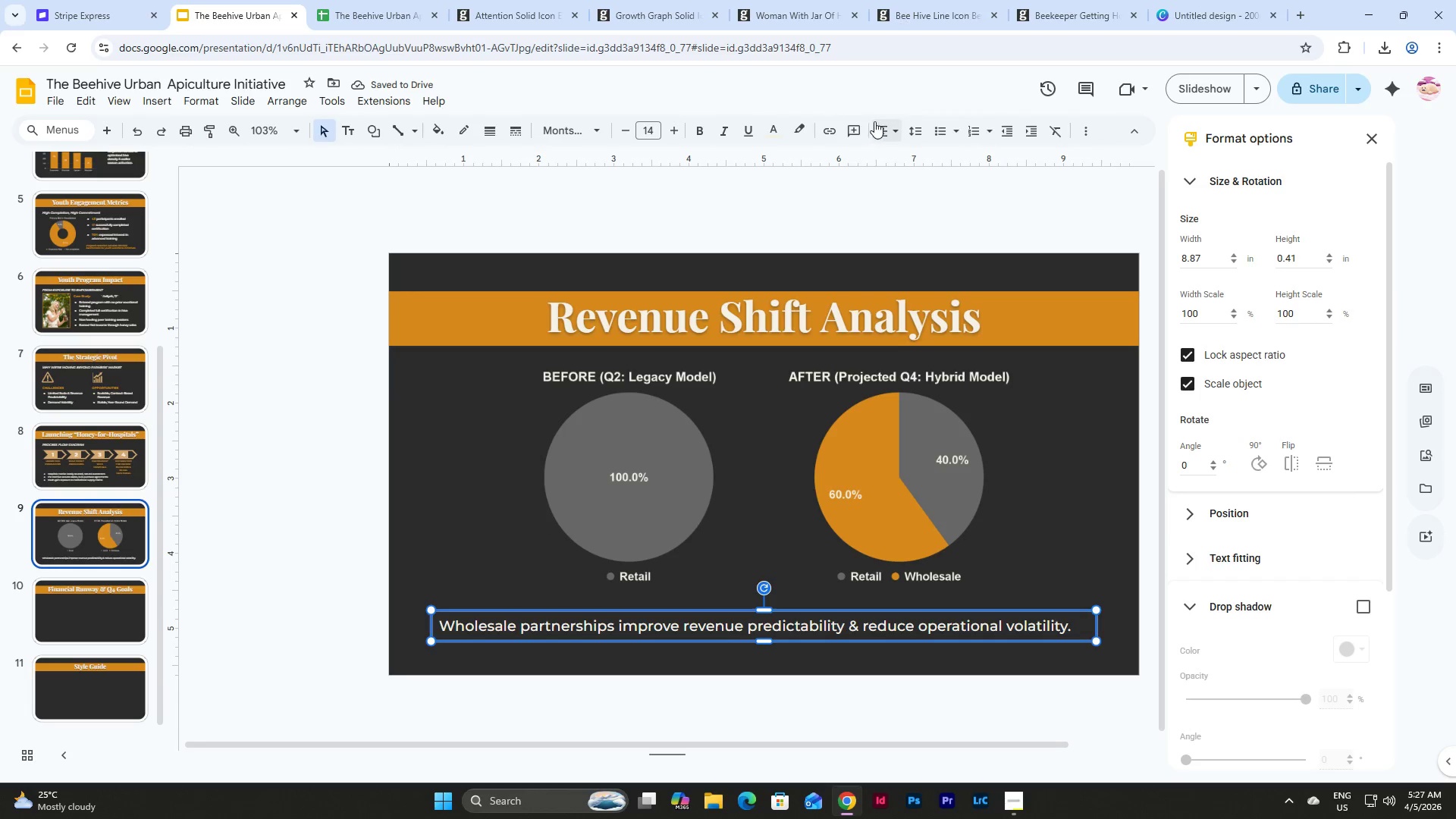 
left_click([698, 140])
 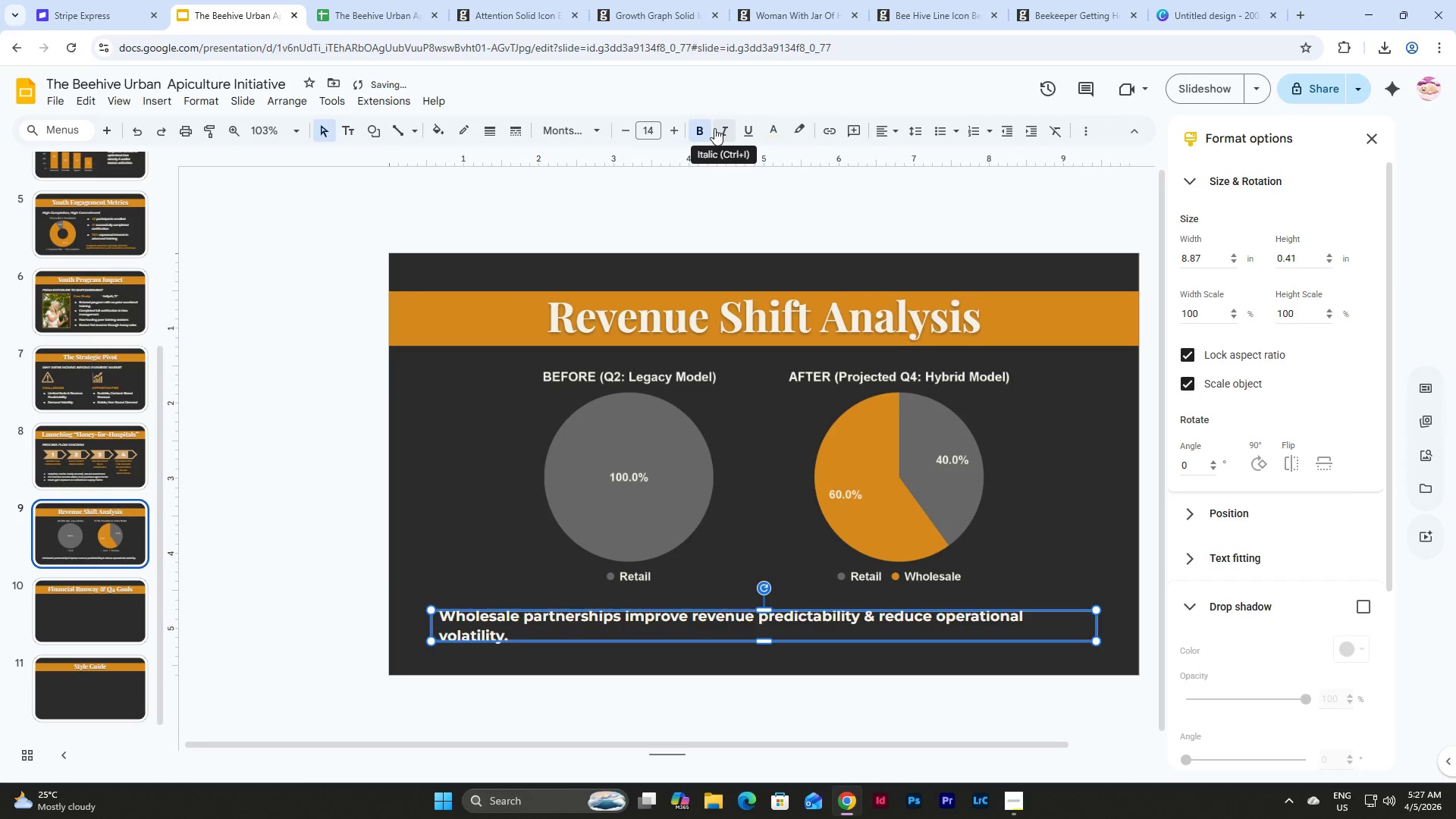 
left_click([721, 131])
 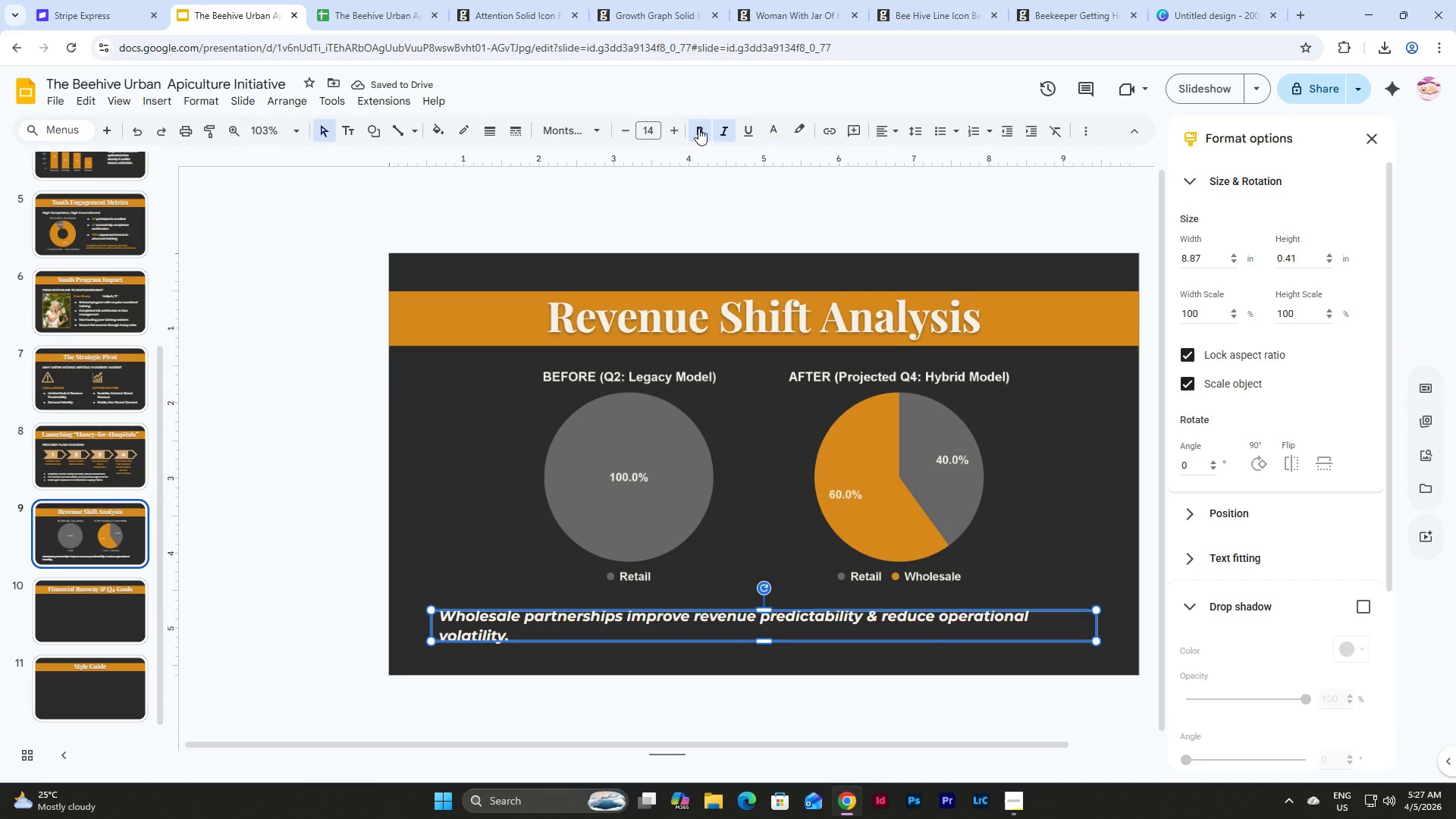 
left_click([774, 126])
 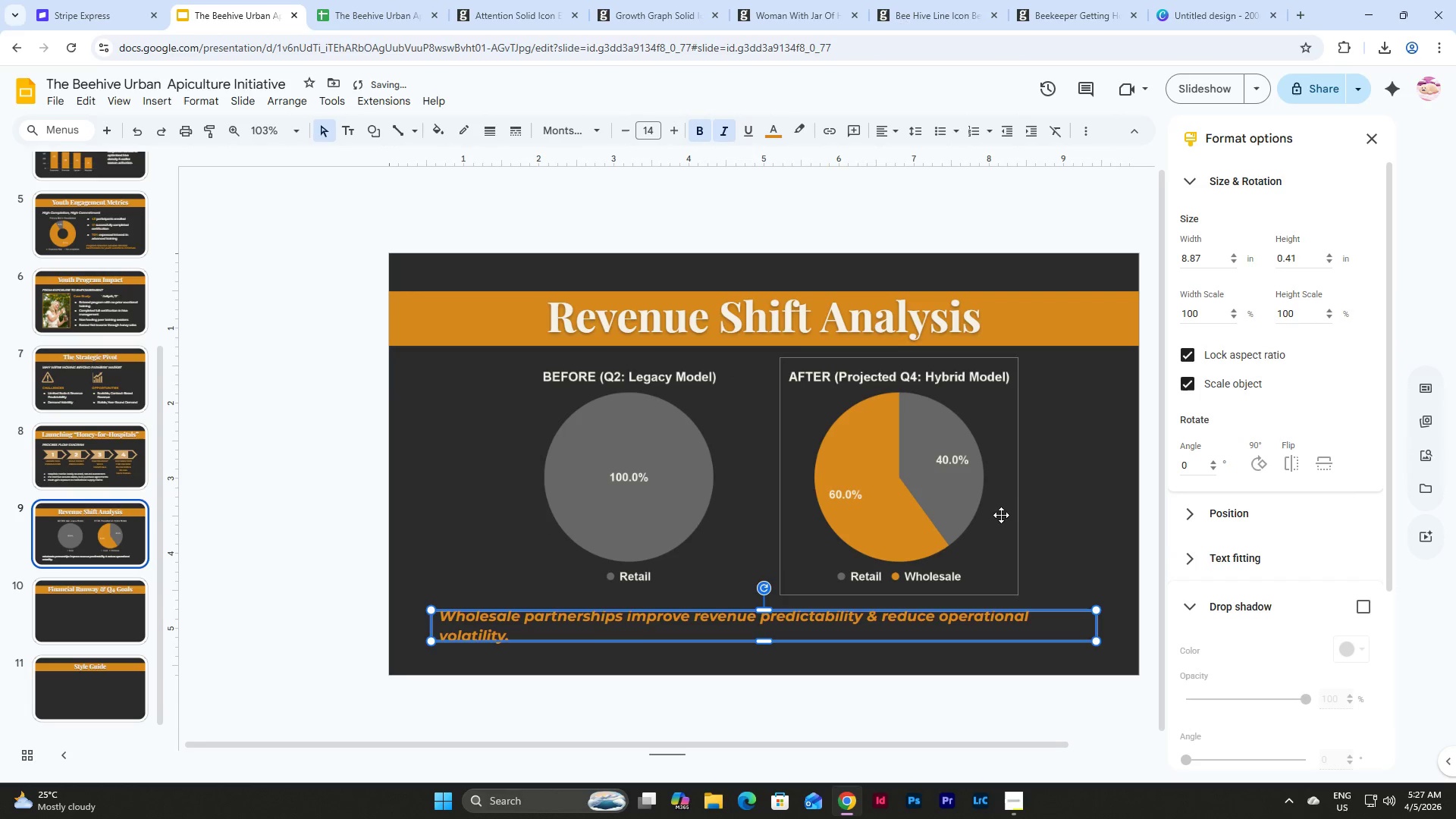 
left_click([1070, 532])
 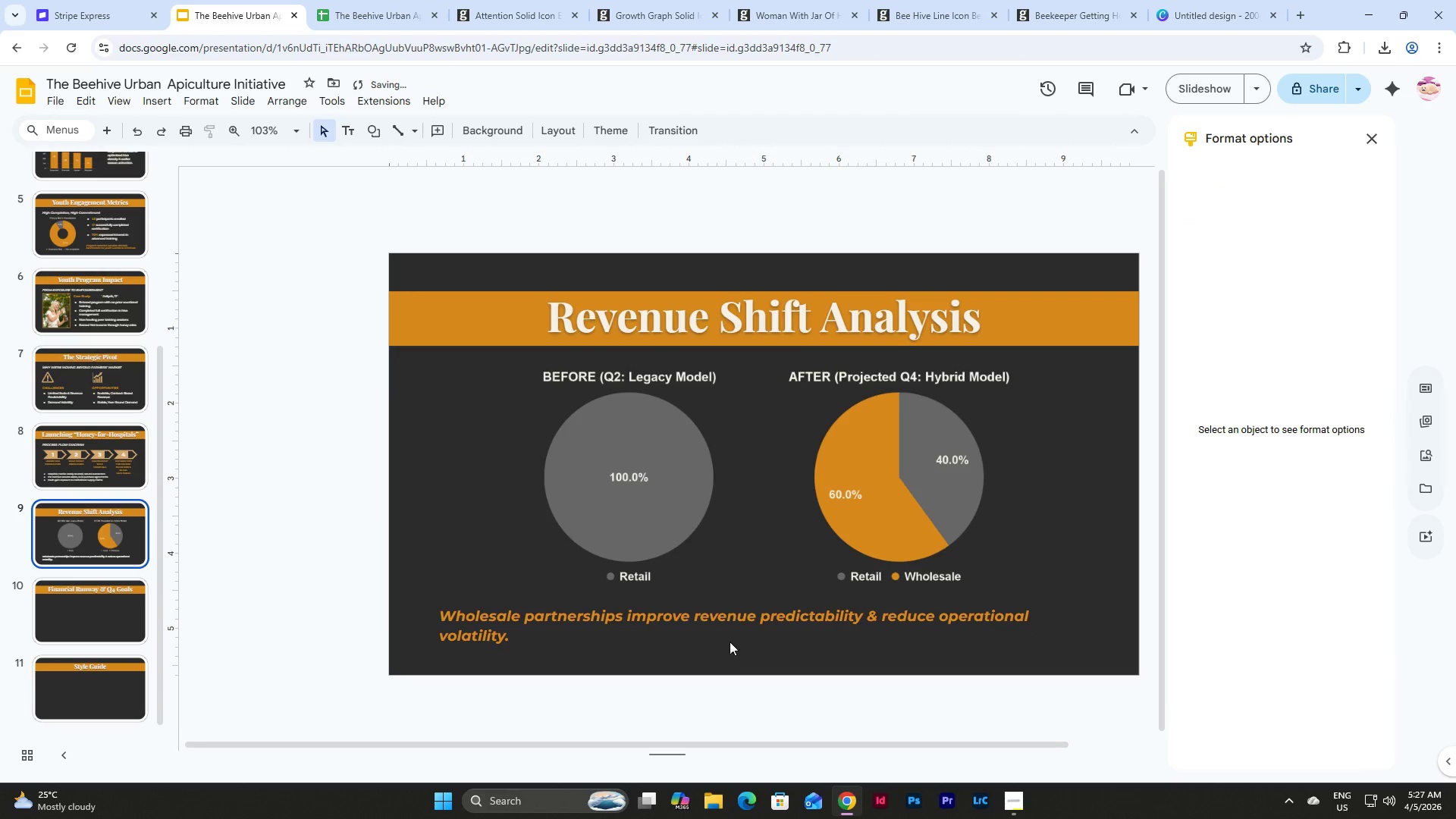 
left_click([742, 626])
 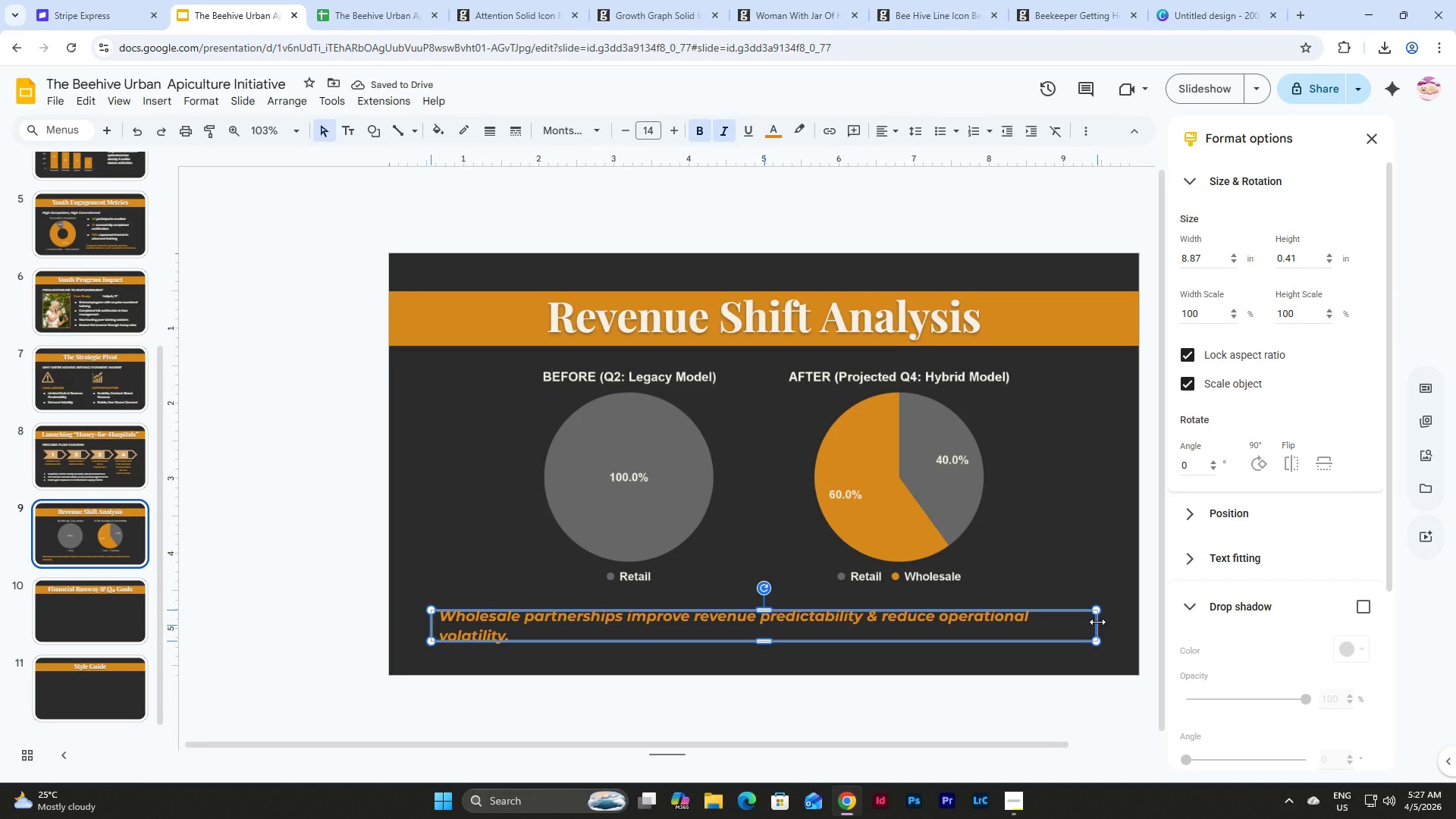 
left_click([1097, 622])
 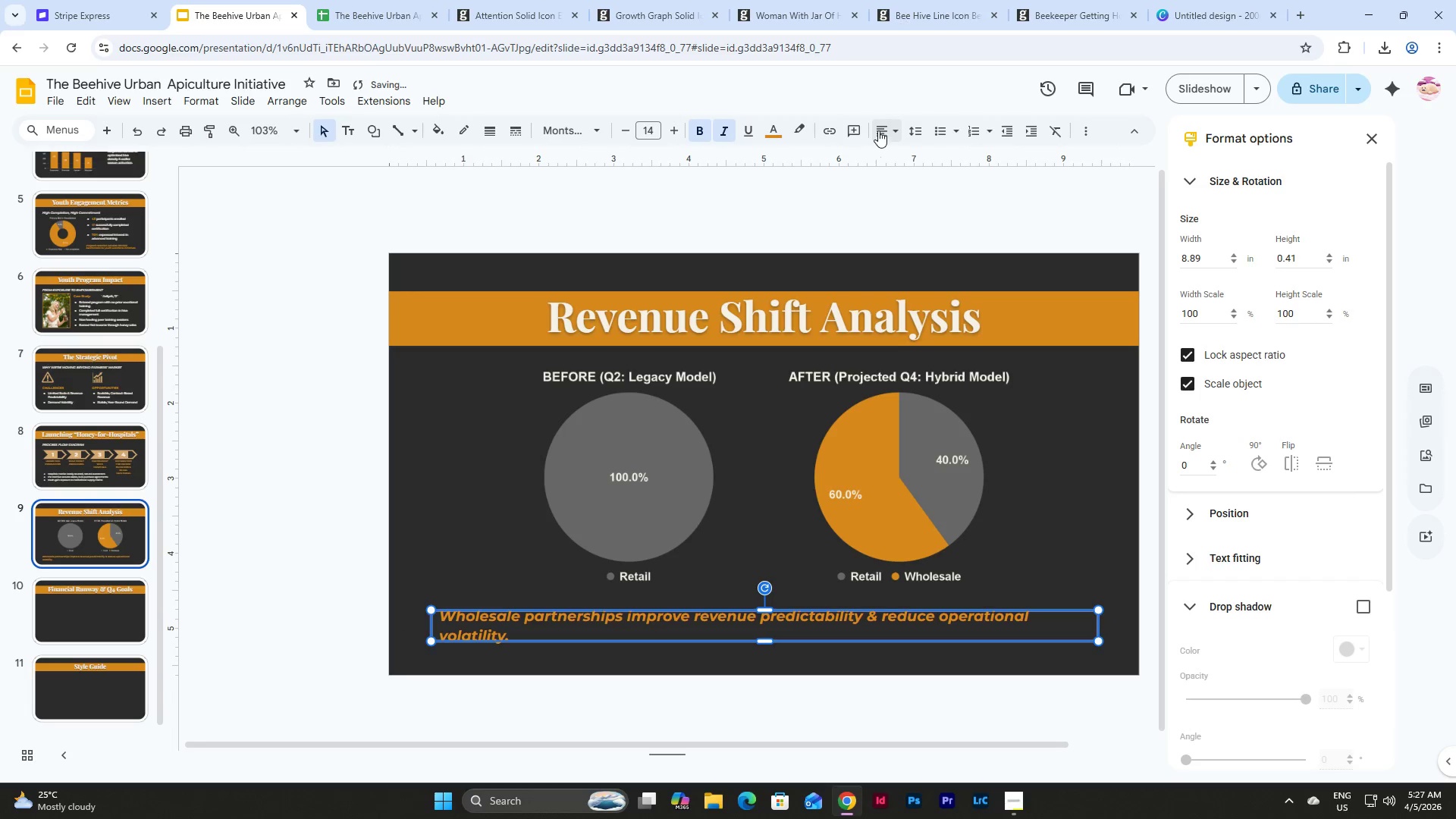 
left_click([904, 152])
 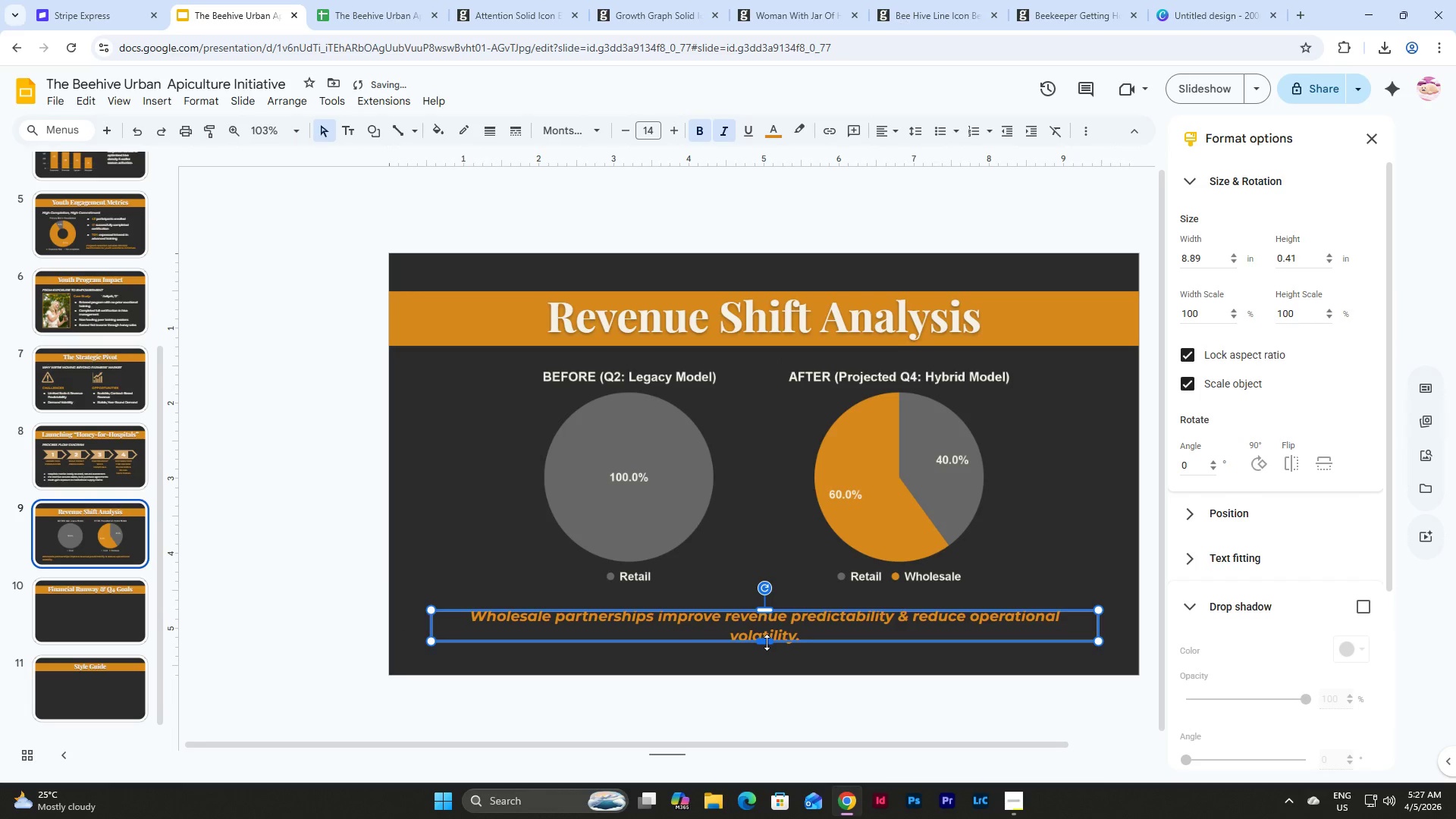 
left_click_drag(start_coordinate=[767, 642], to_coordinate=[769, 637])
 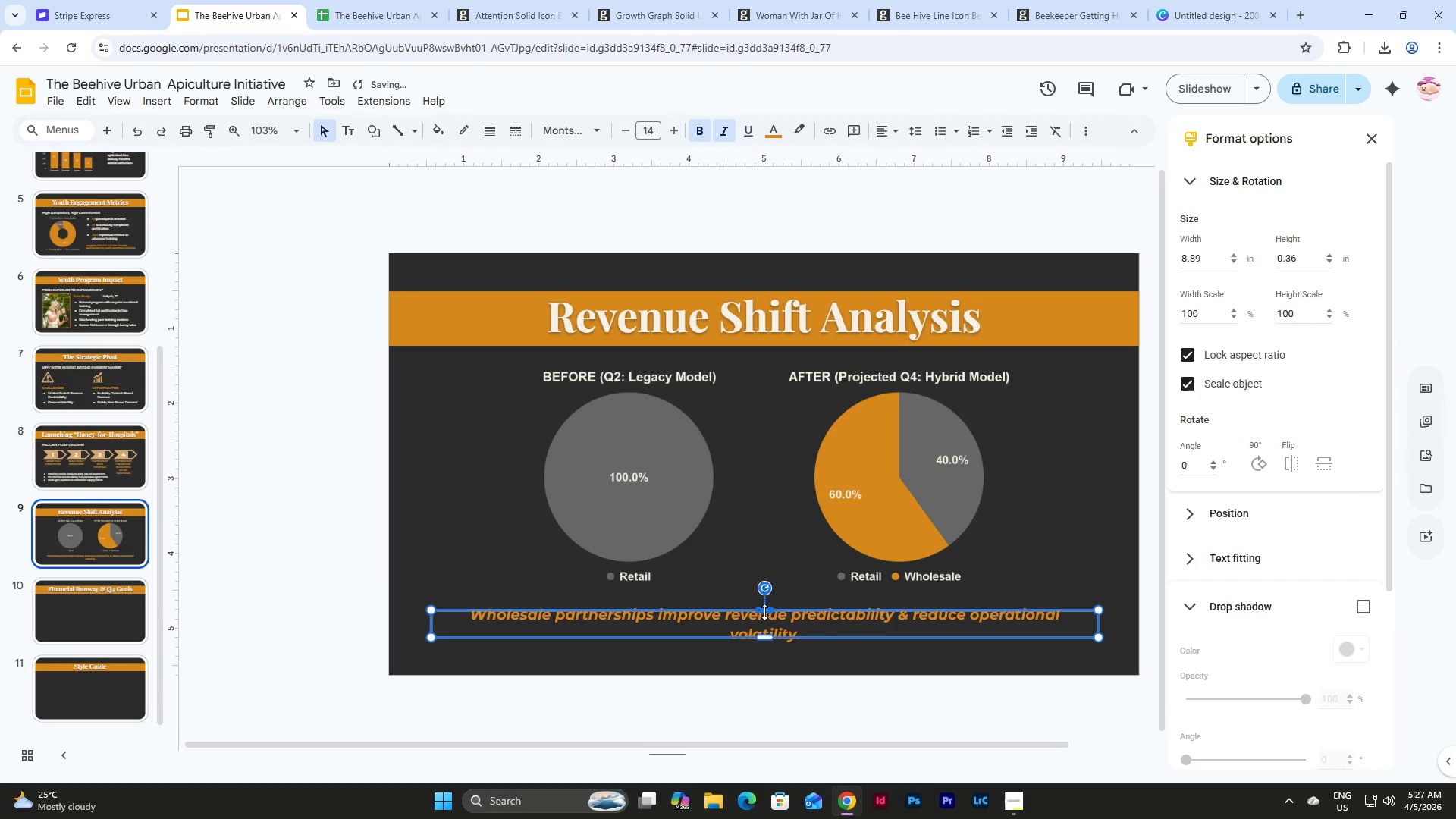 
left_click_drag(start_coordinate=[764, 612], to_coordinate=[764, 591])
 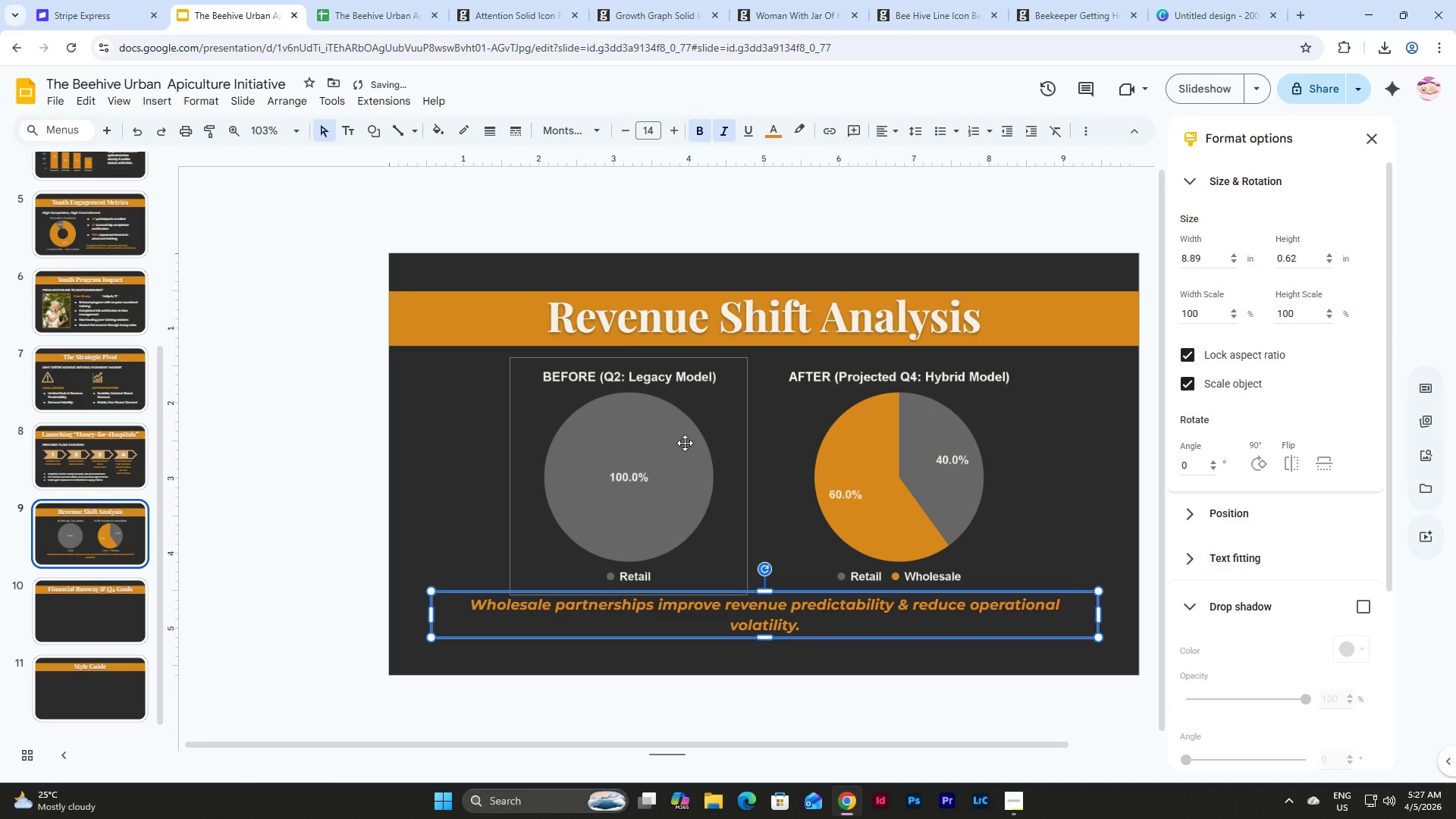 
left_click([685, 443])
 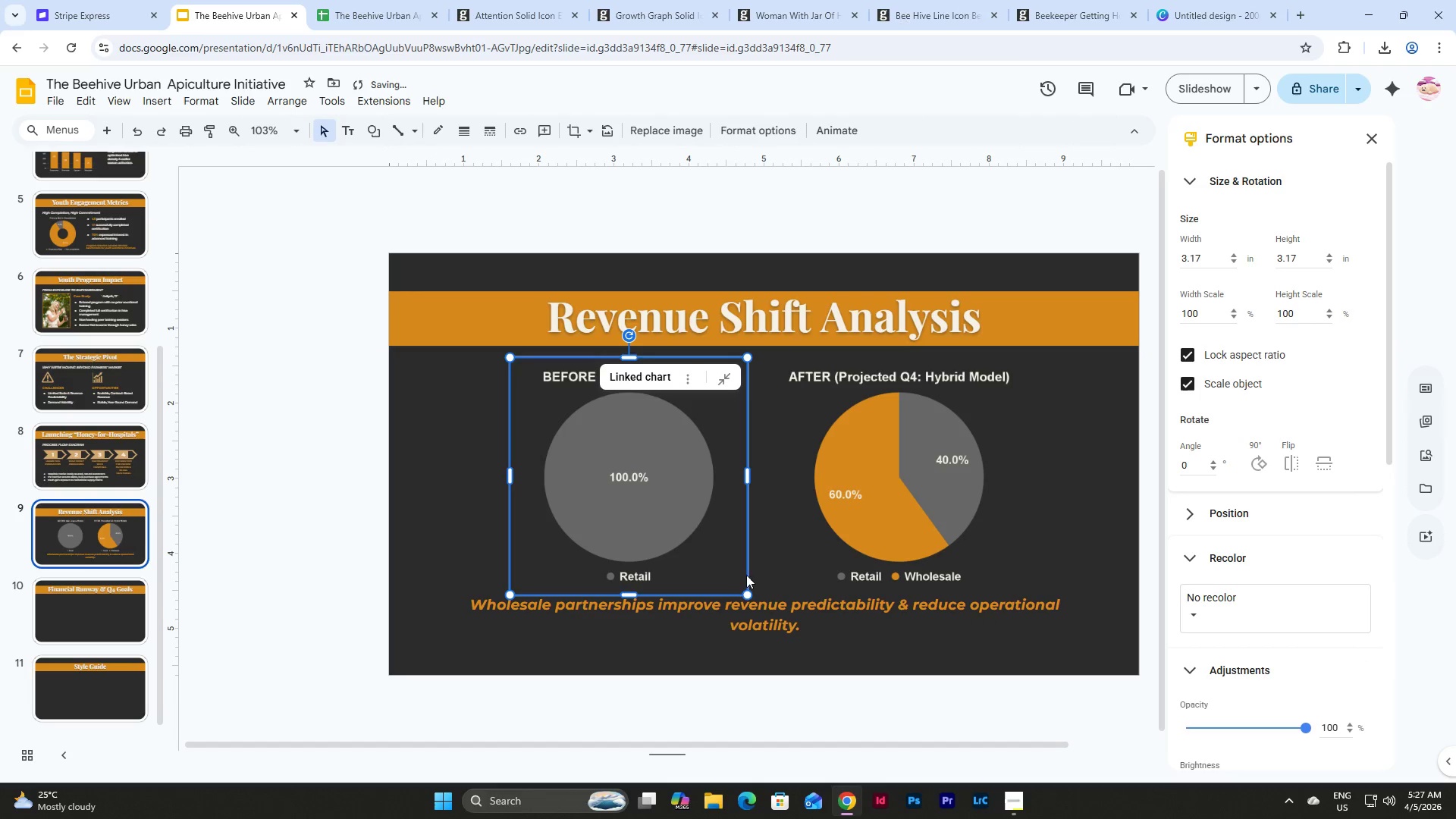 
left_click([788, 630])
 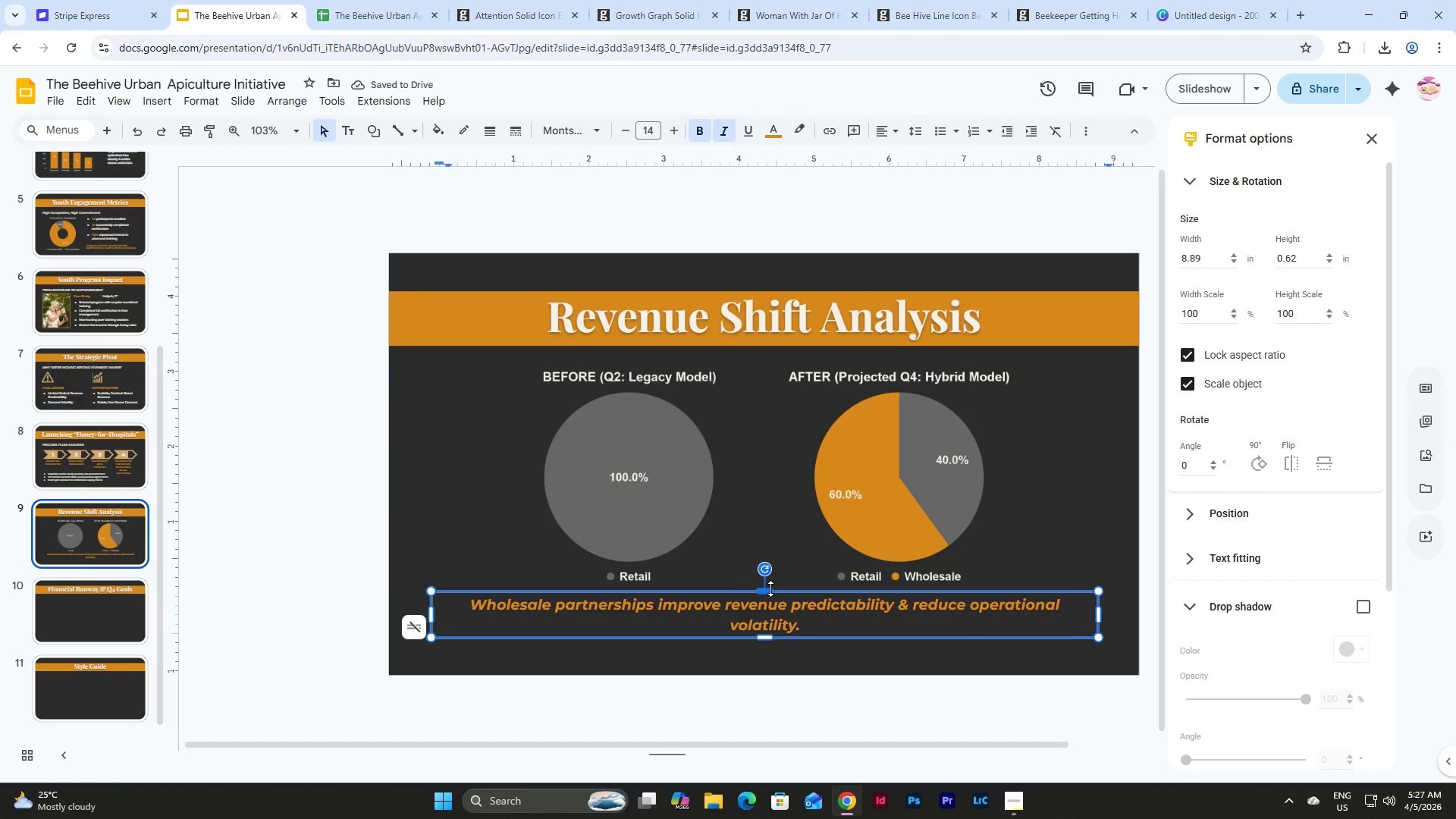 
left_click_drag(start_coordinate=[770, 589], to_coordinate=[770, 595])
 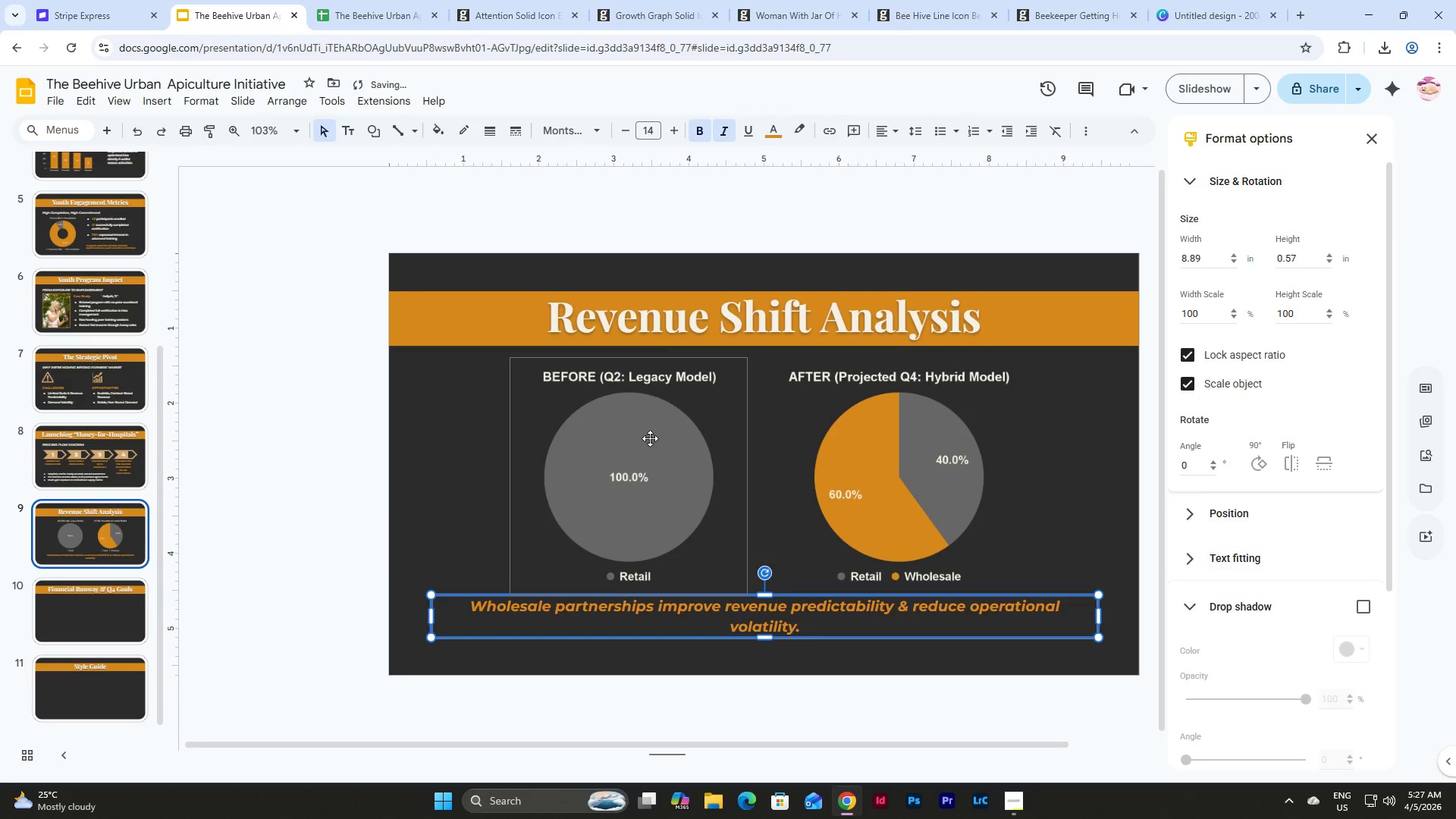 
left_click([650, 438])
 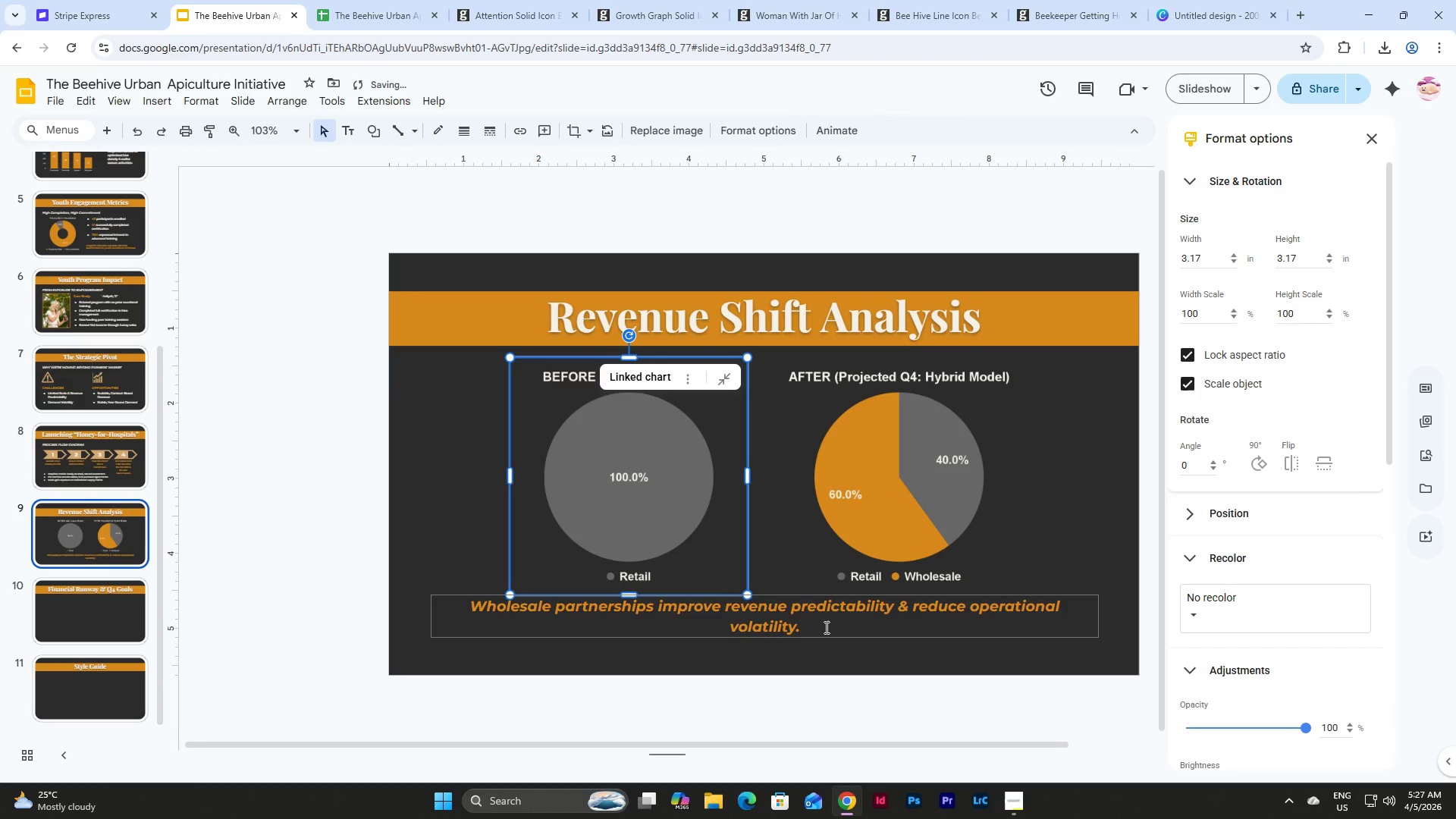 
left_click([815, 625])
 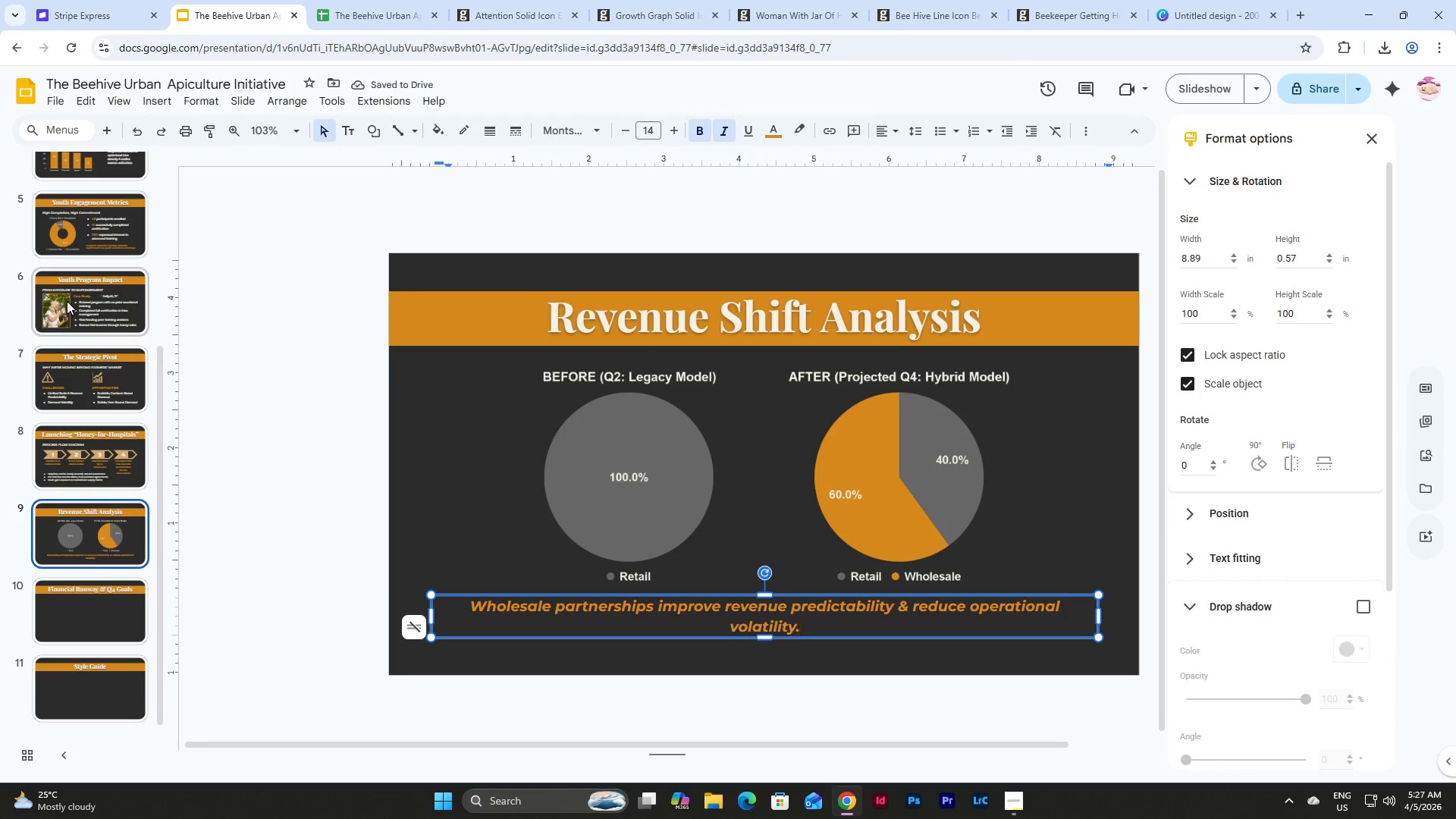 
left_click([111, 231])
 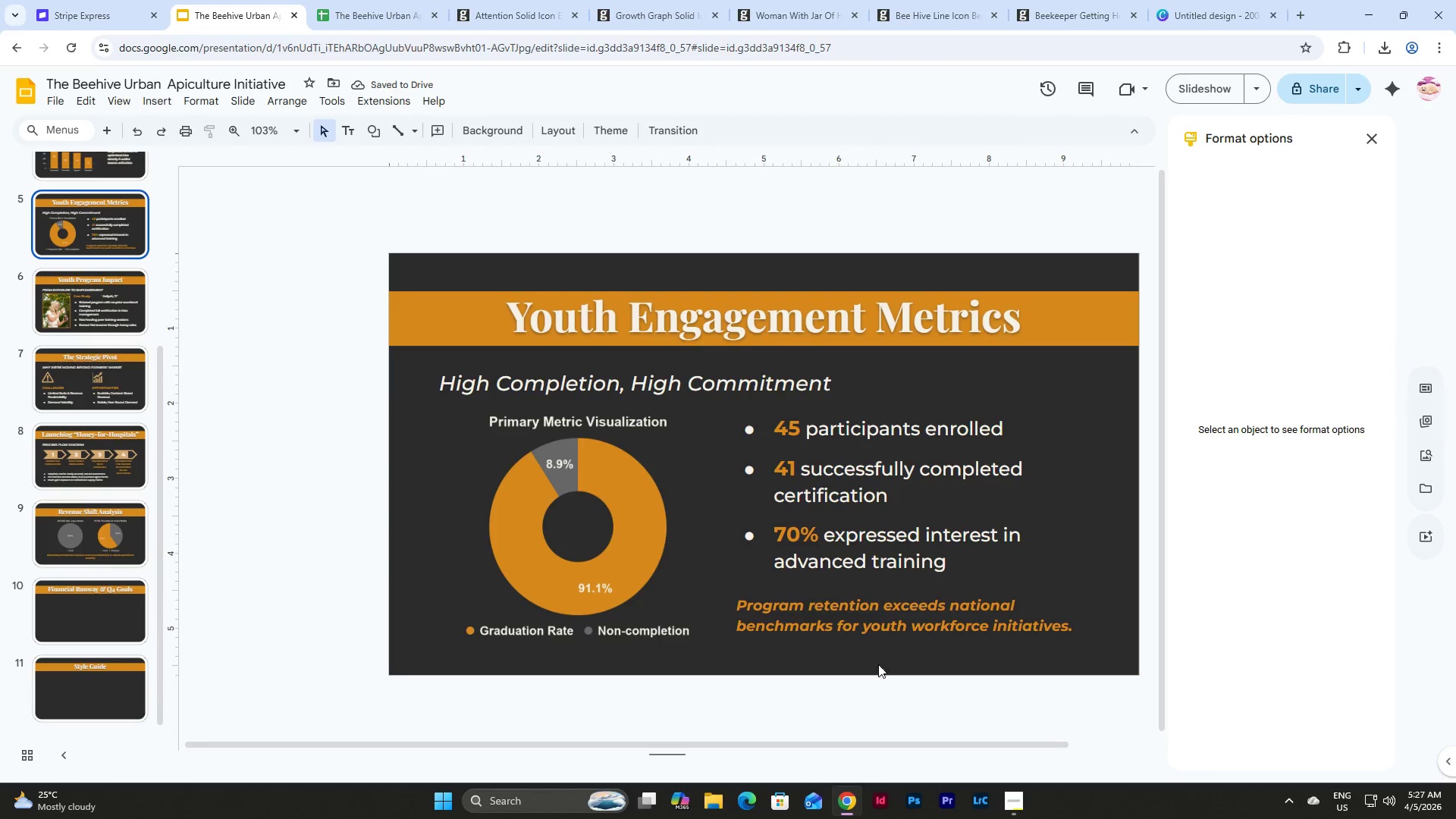 
left_click([871, 626])
 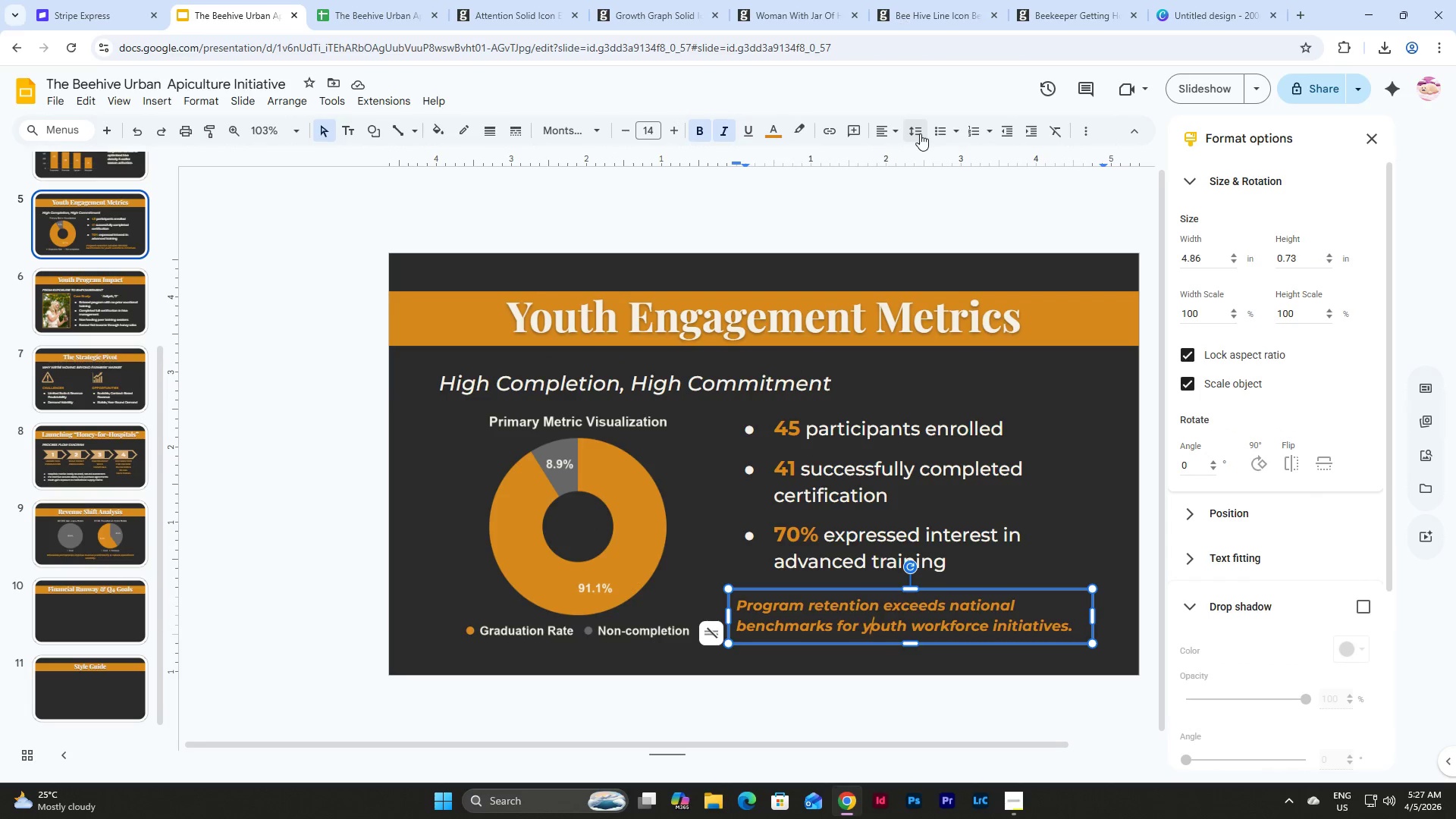 
double_click([919, 133])
 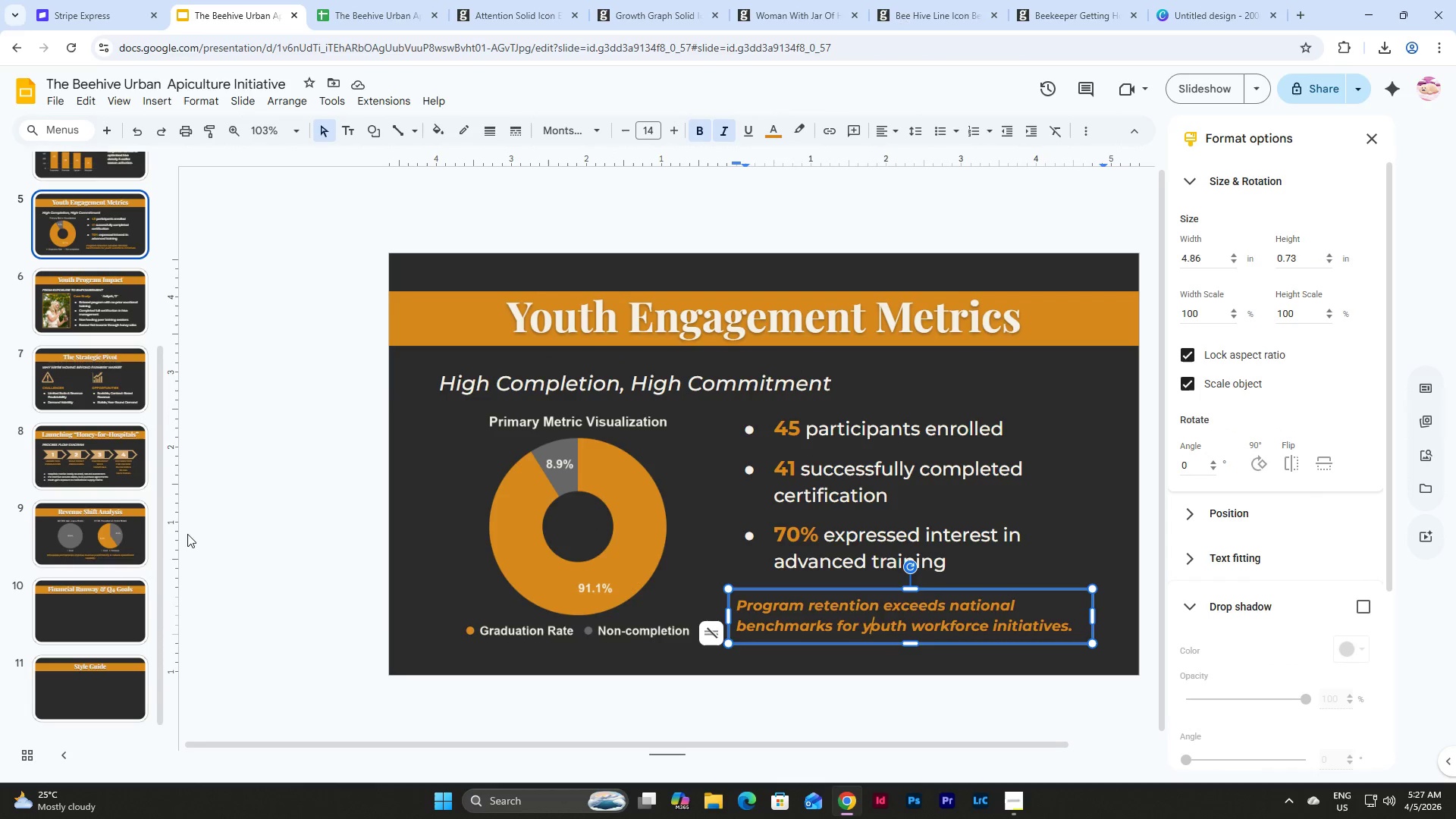 
left_click([113, 529])
 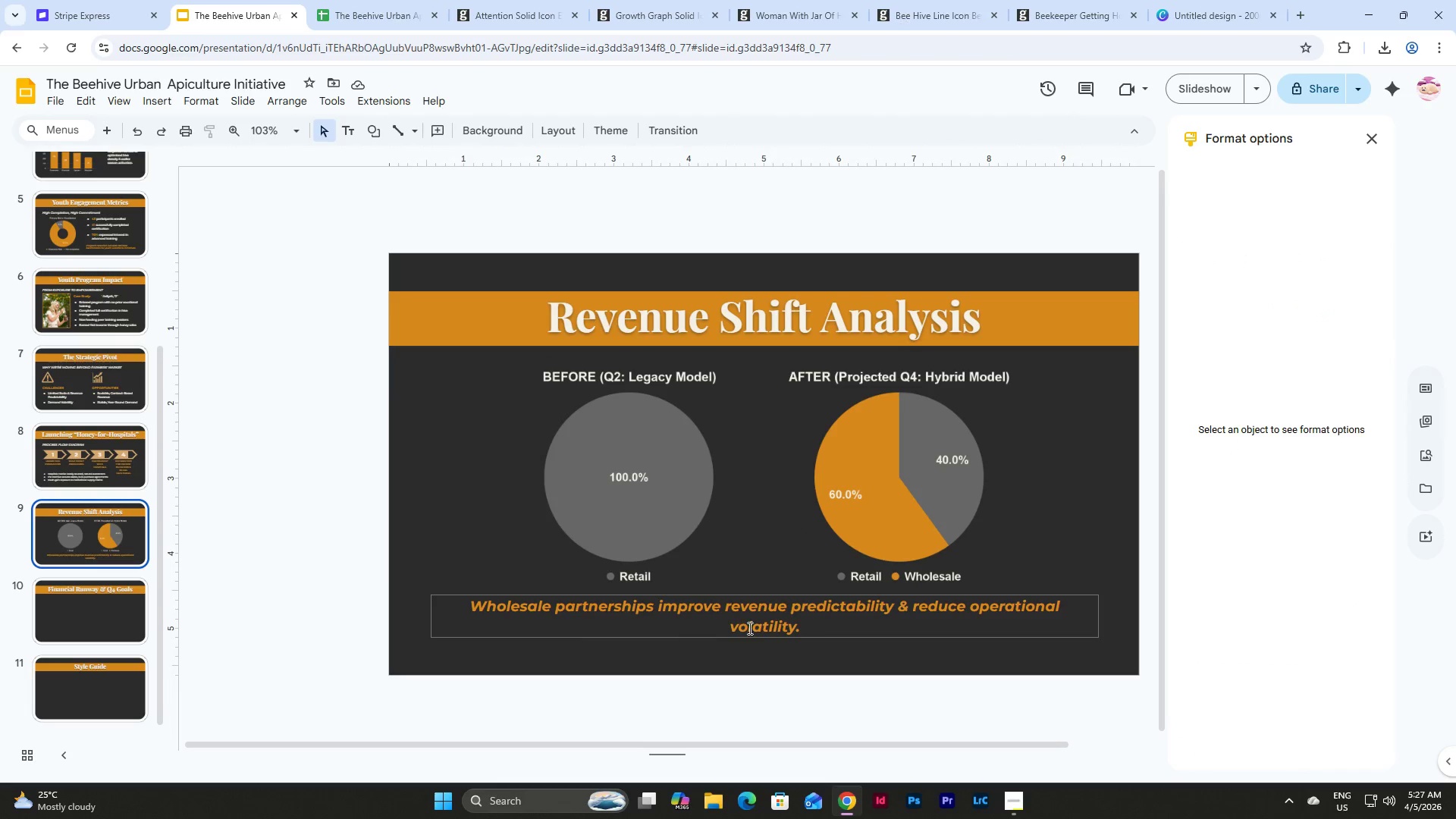 
left_click([763, 623])
 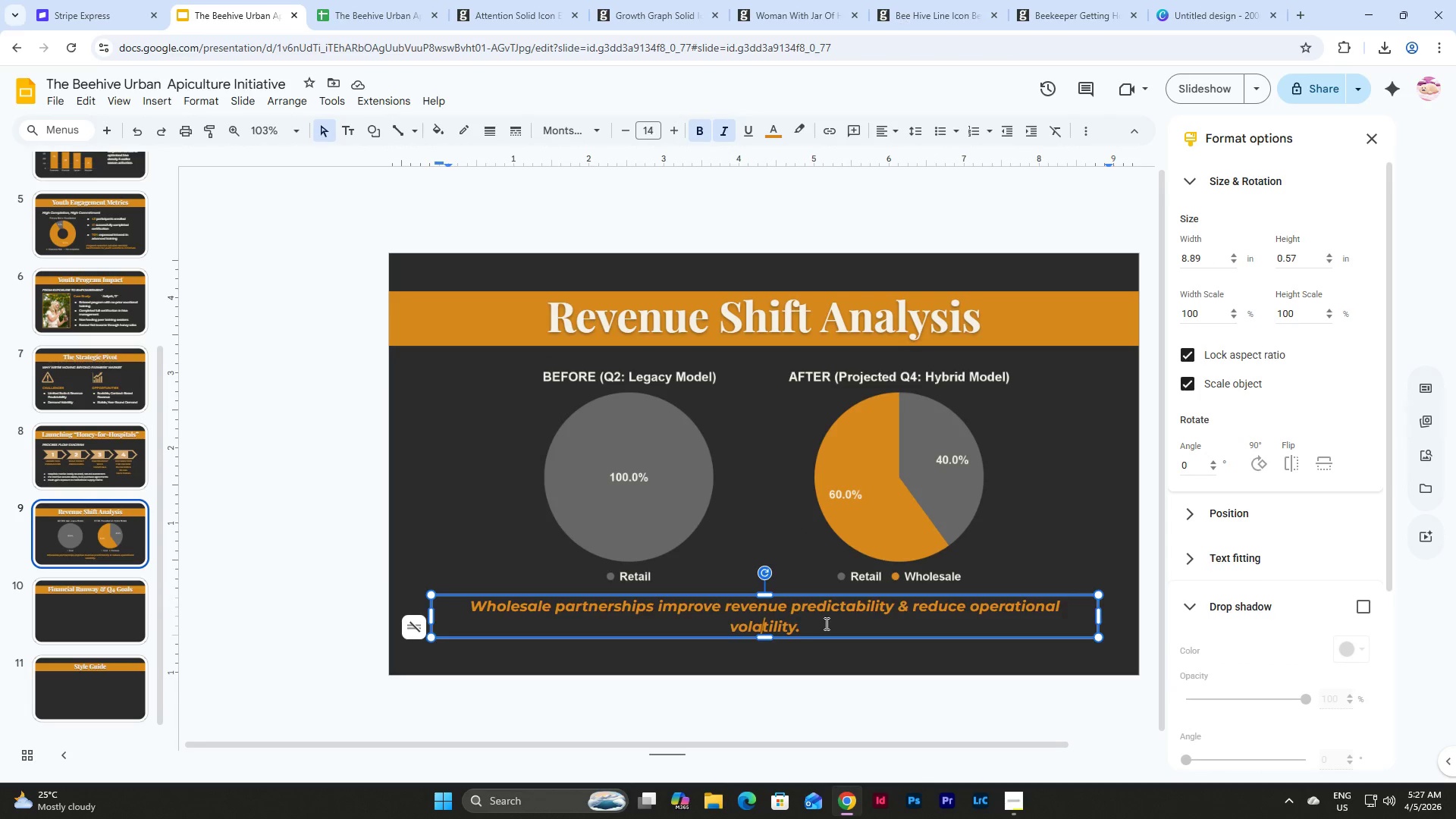 
left_click_drag(start_coordinate=[825, 623], to_coordinate=[408, 578])
 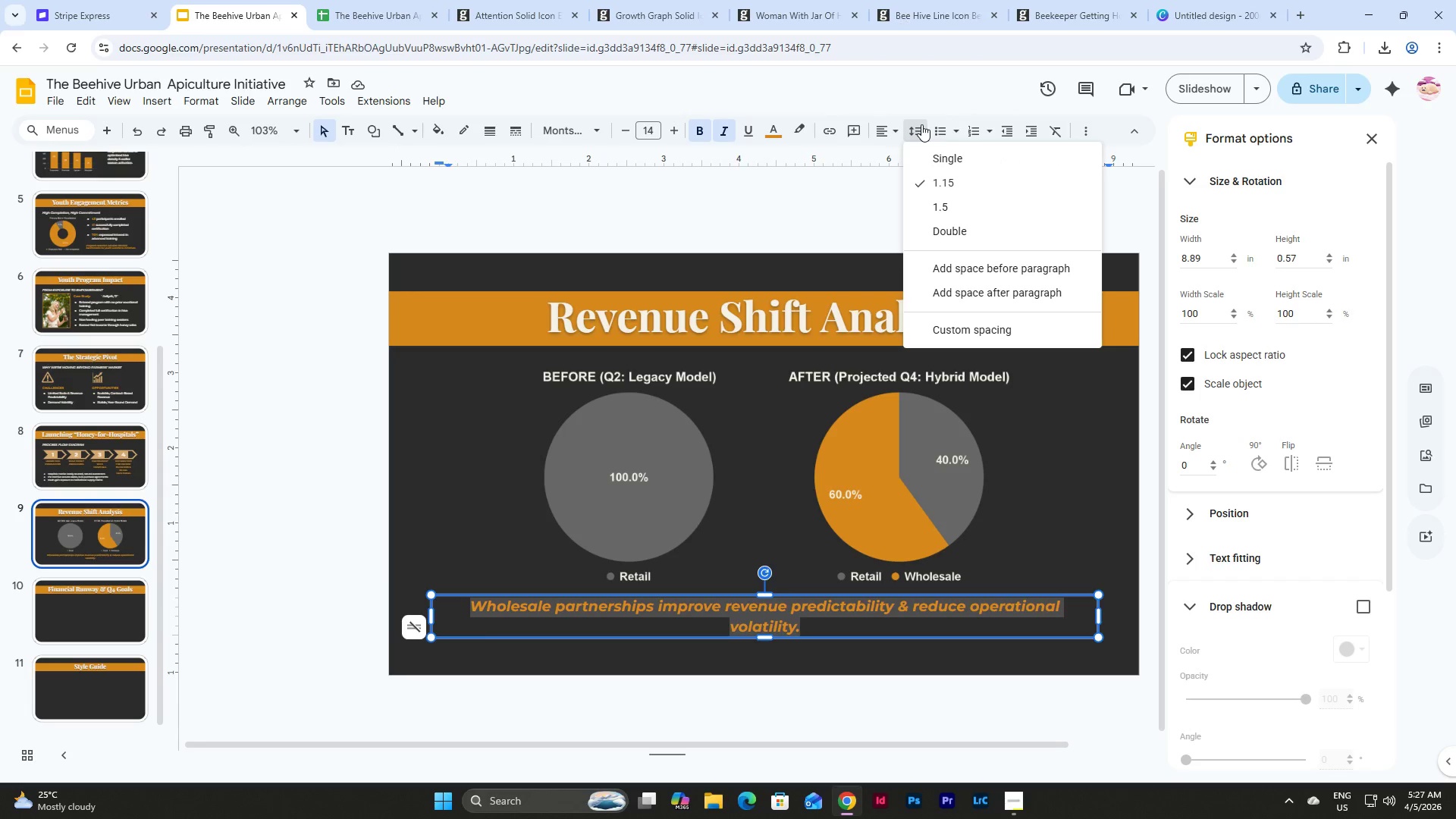 
double_click([921, 124])
 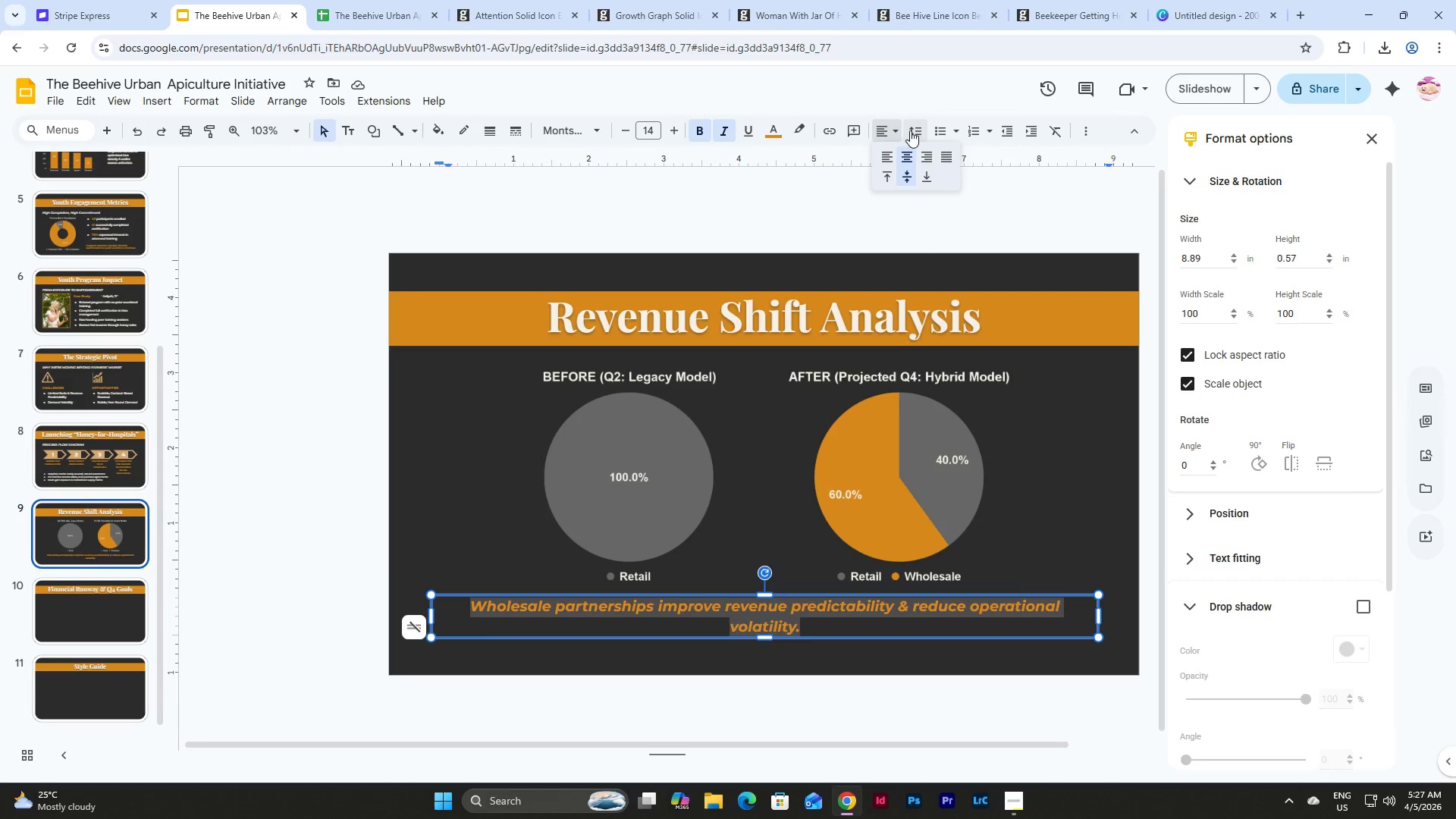 
left_click([919, 127])
 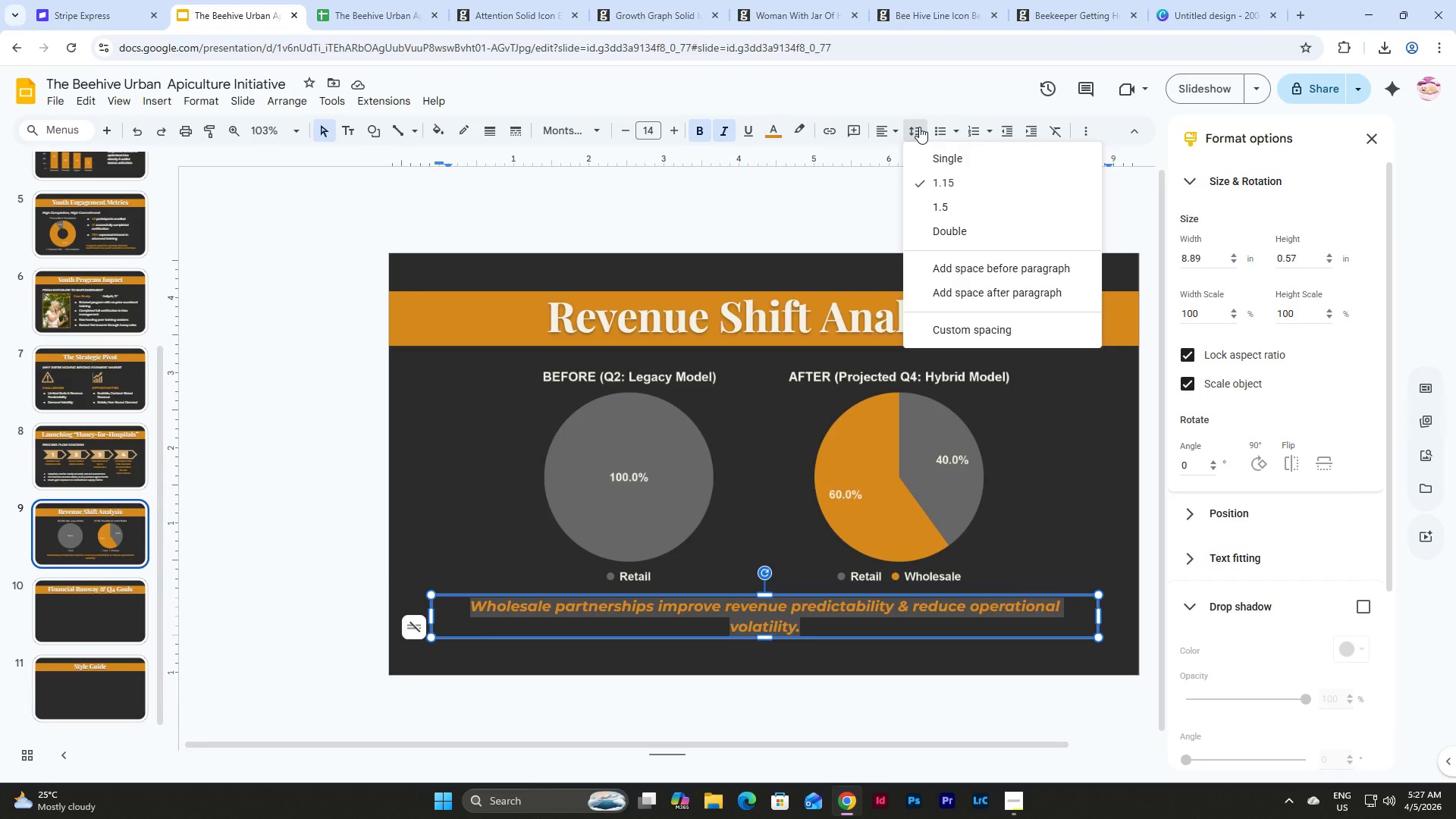 
left_click([919, 127])
 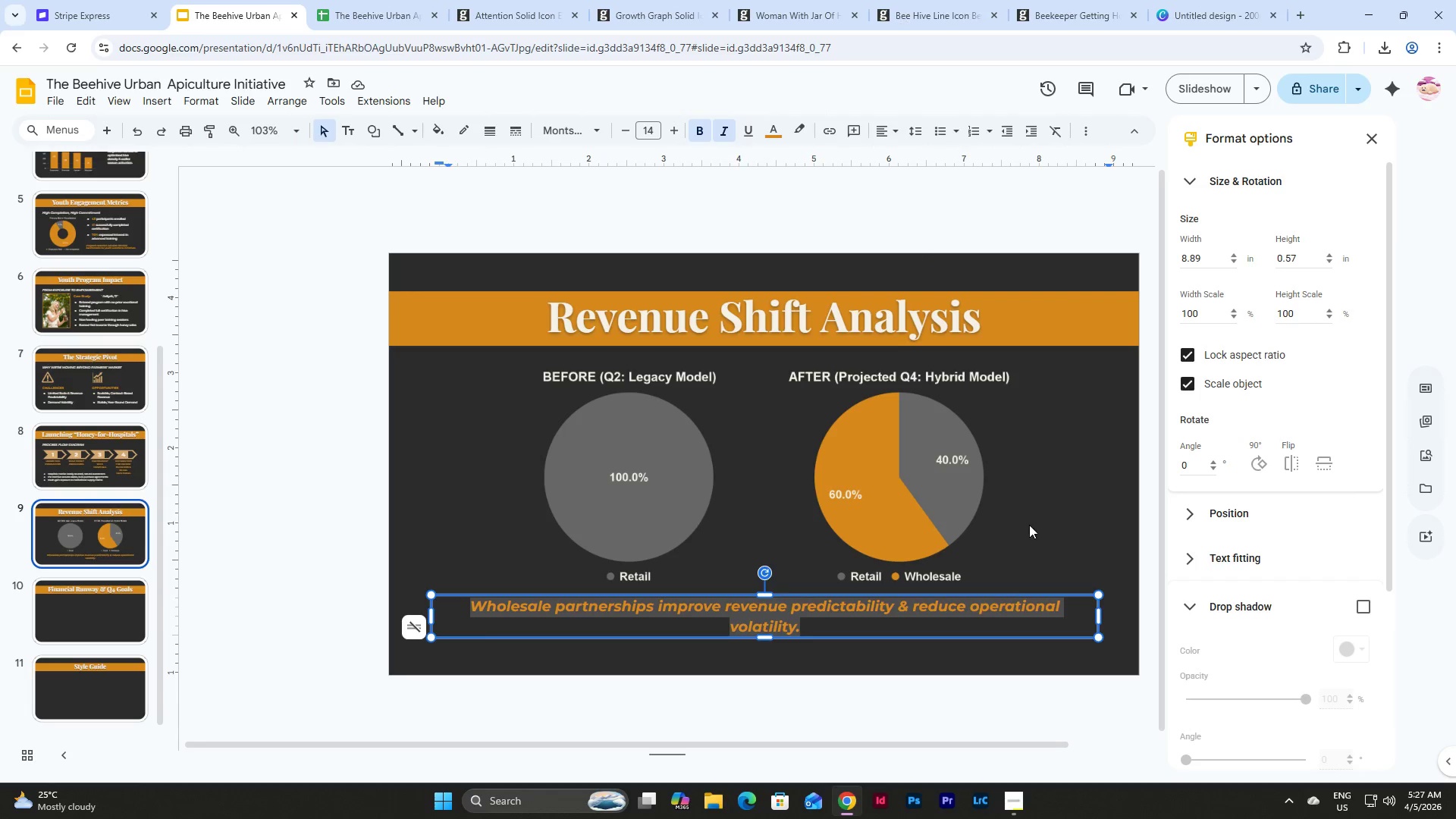 
left_click([1096, 506])
 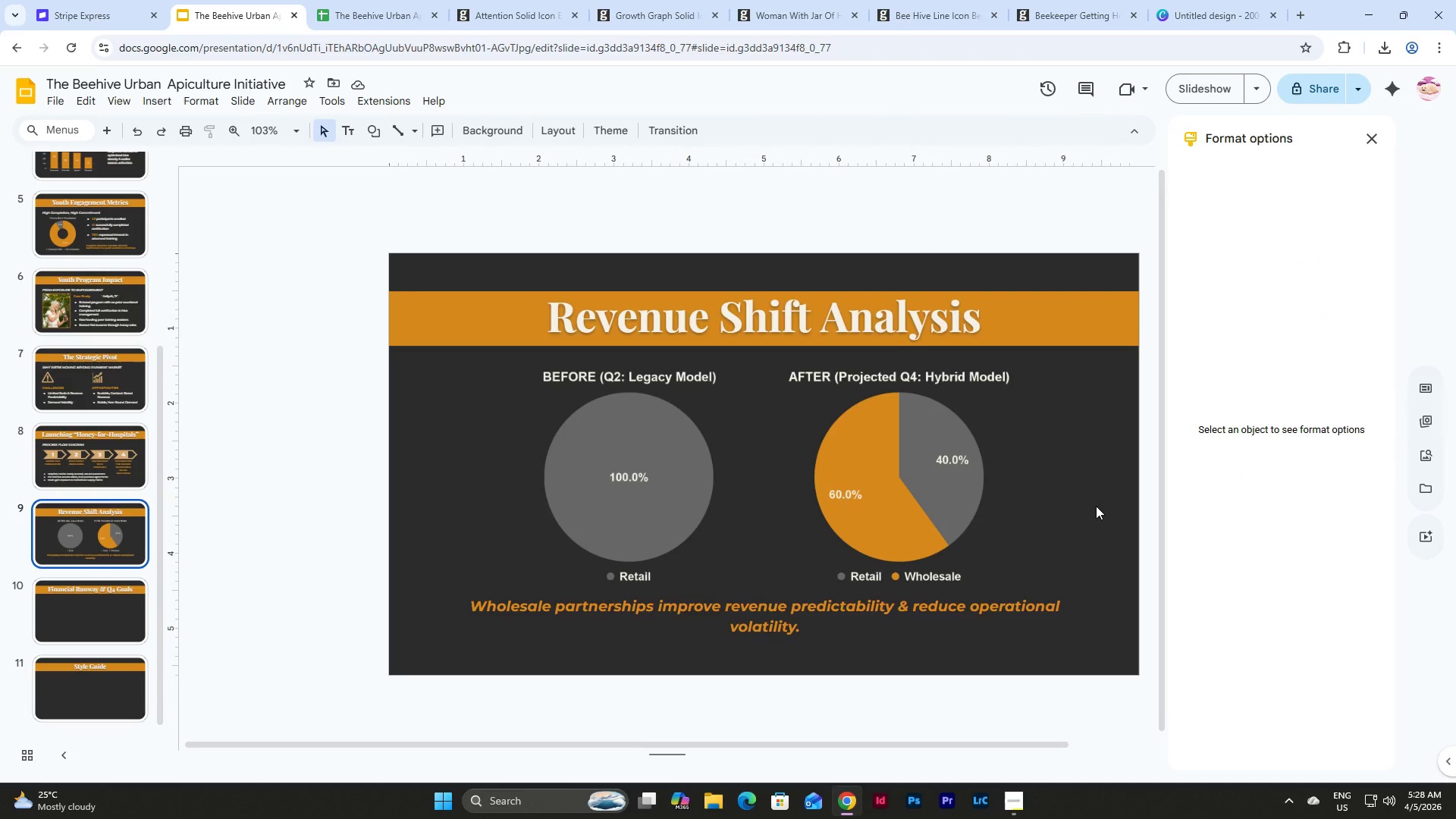 
wait(6.55)
 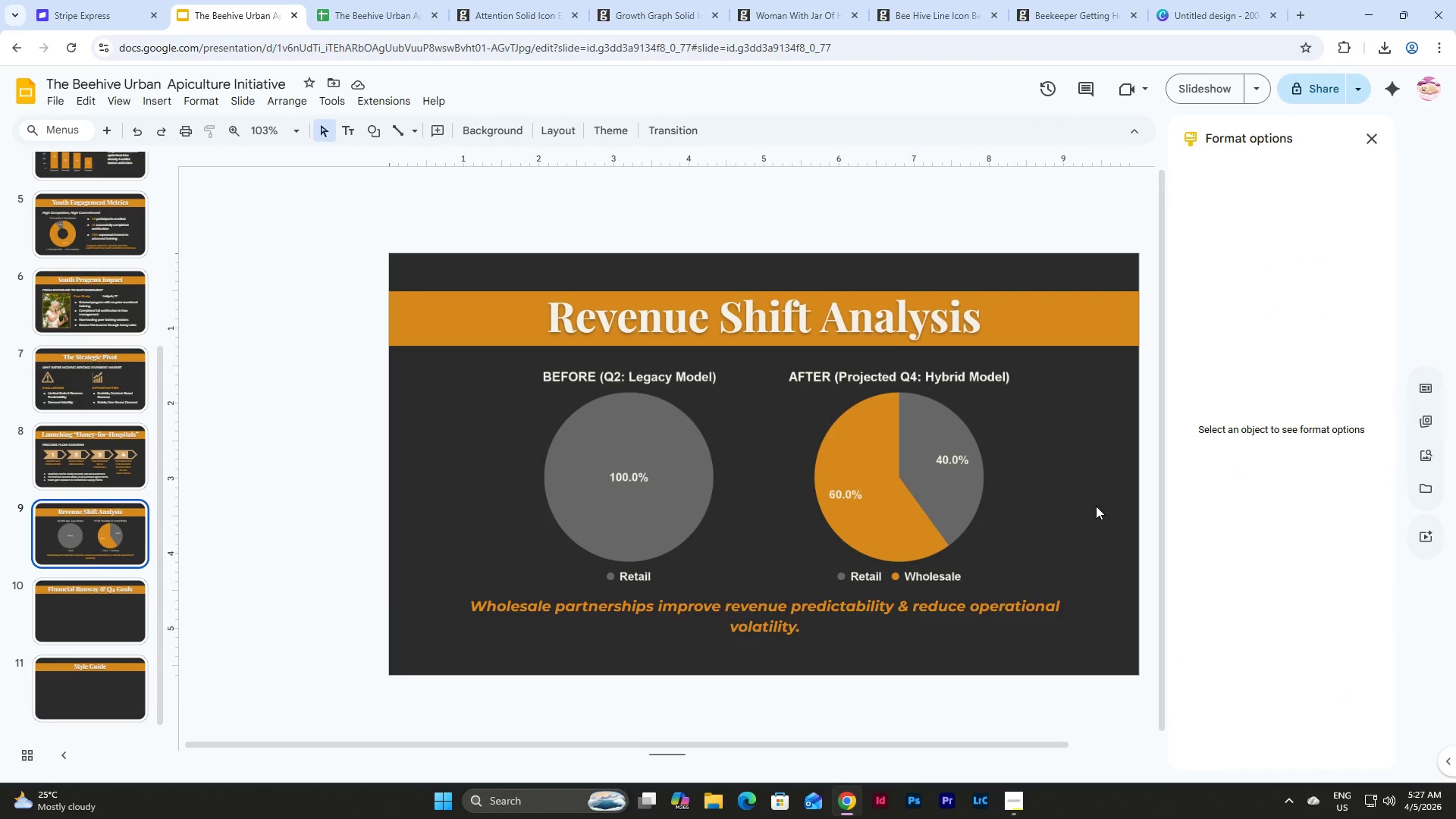 
left_click([647, 479])
 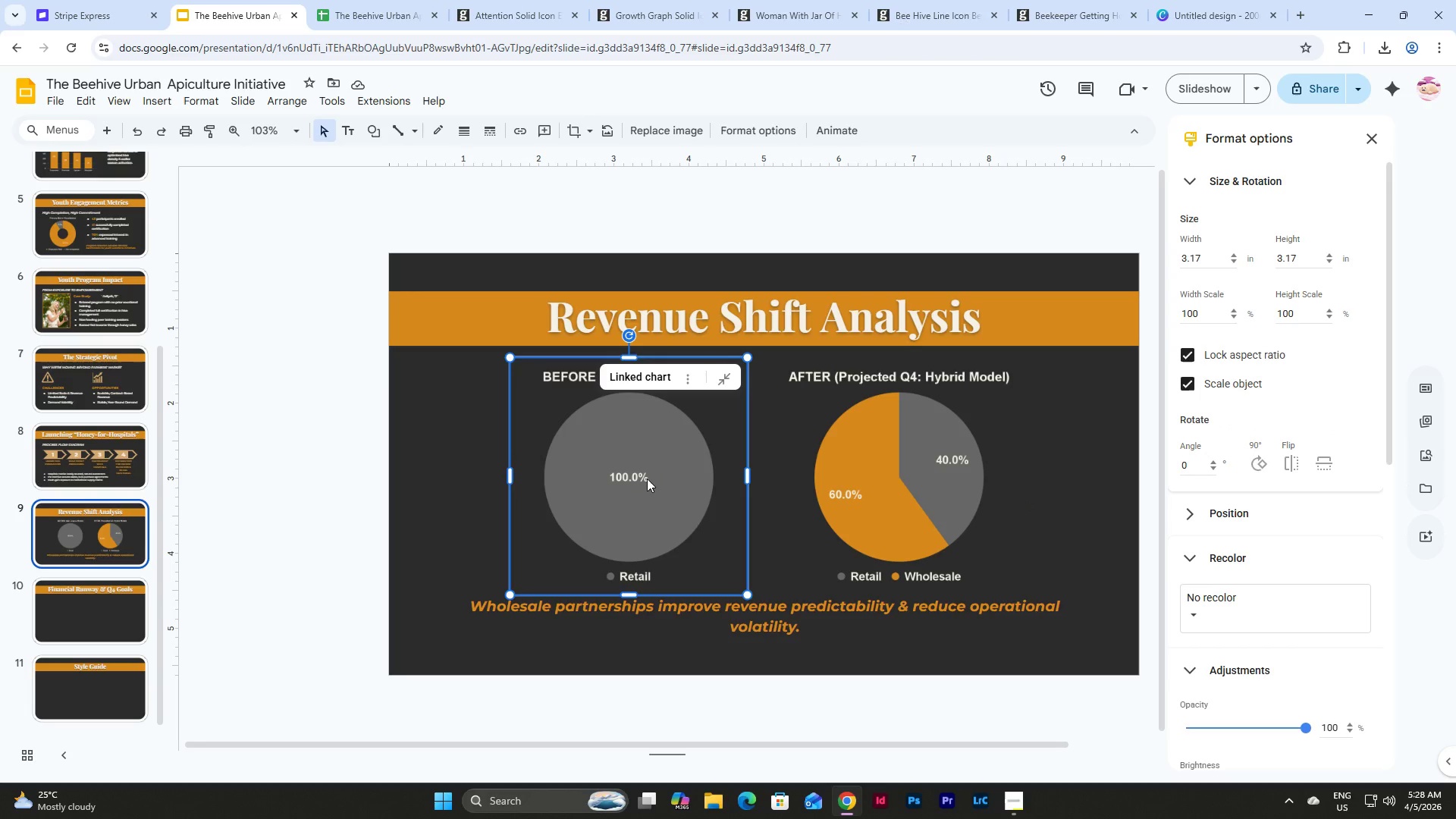 
key(Shift+ArrowLeft)
 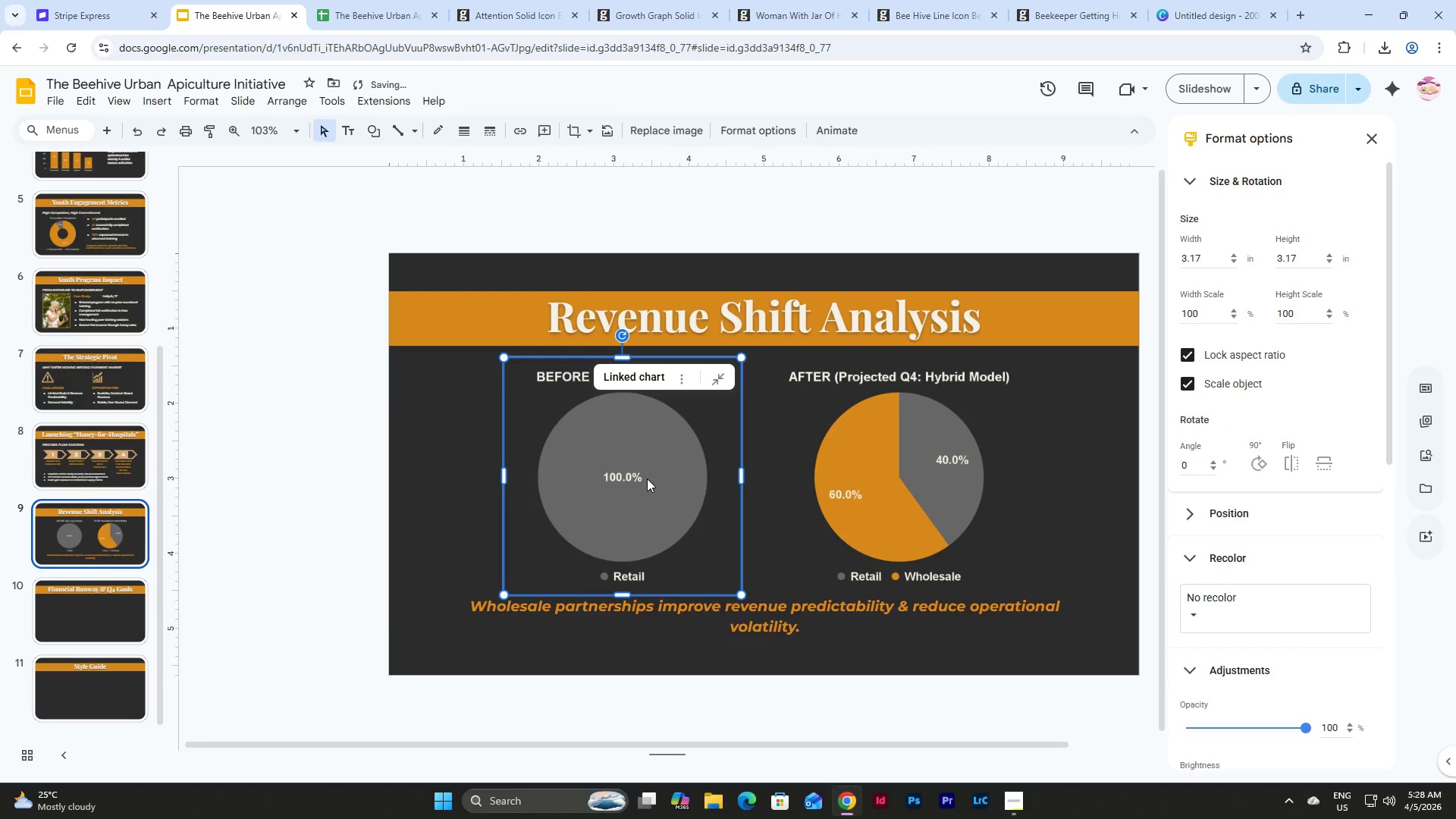 
key(Shift+ArrowLeft)
 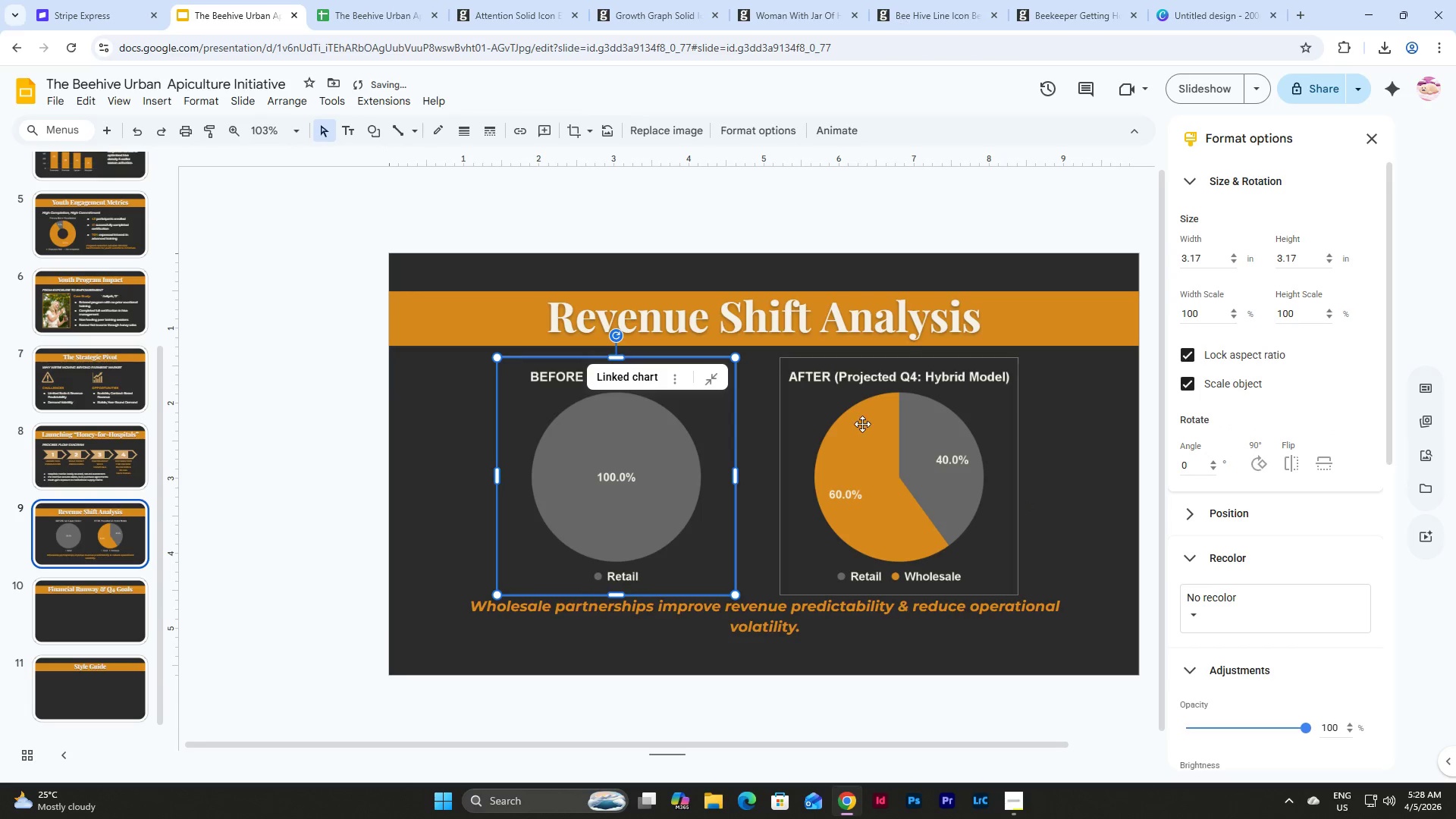 
left_click([862, 424])
 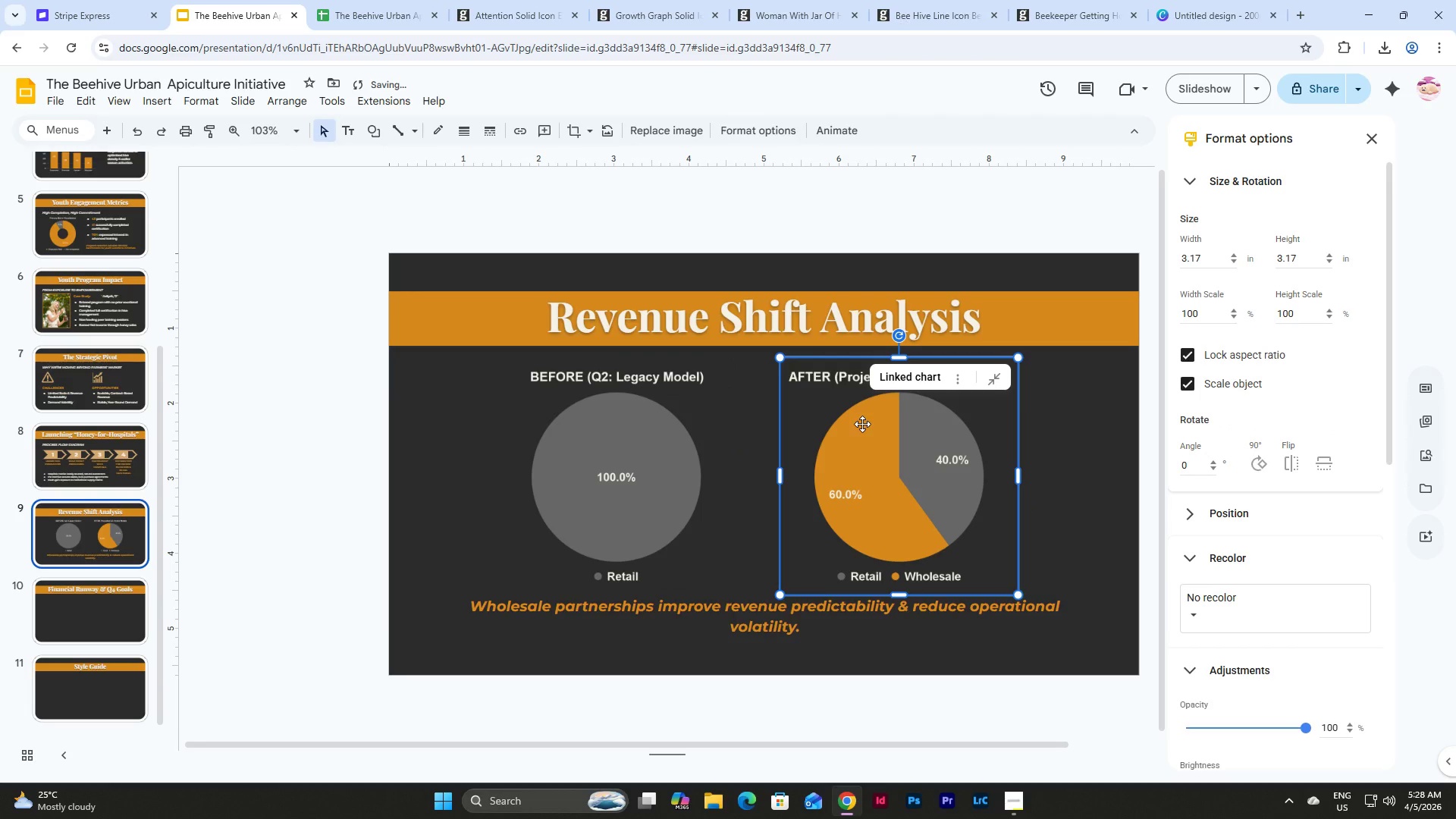 
key(Shift+ArrowRight)
 